 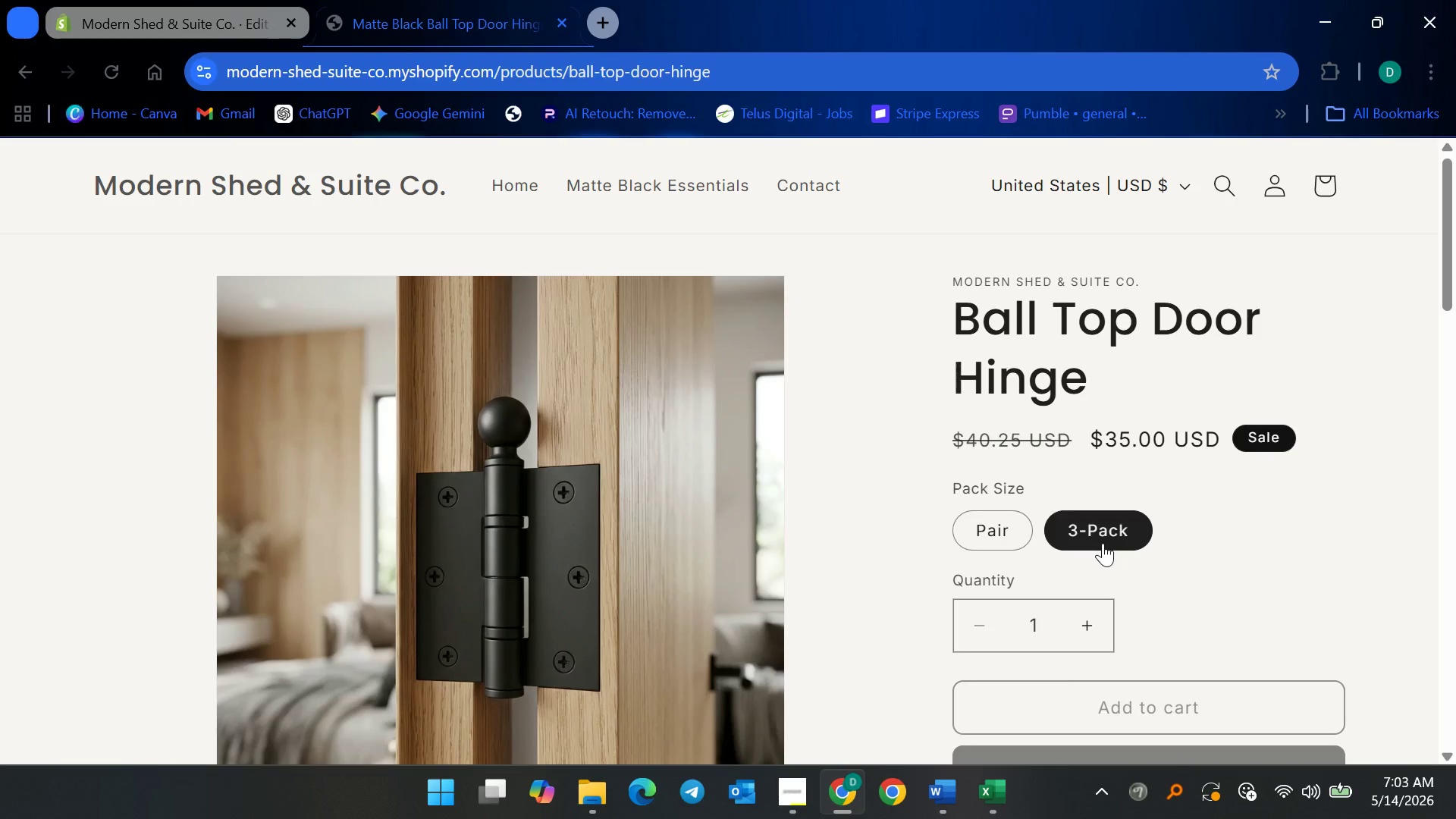 
scroll: coordinate [1115, 566], scroll_direction: down, amount: 1.0
 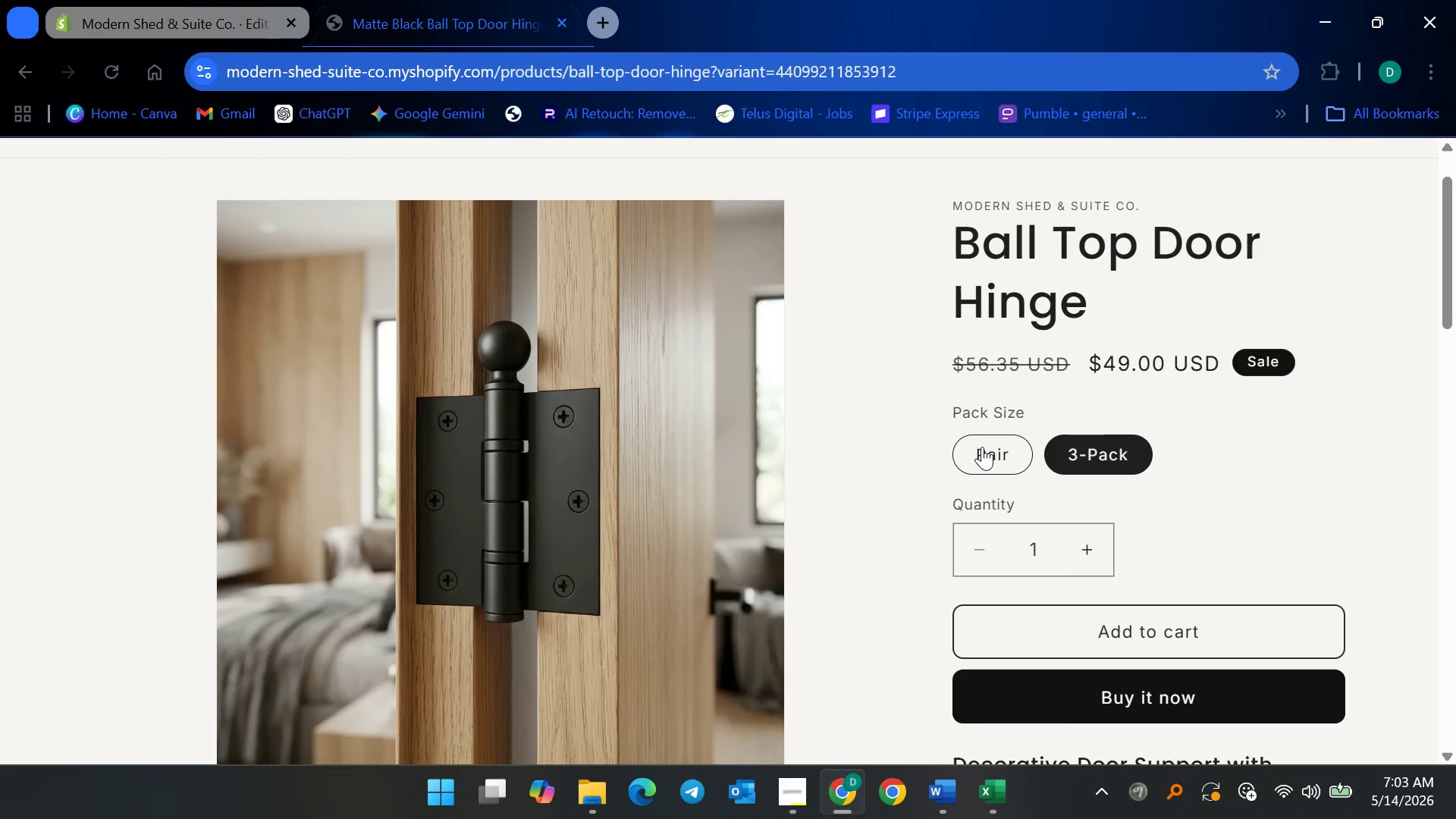 
left_click([987, 453])
 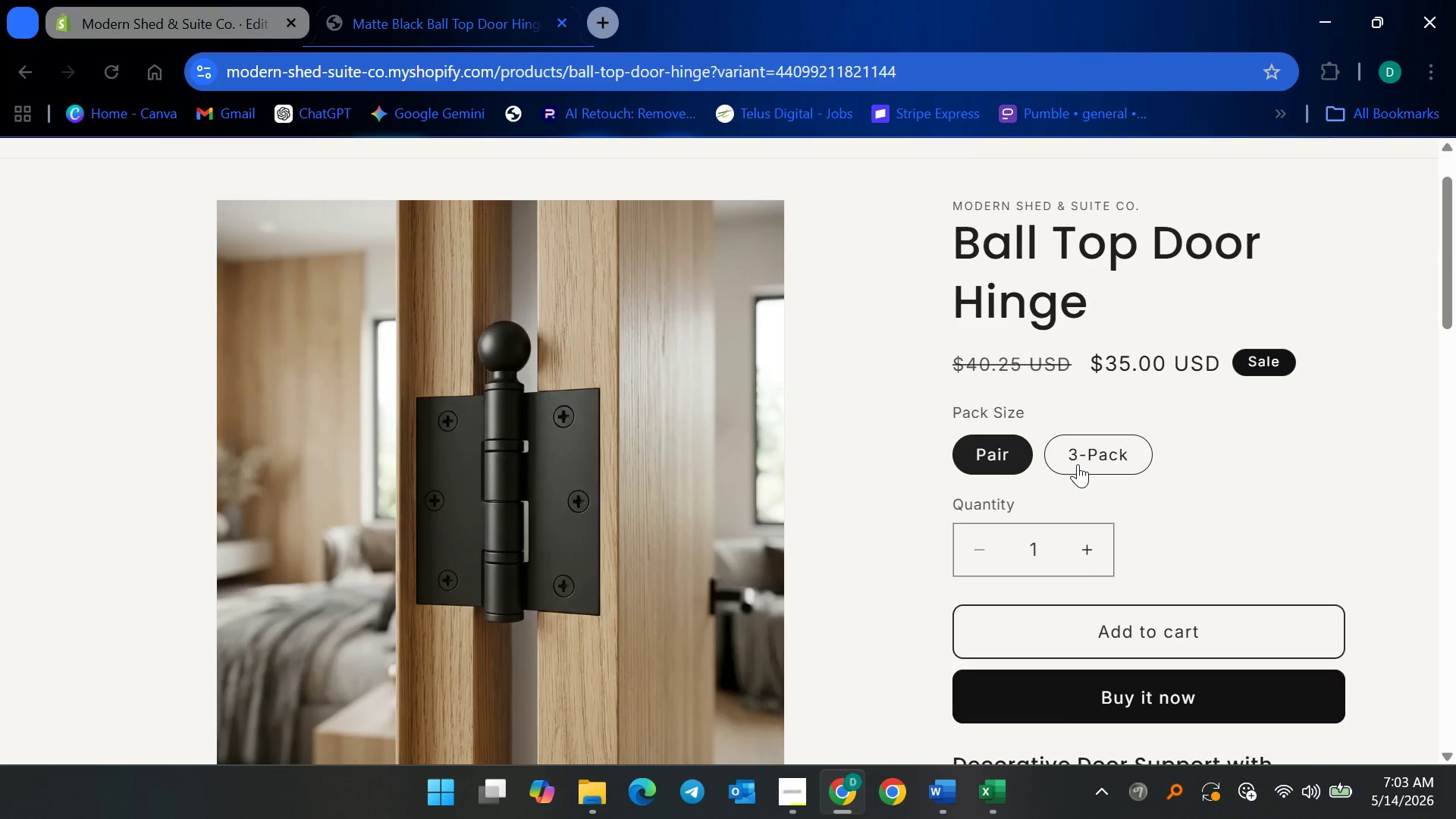 
left_click([1078, 461])
 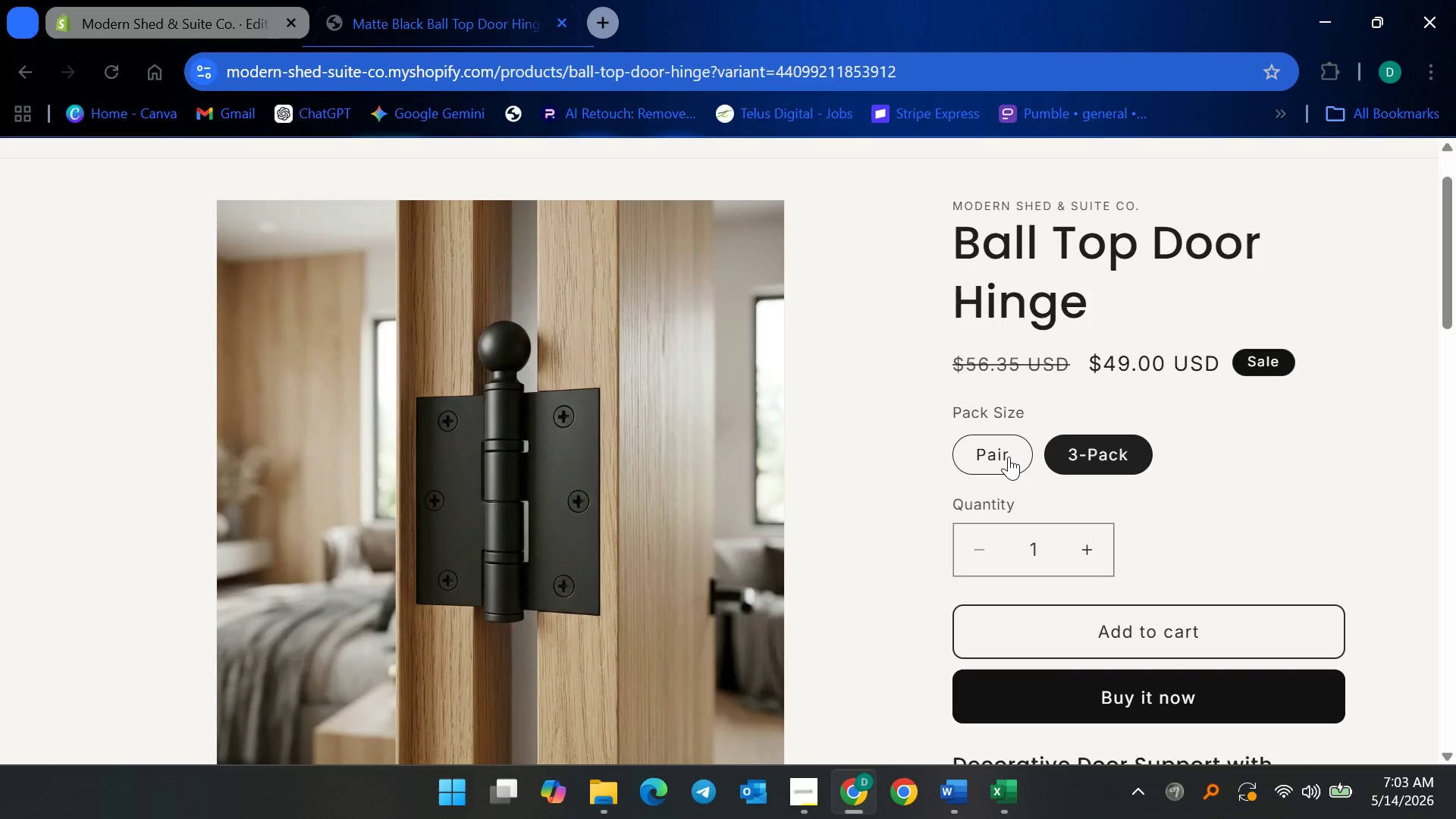 
wait(5.05)
 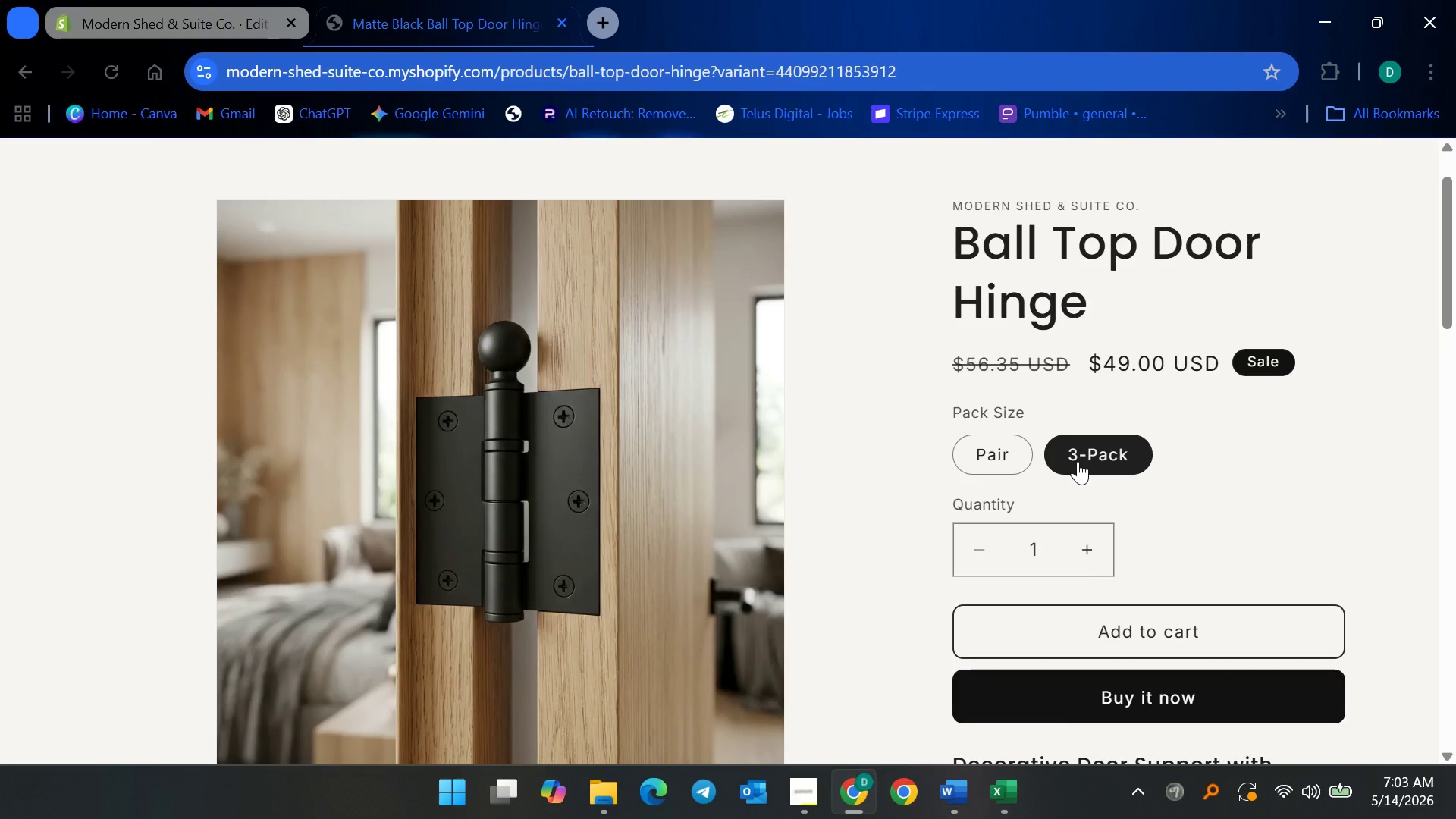 
left_click([1009, 457])
 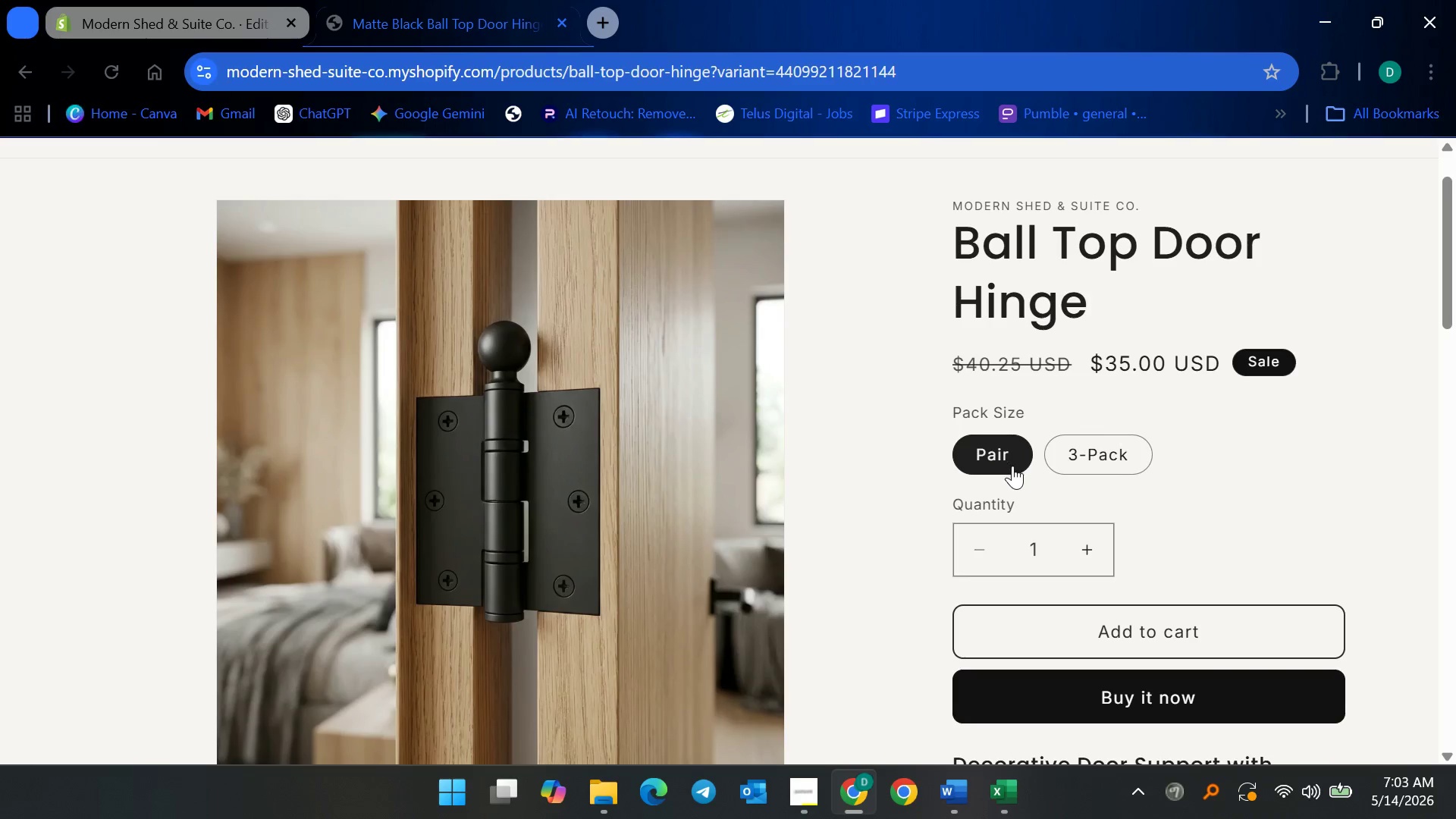 
scroll: coordinate [629, 460], scroll_direction: down, amount: 22.0
 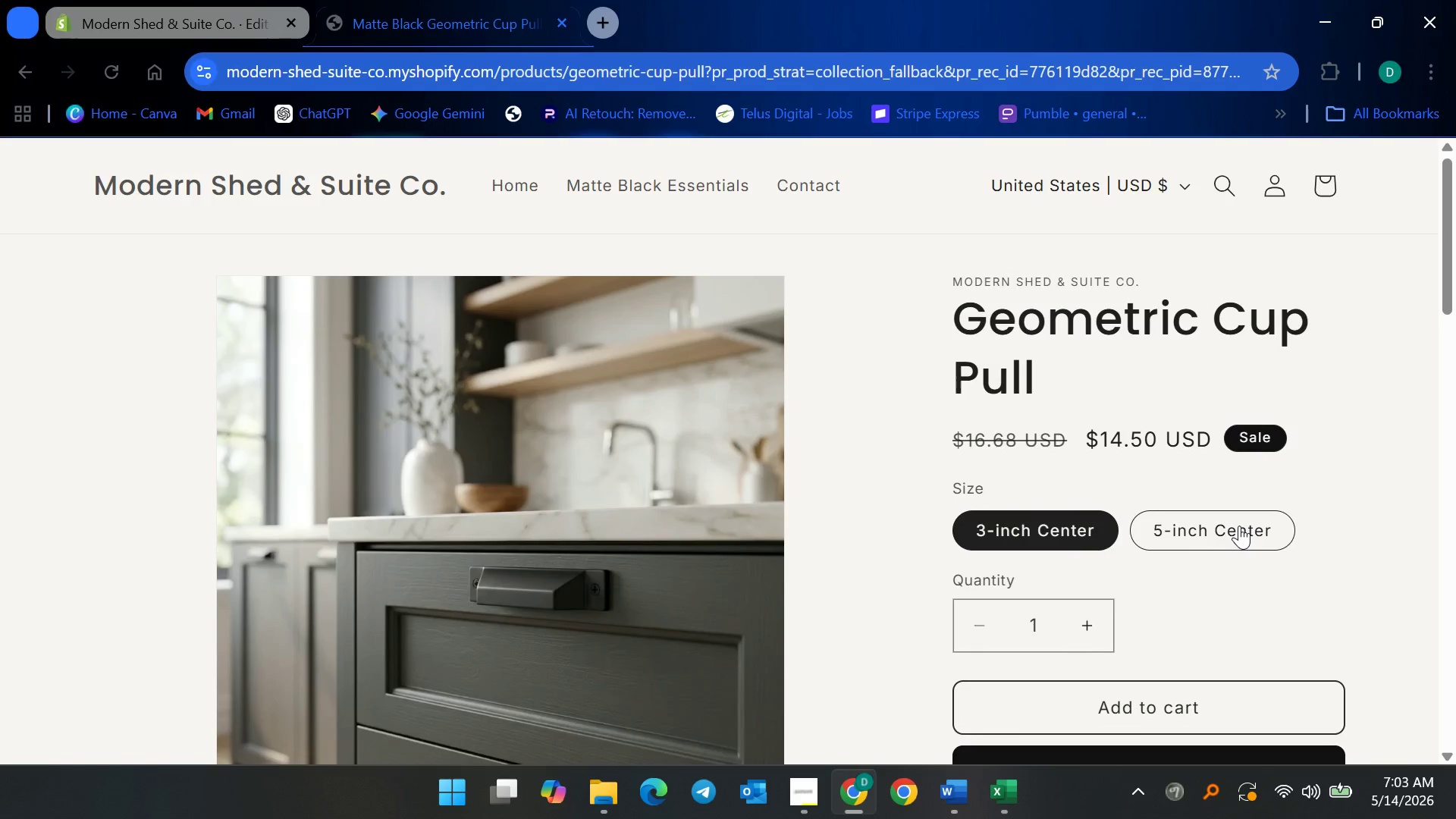 
wait(6.47)
 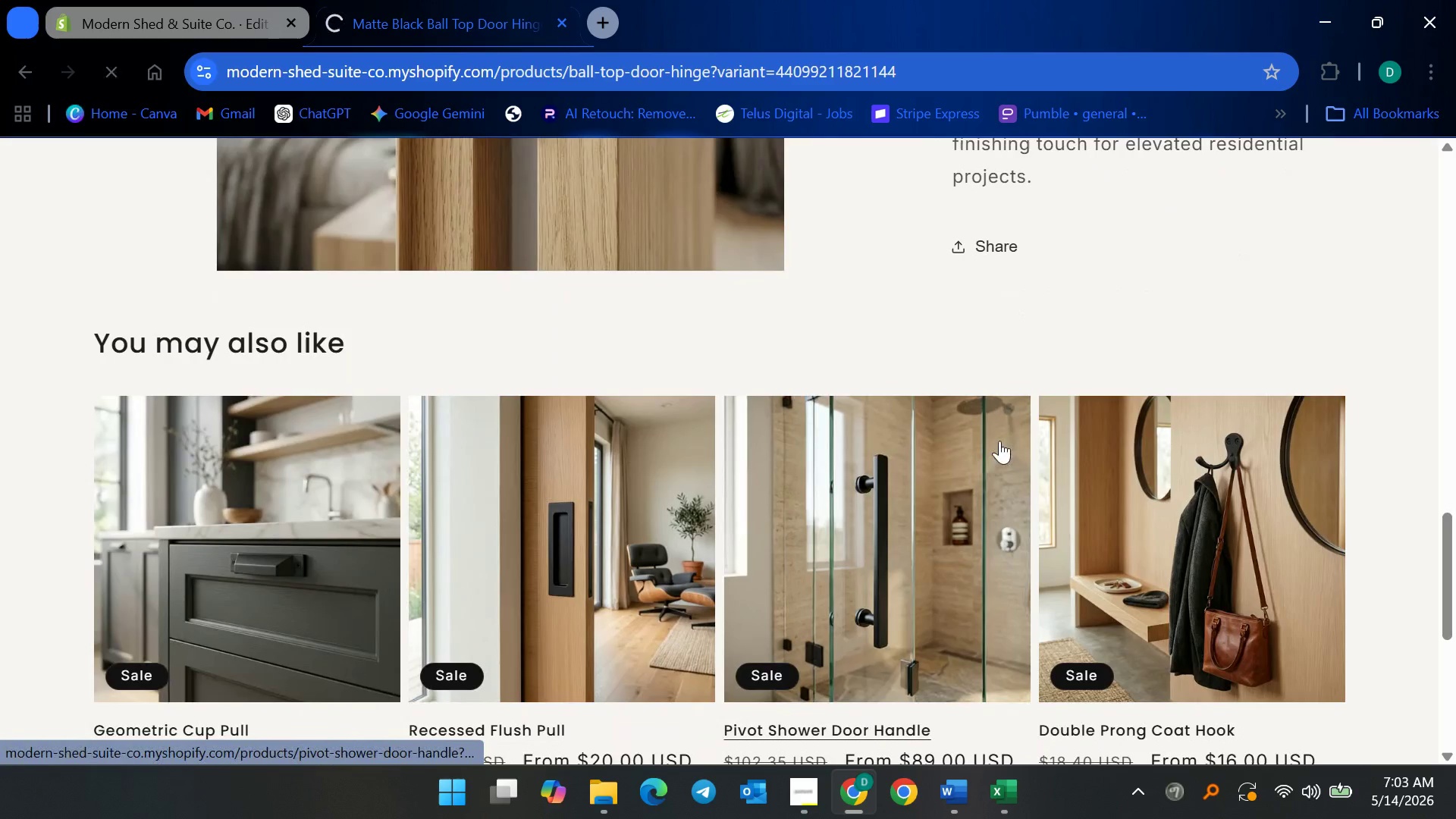 
left_click([1238, 526])
 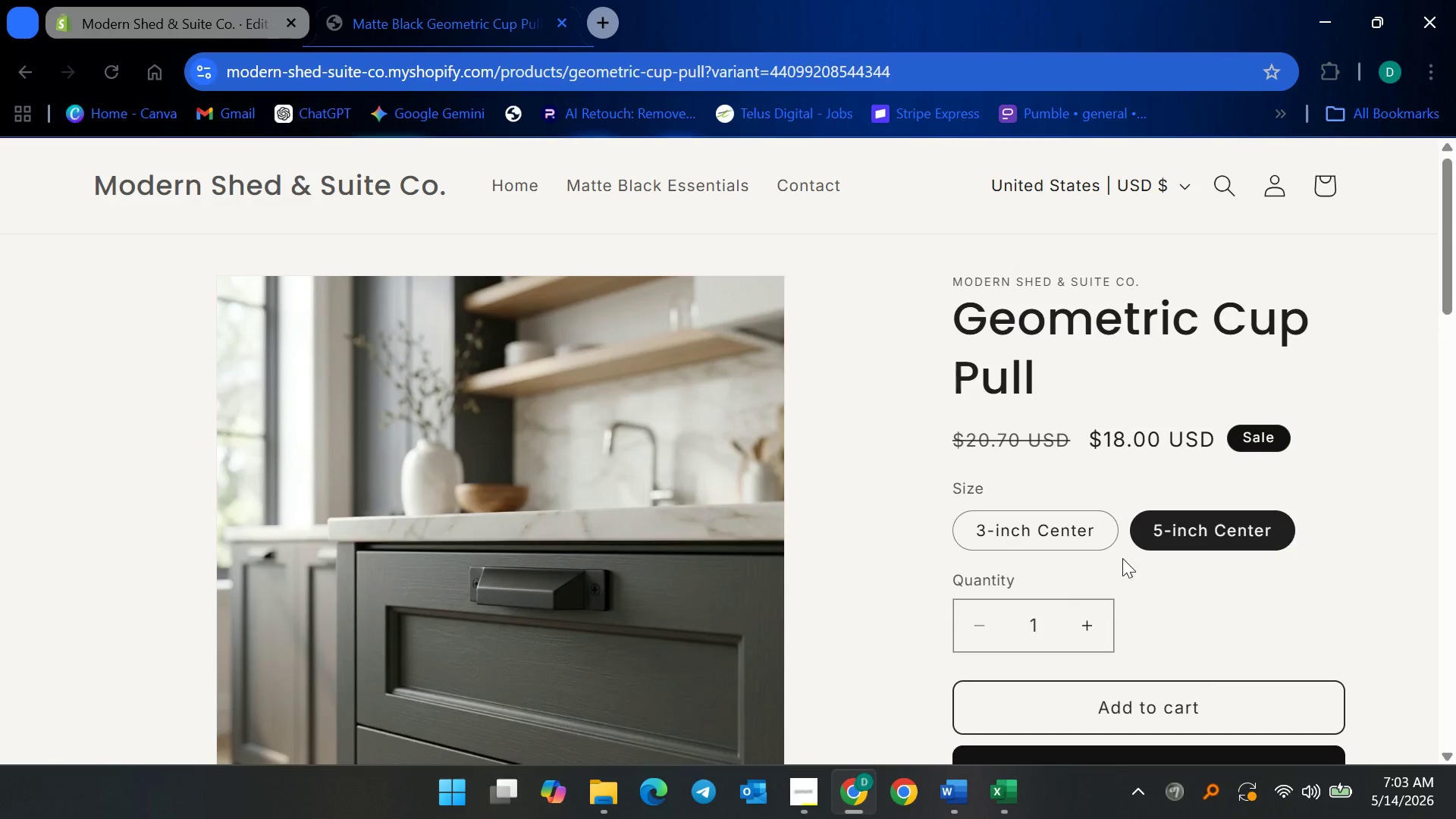 
scroll: coordinate [1143, 563], scroll_direction: none, amount: 0.0
 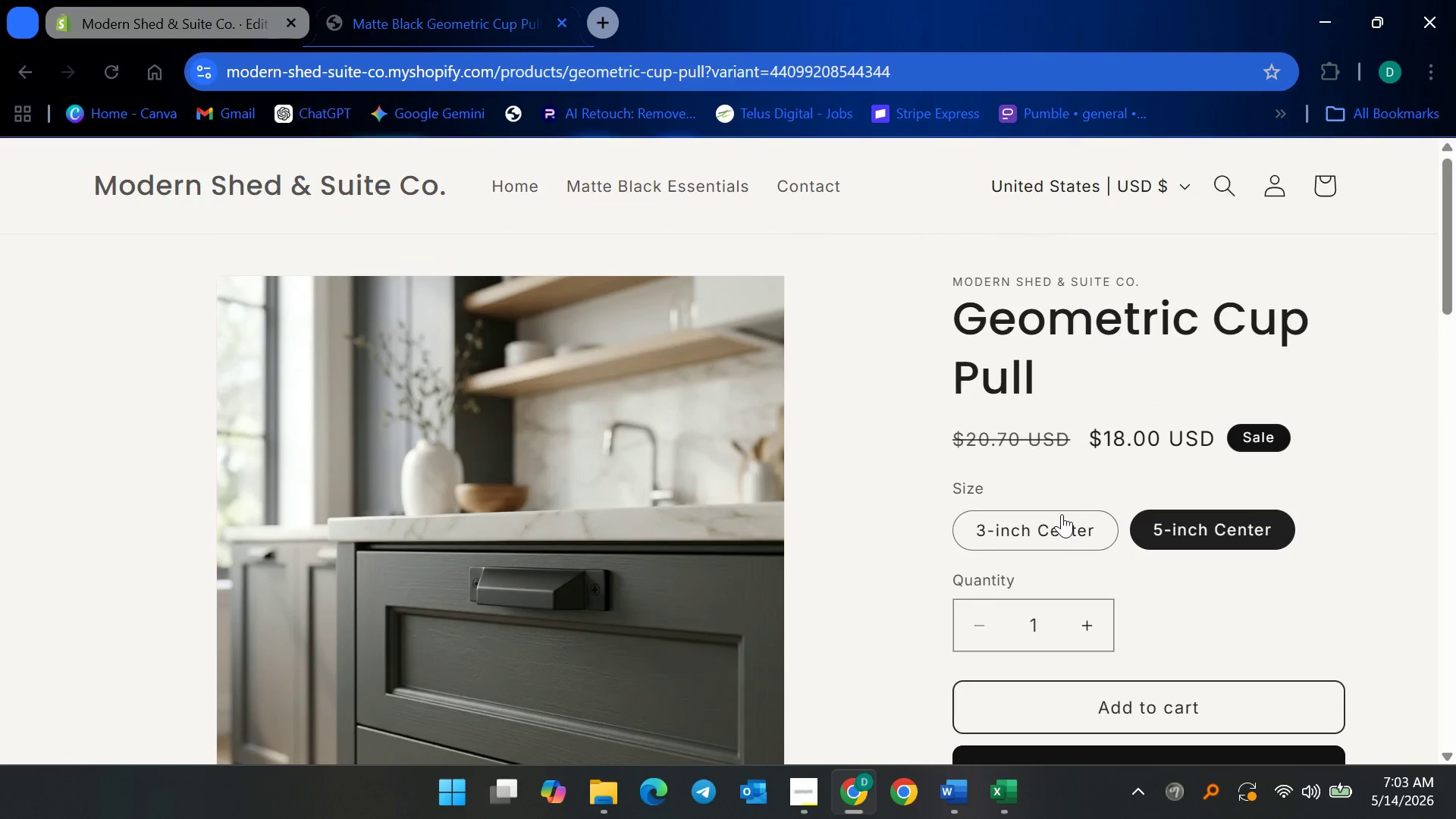 
left_click([1059, 518])
 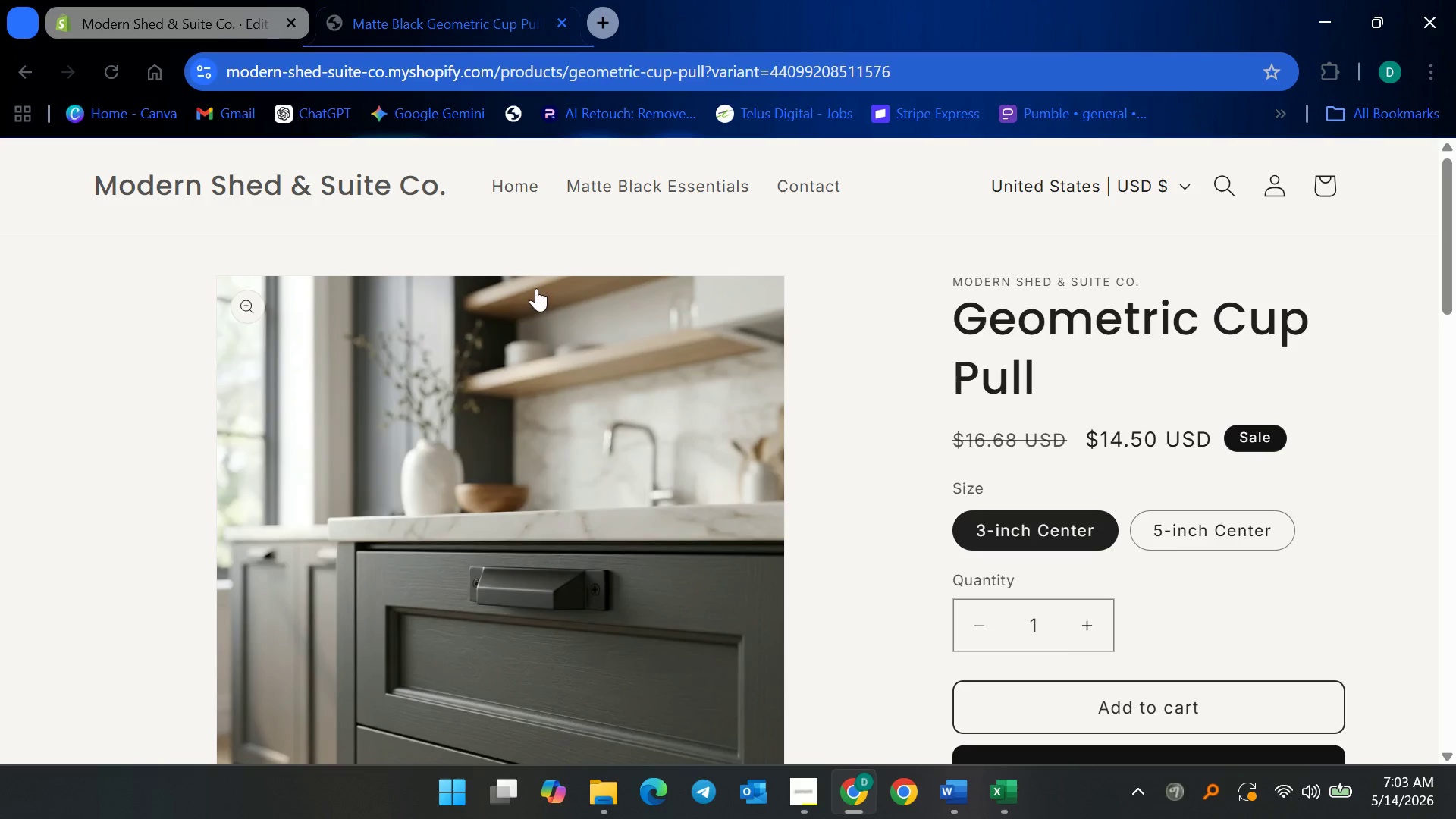 
scroll: coordinate [570, 551], scroll_direction: down, amount: 25.0
 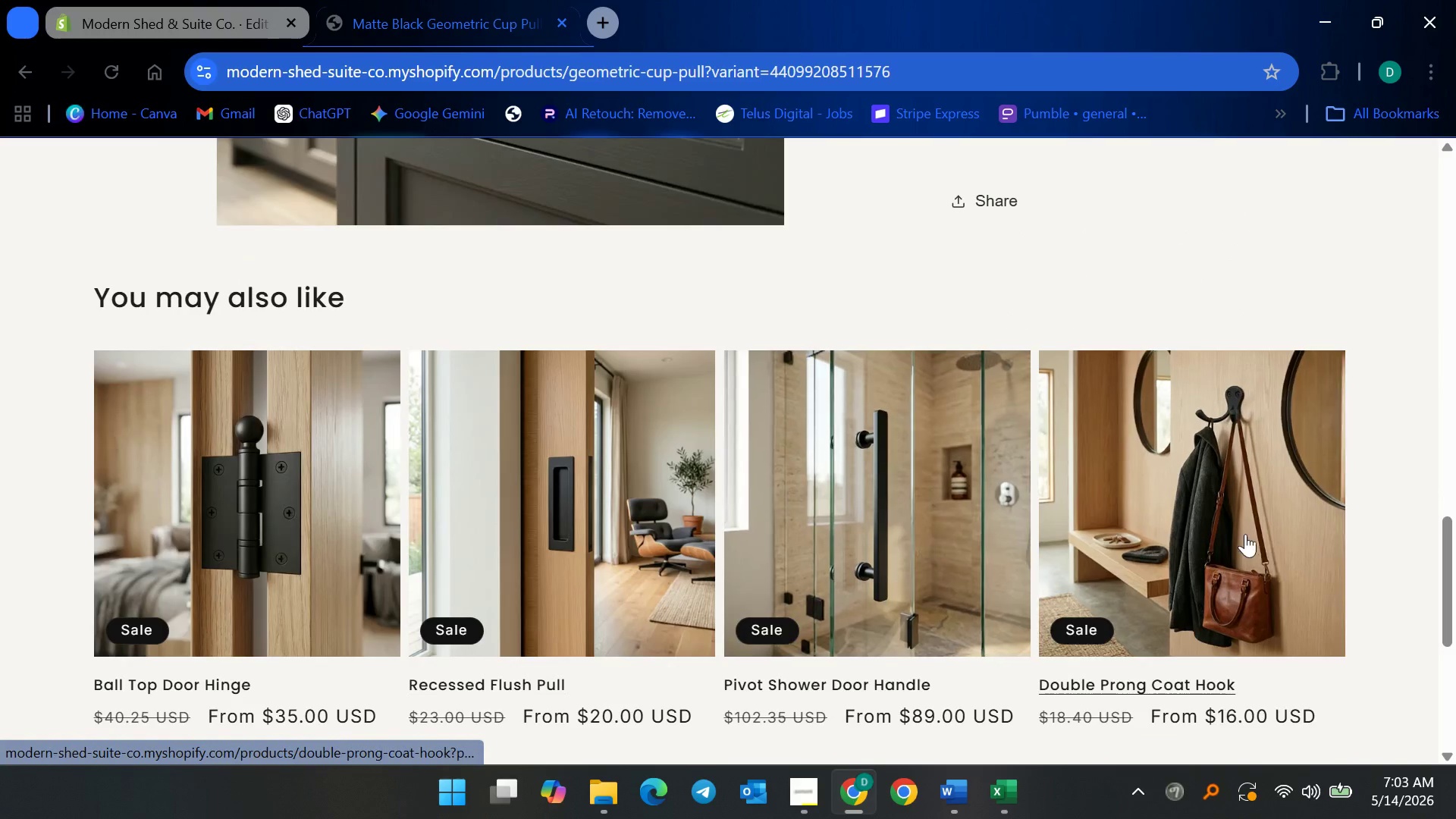 
left_click([1238, 531])
 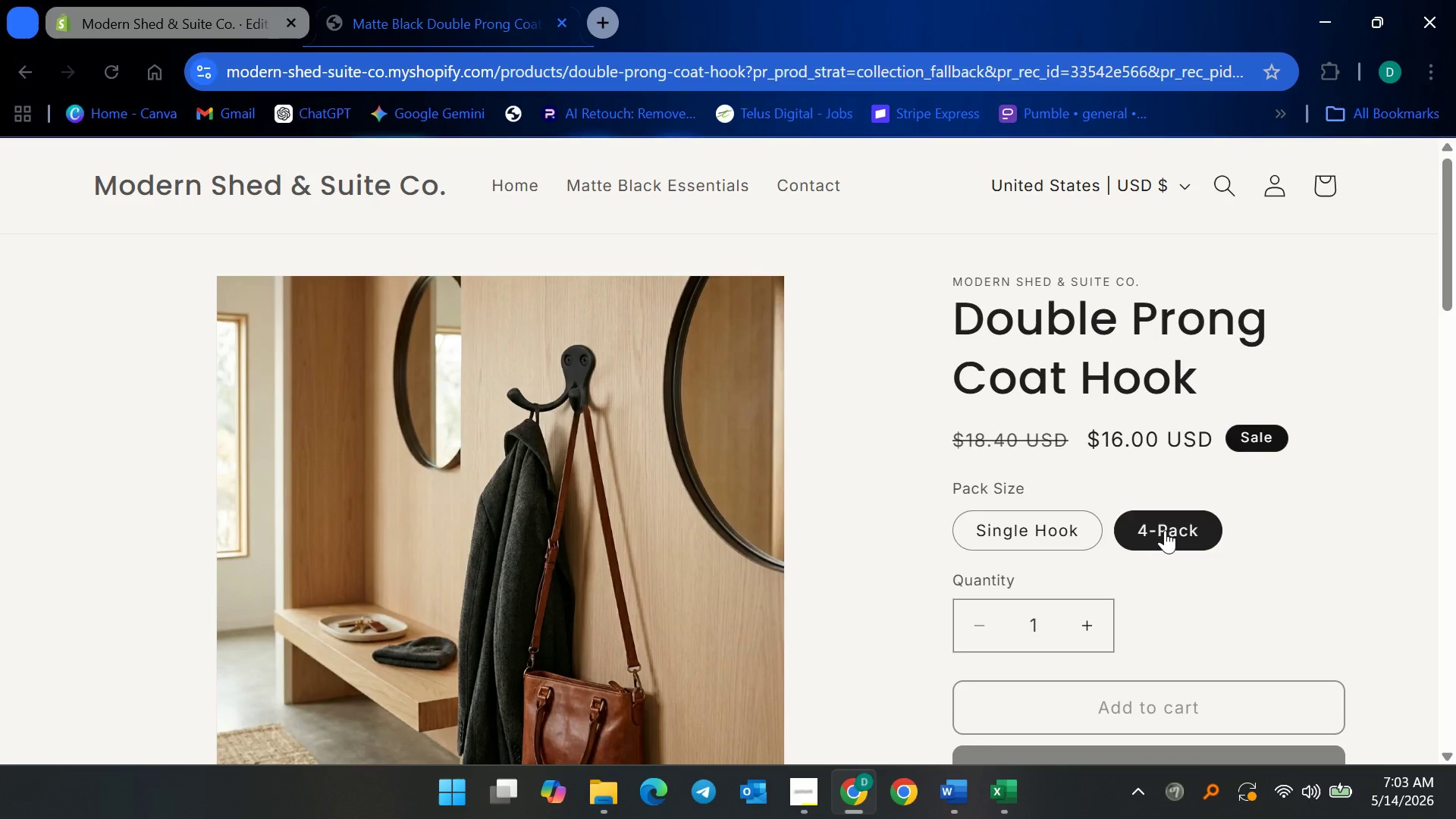 
wait(6.95)
 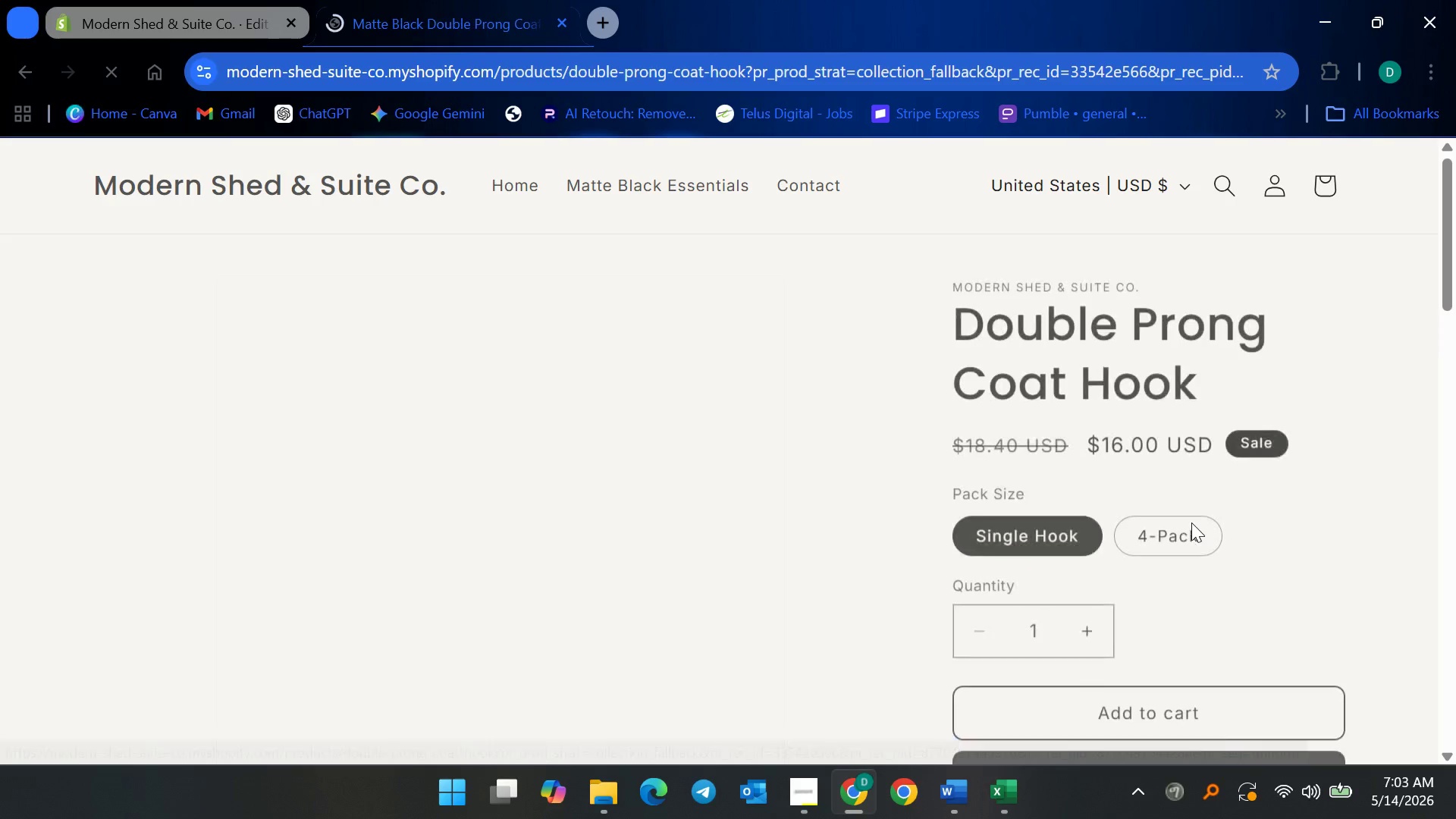 
scroll: coordinate [984, 548], scroll_direction: down, amount: 26.0
 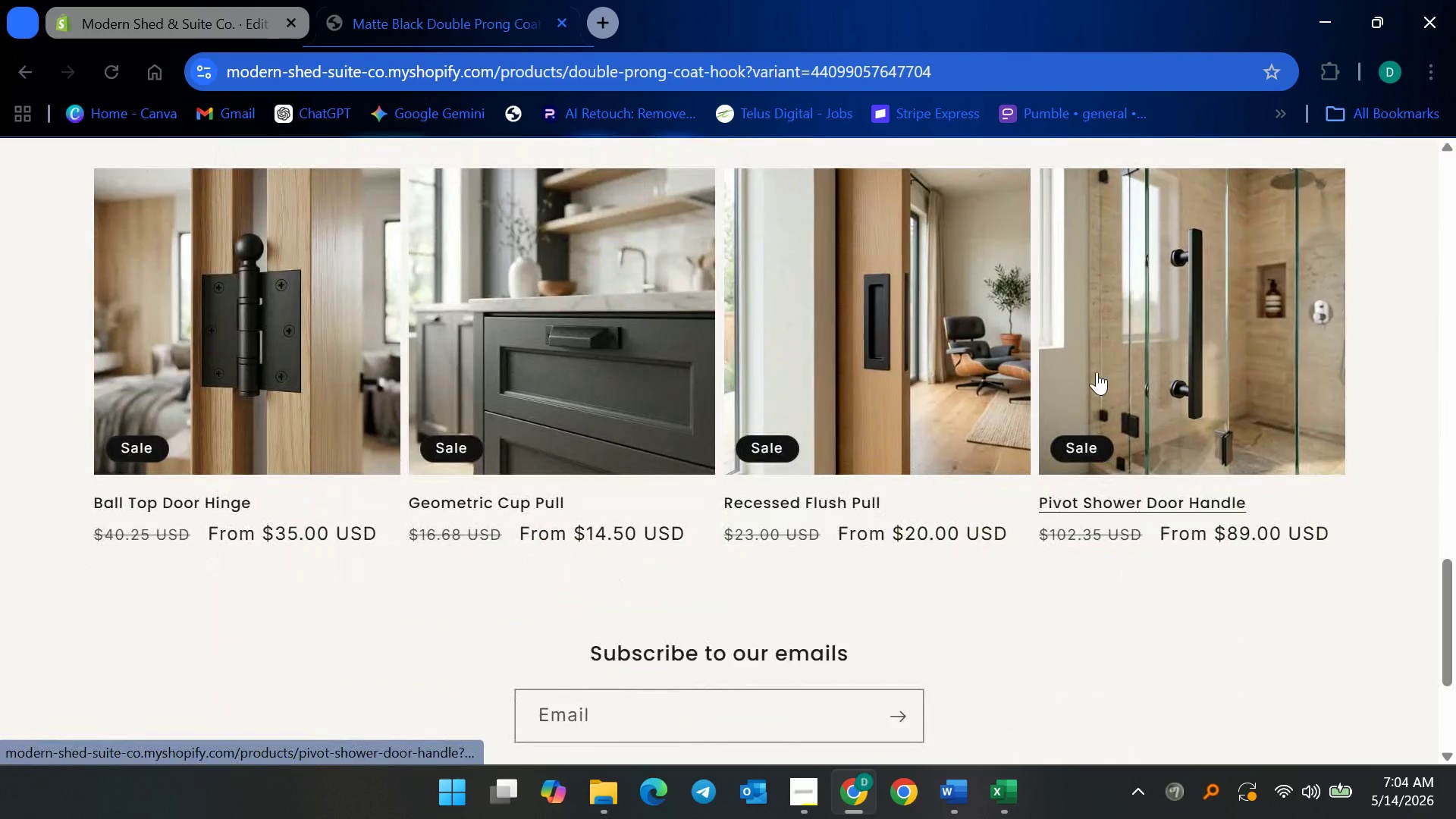 
left_click([970, 360])
 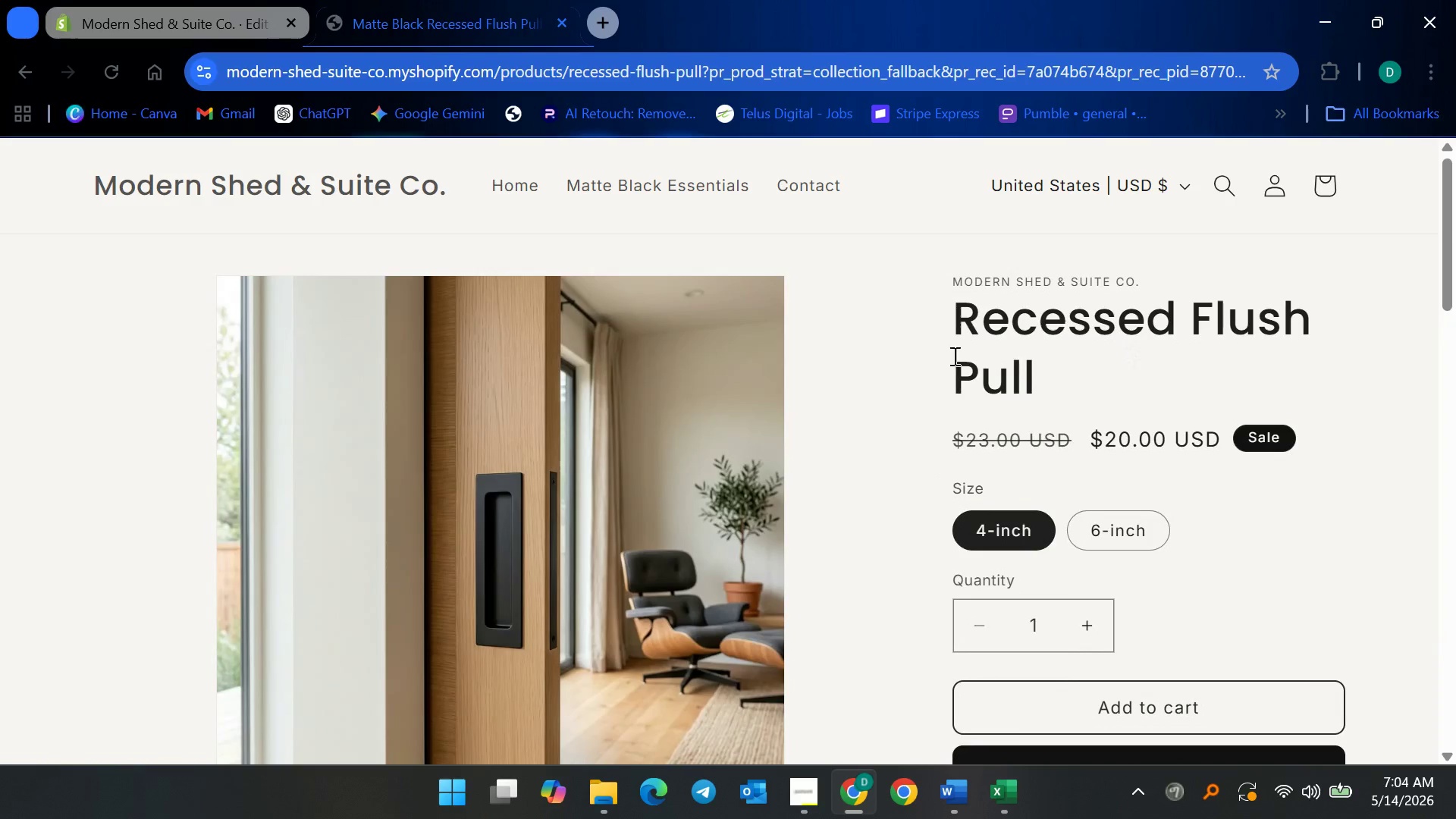 
scroll: coordinate [937, 479], scroll_direction: down, amount: 2.0
 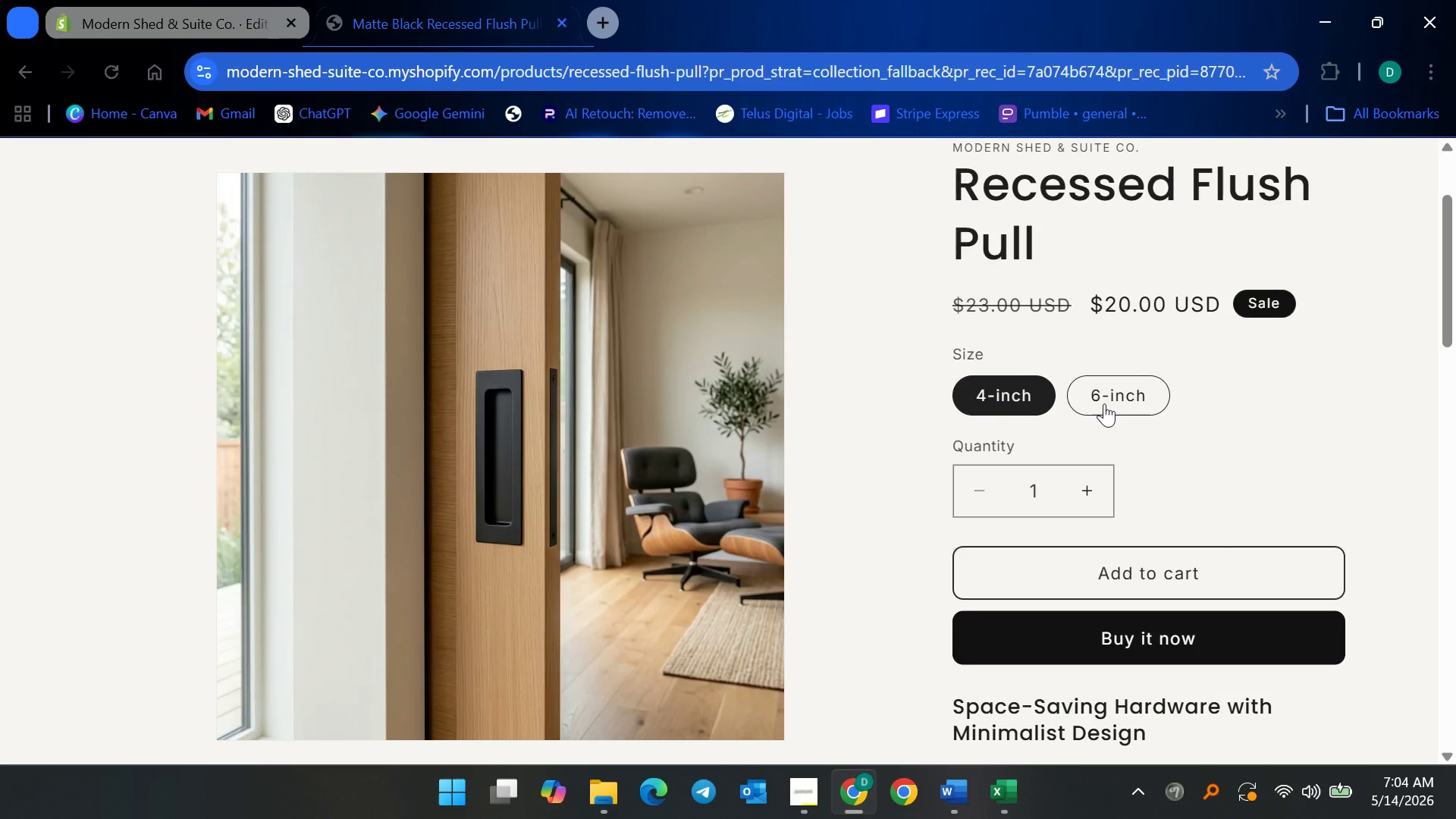 
left_click([1104, 403])
 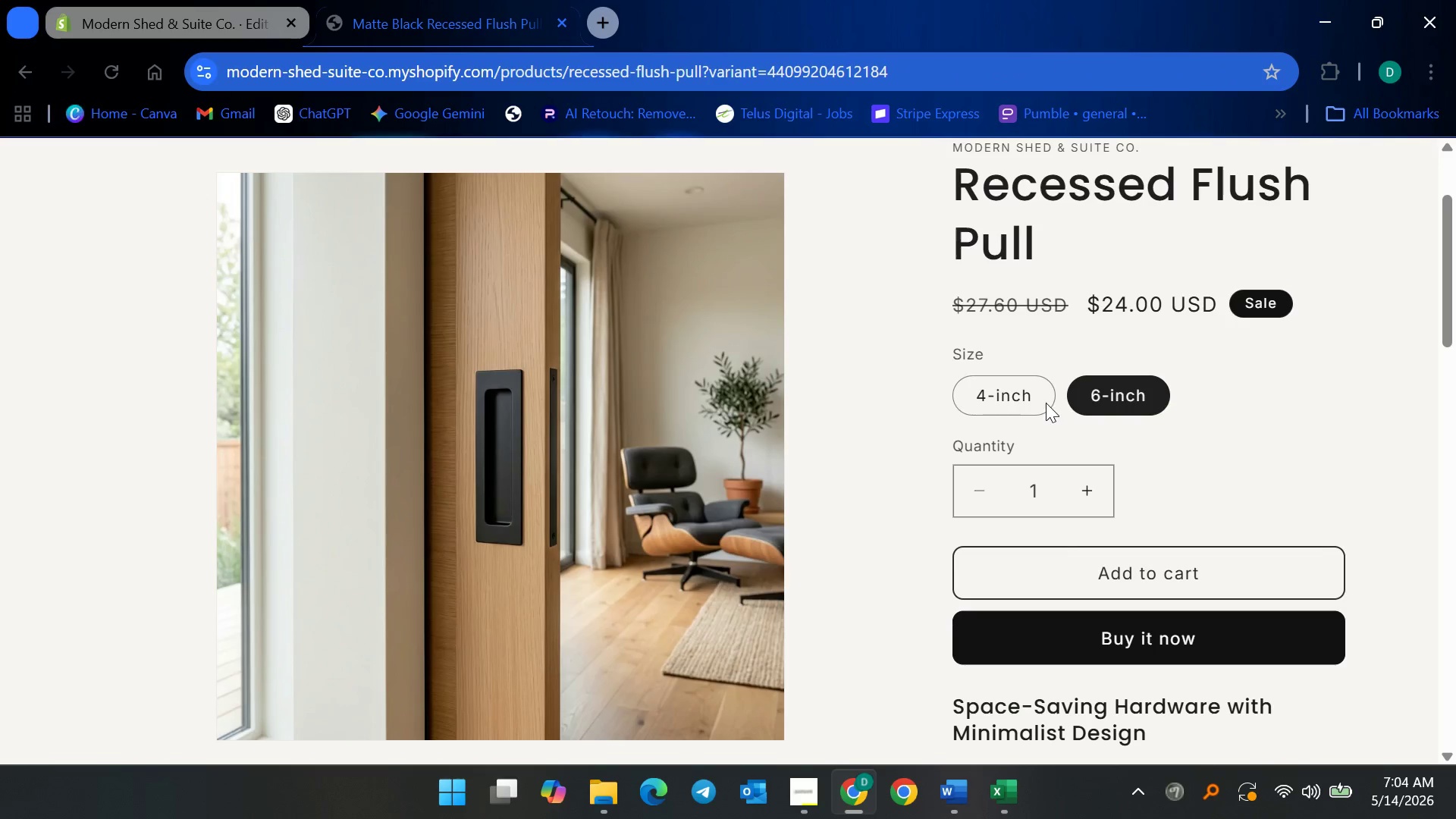 
scroll: coordinate [1044, 519], scroll_direction: down, amount: 2.0
 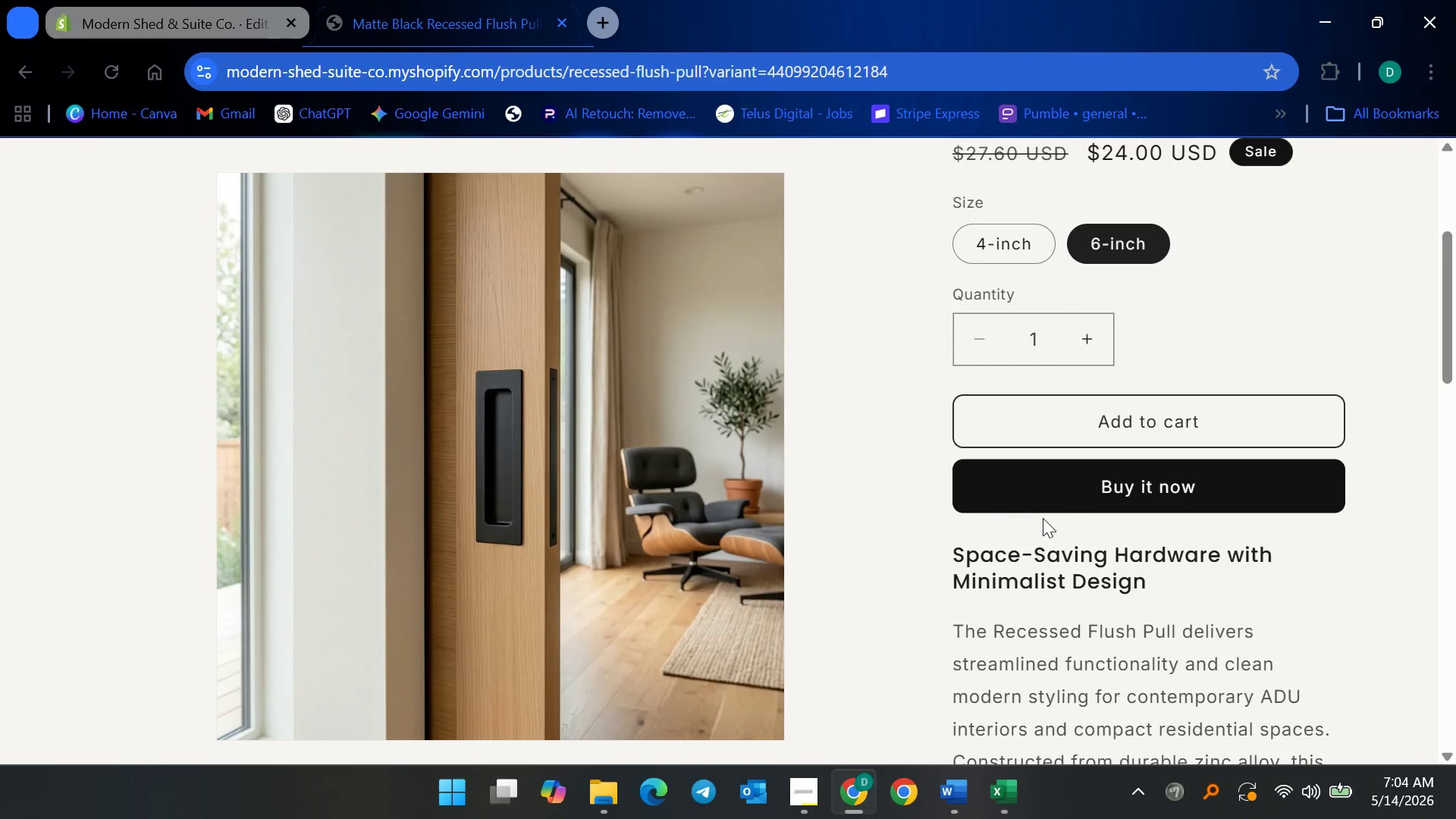 
scroll: coordinate [1043, 518], scroll_direction: up, amount: 3.0
 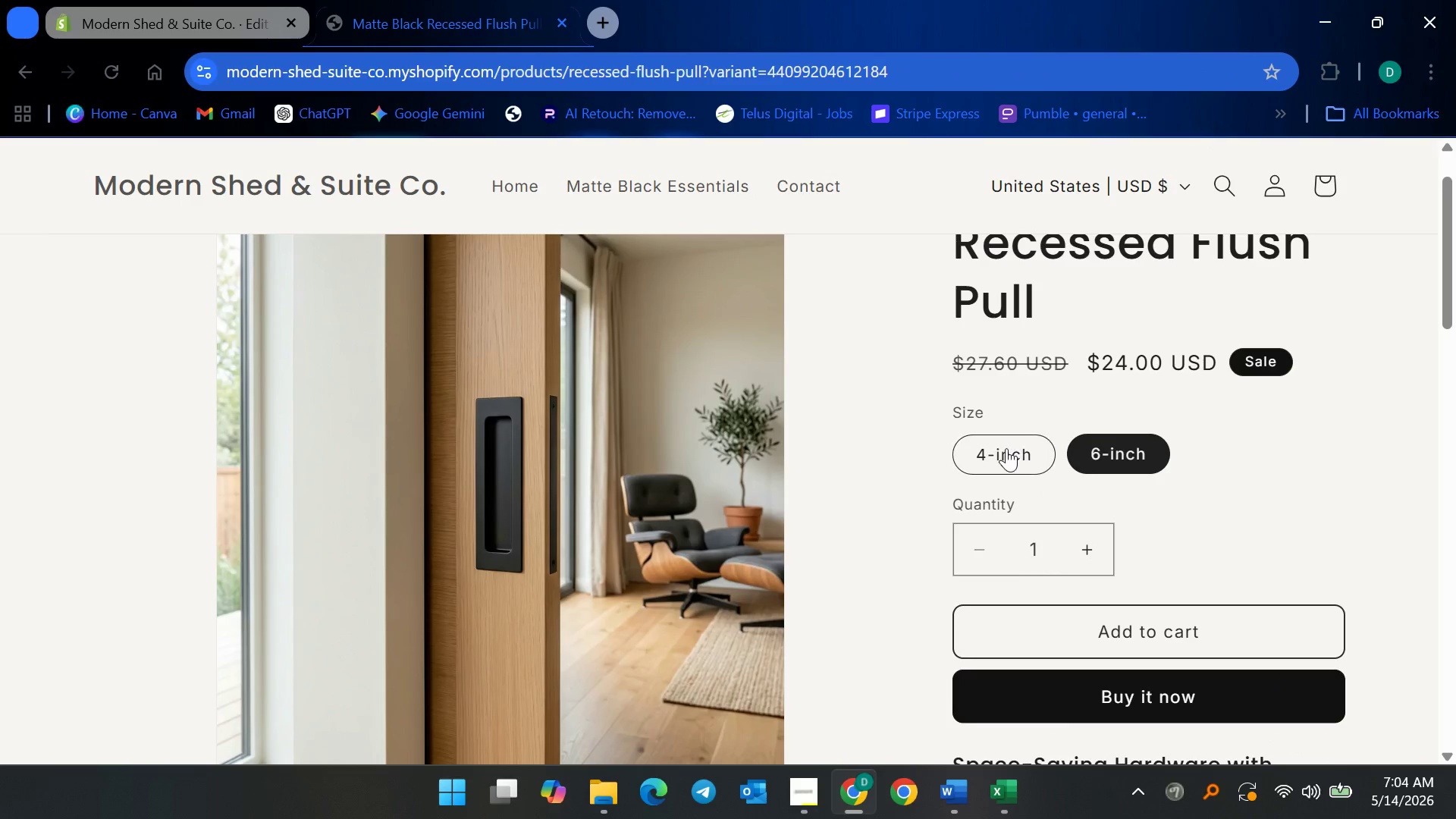 
left_click([1006, 448])
 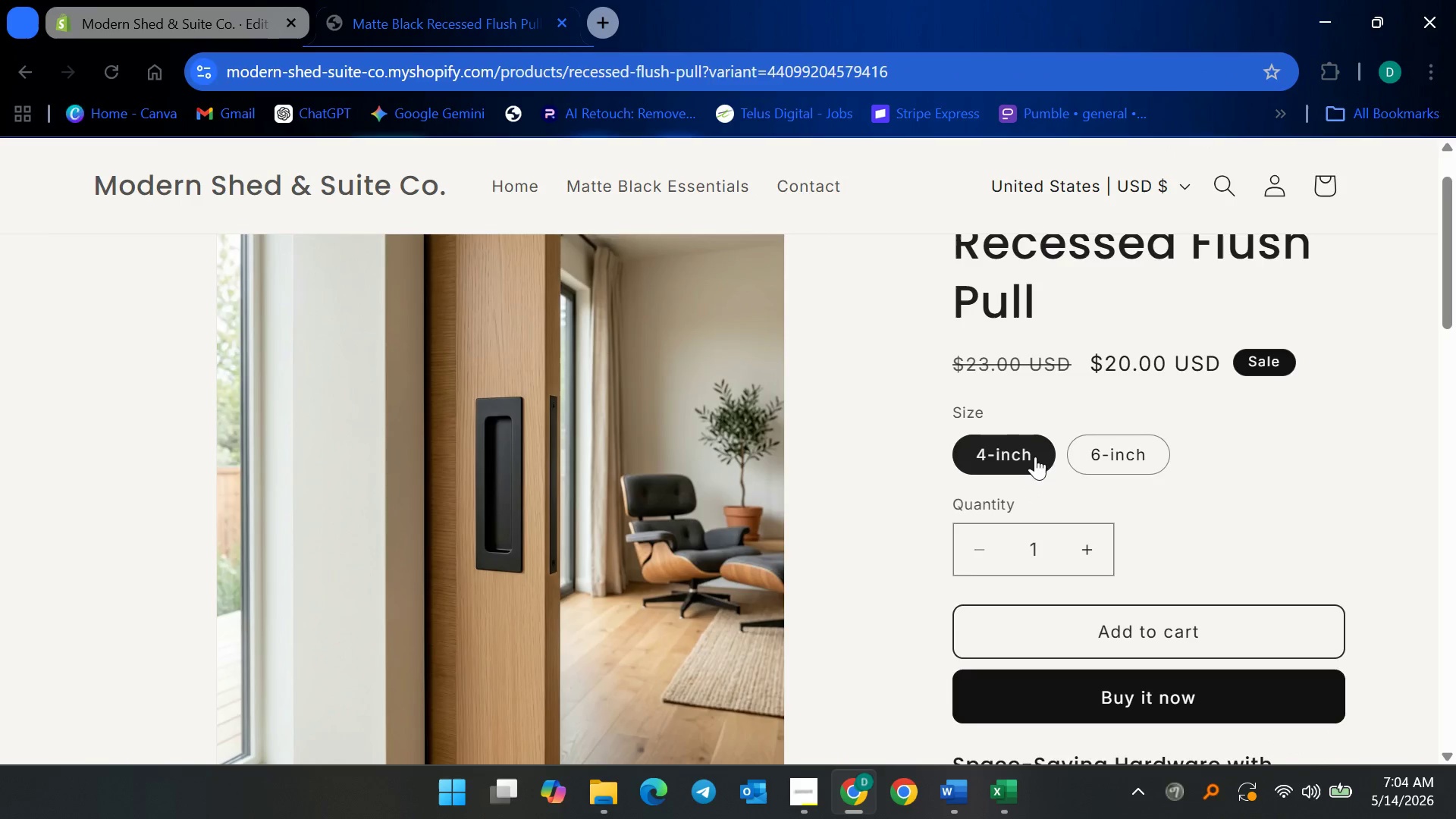 
left_click([1093, 446])
 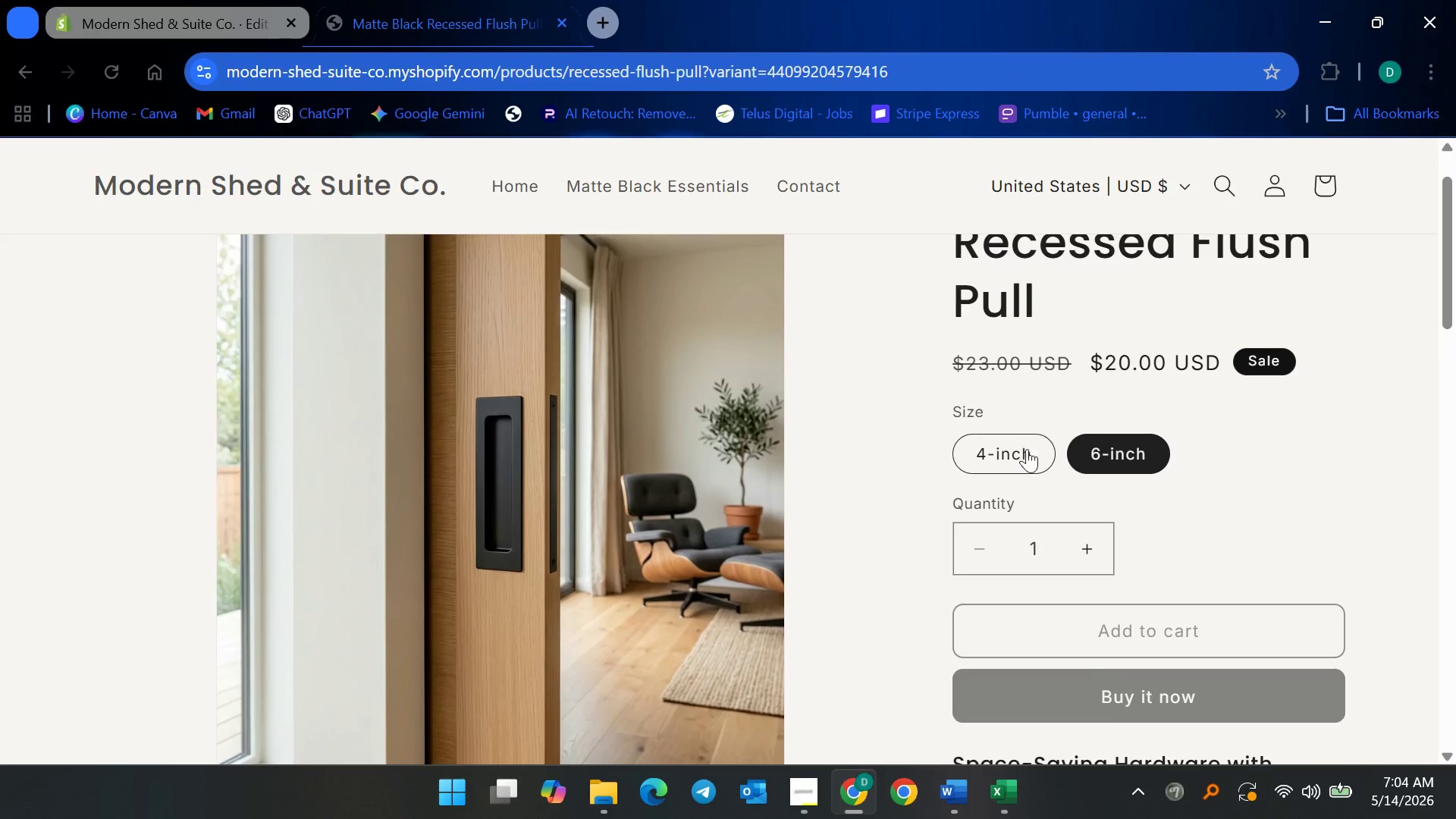 
scroll: coordinate [701, 513], scroll_direction: down, amount: 34.0
 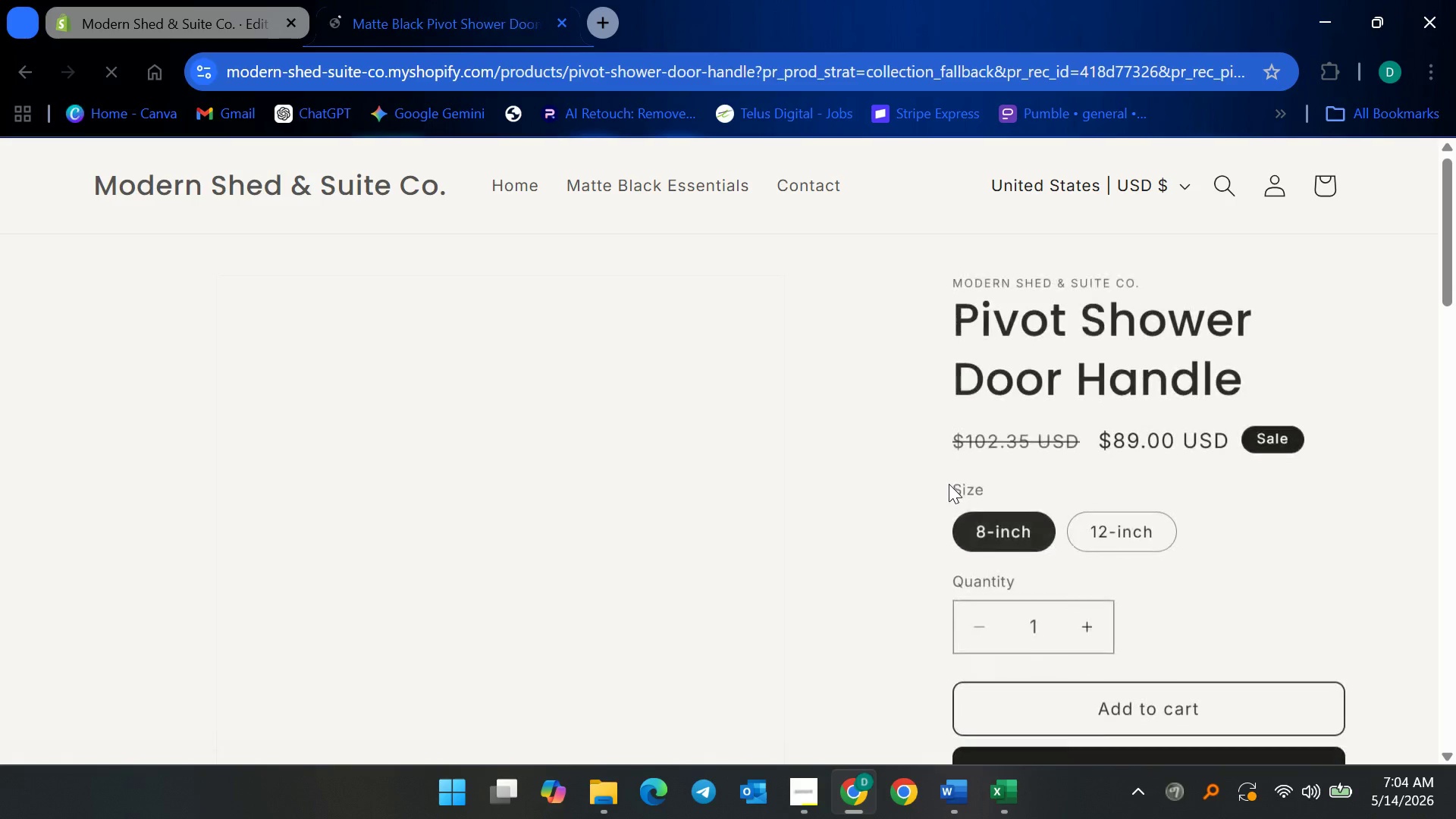 
wait(5.98)
 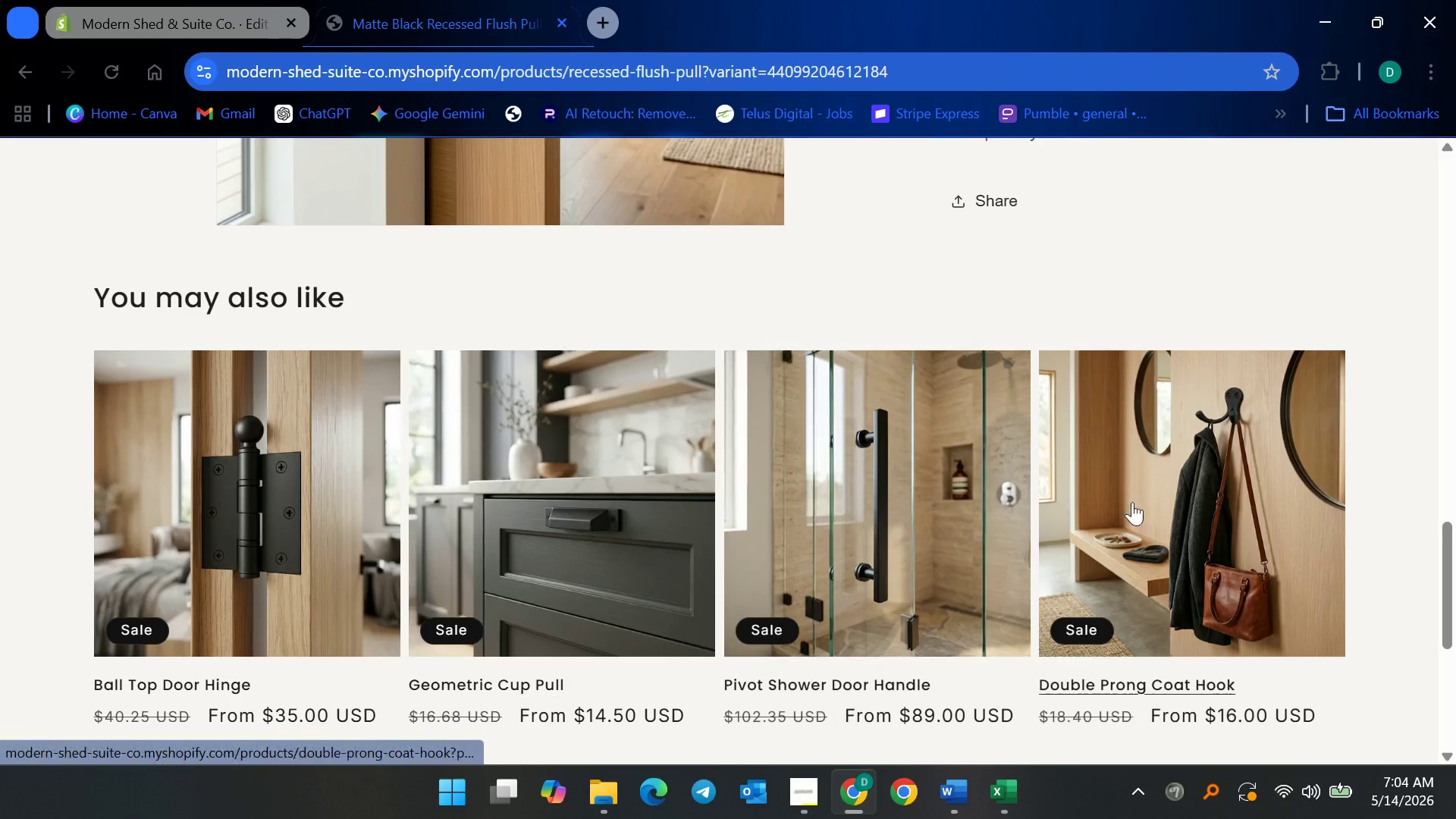 
left_click([1137, 532])
 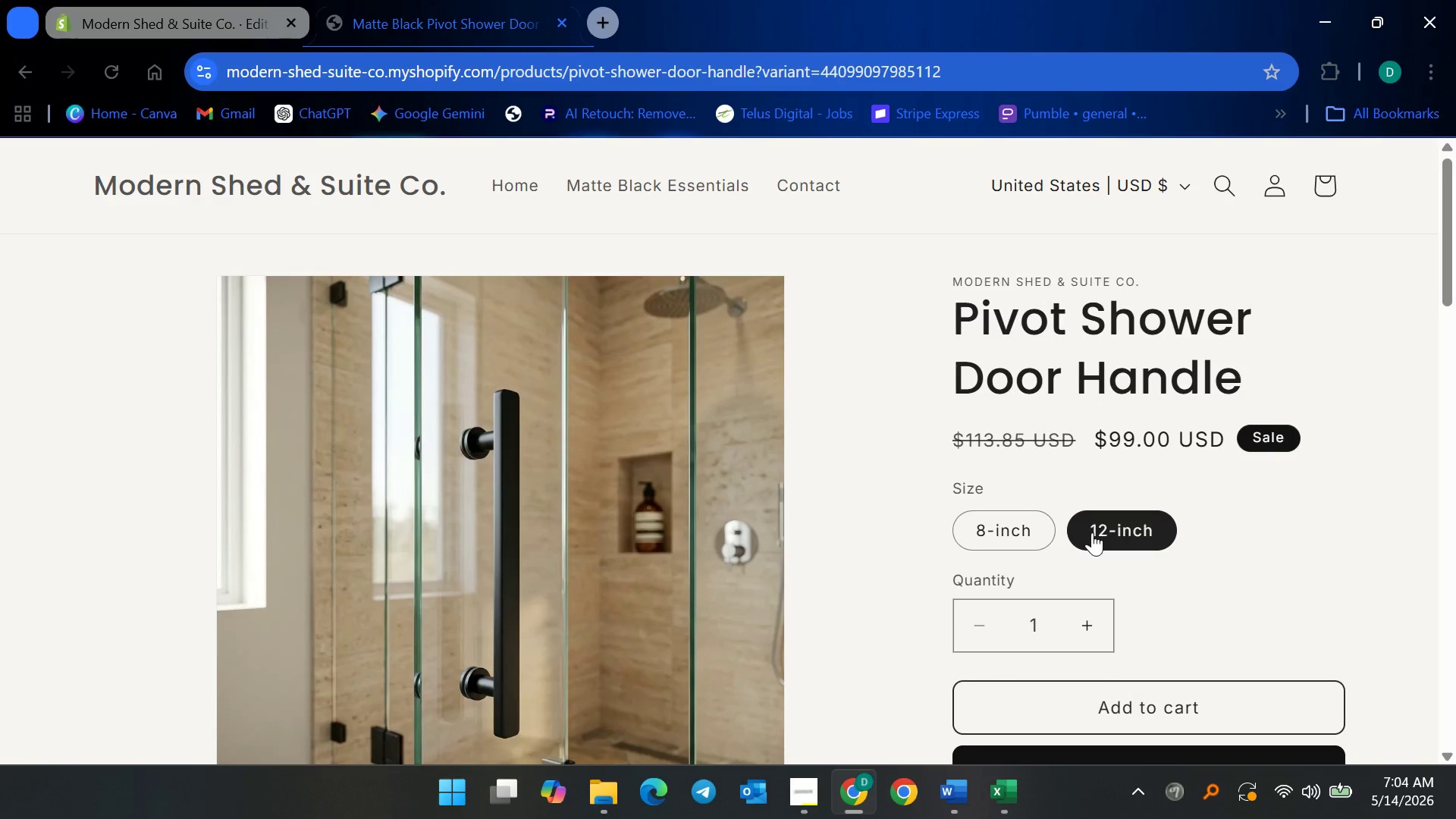 
left_click([1028, 532])
 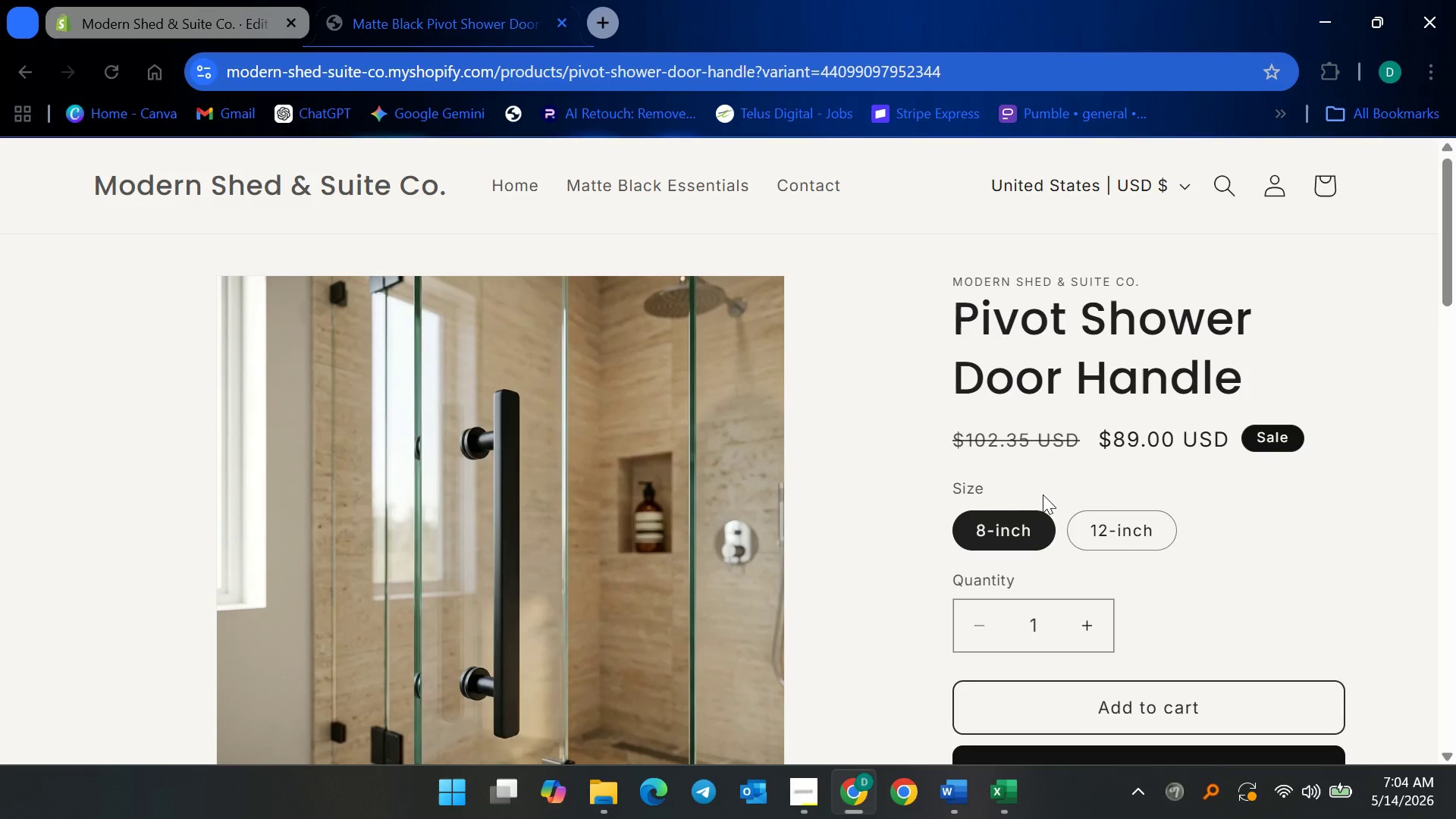 
left_click([1119, 526])
 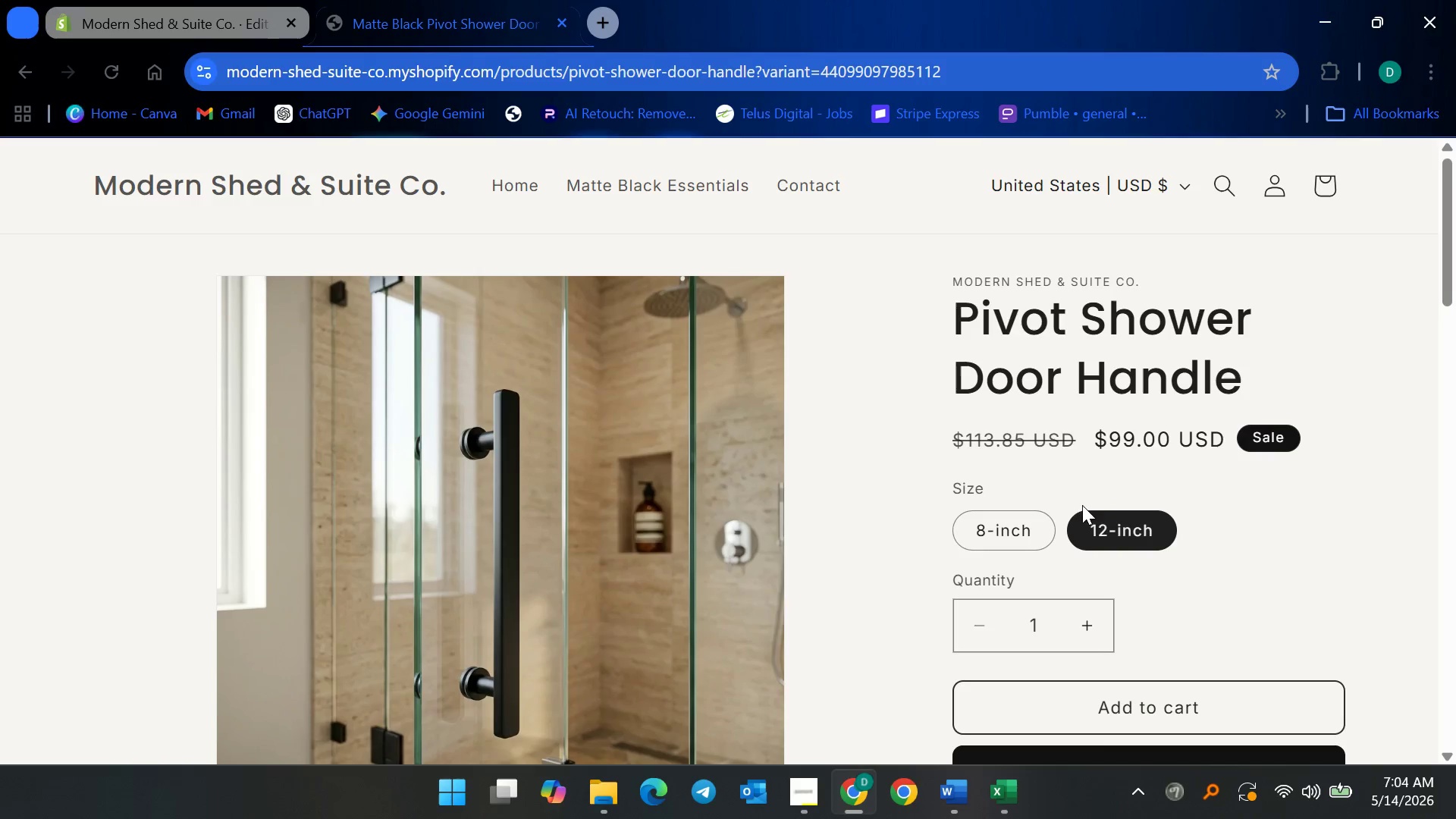 
scroll: coordinate [767, 518], scroll_direction: down, amount: 25.0
 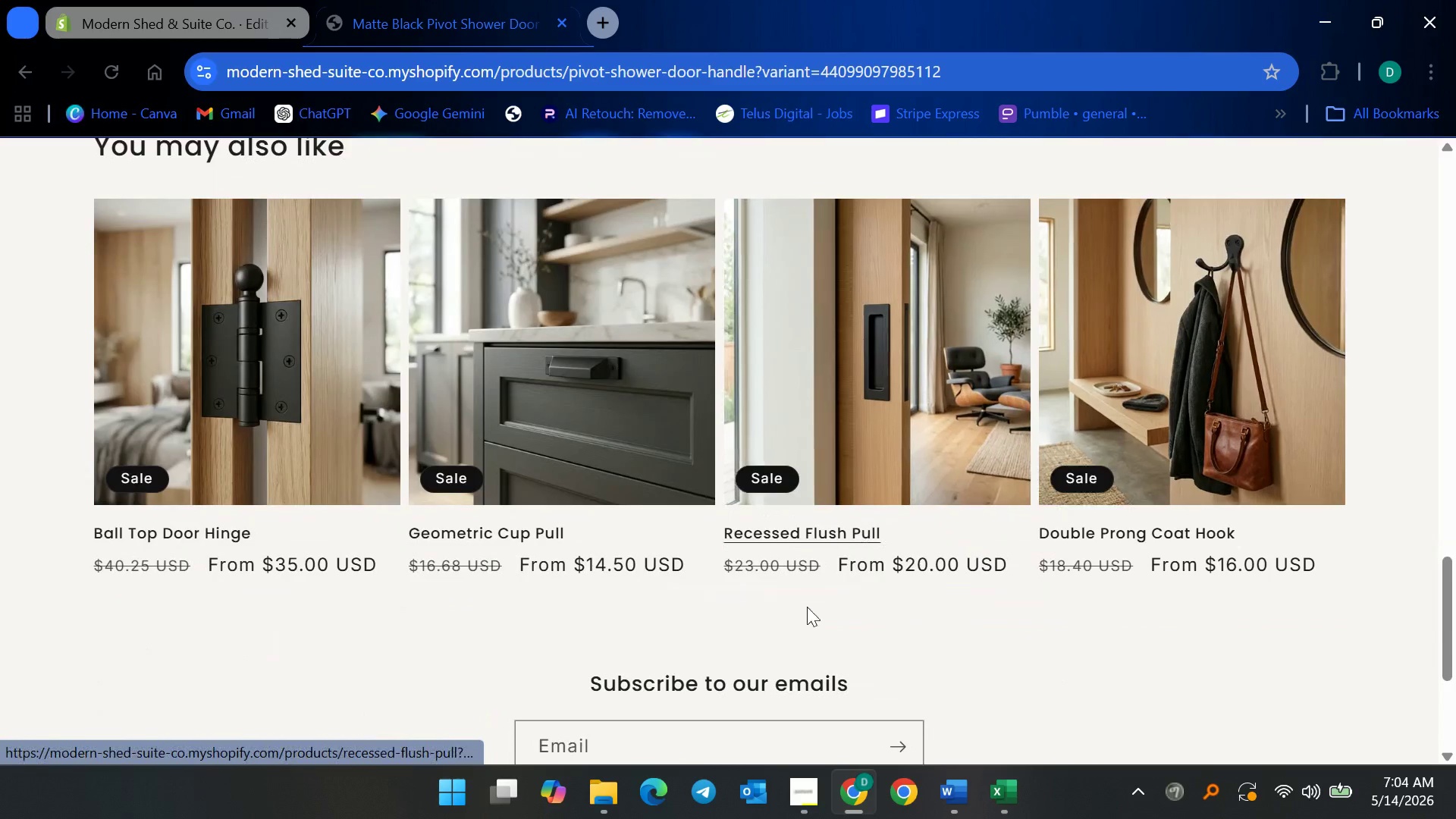 
scroll: coordinate [789, 593], scroll_direction: up, amount: 36.0
 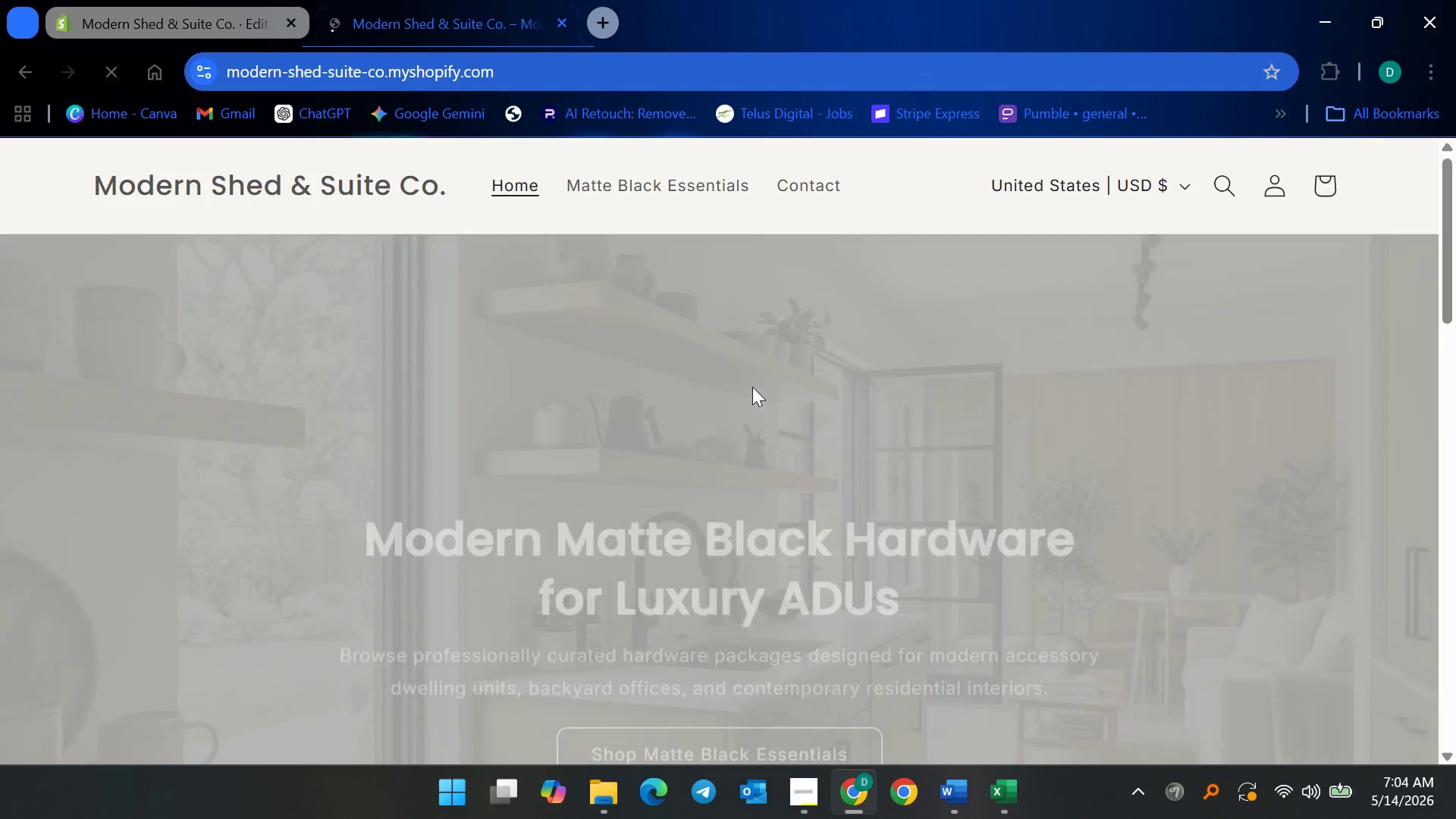 
scroll: coordinate [692, 492], scroll_direction: down, amount: 24.0
 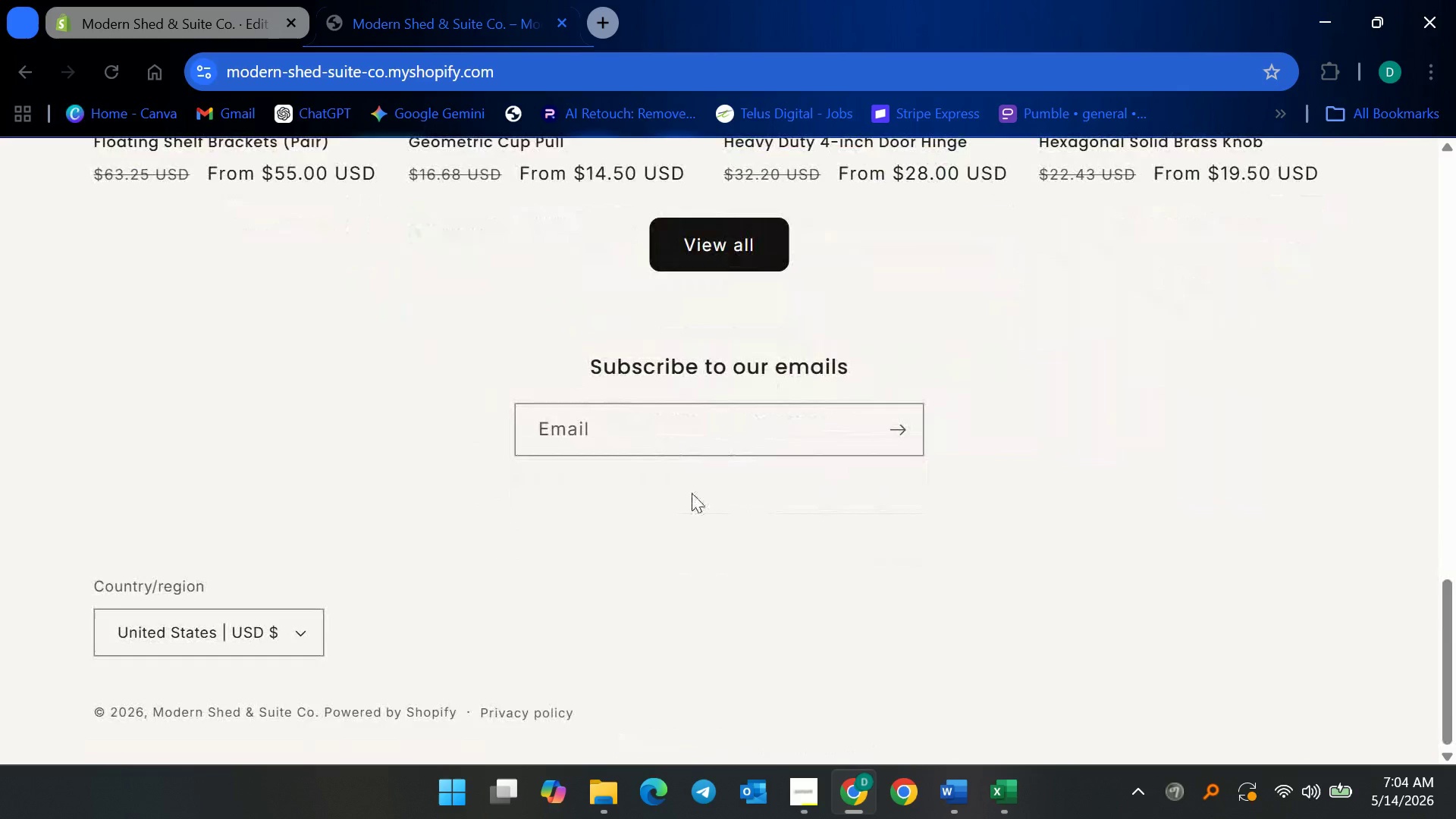 
scroll: coordinate [692, 493], scroll_direction: up, amount: 3.0
 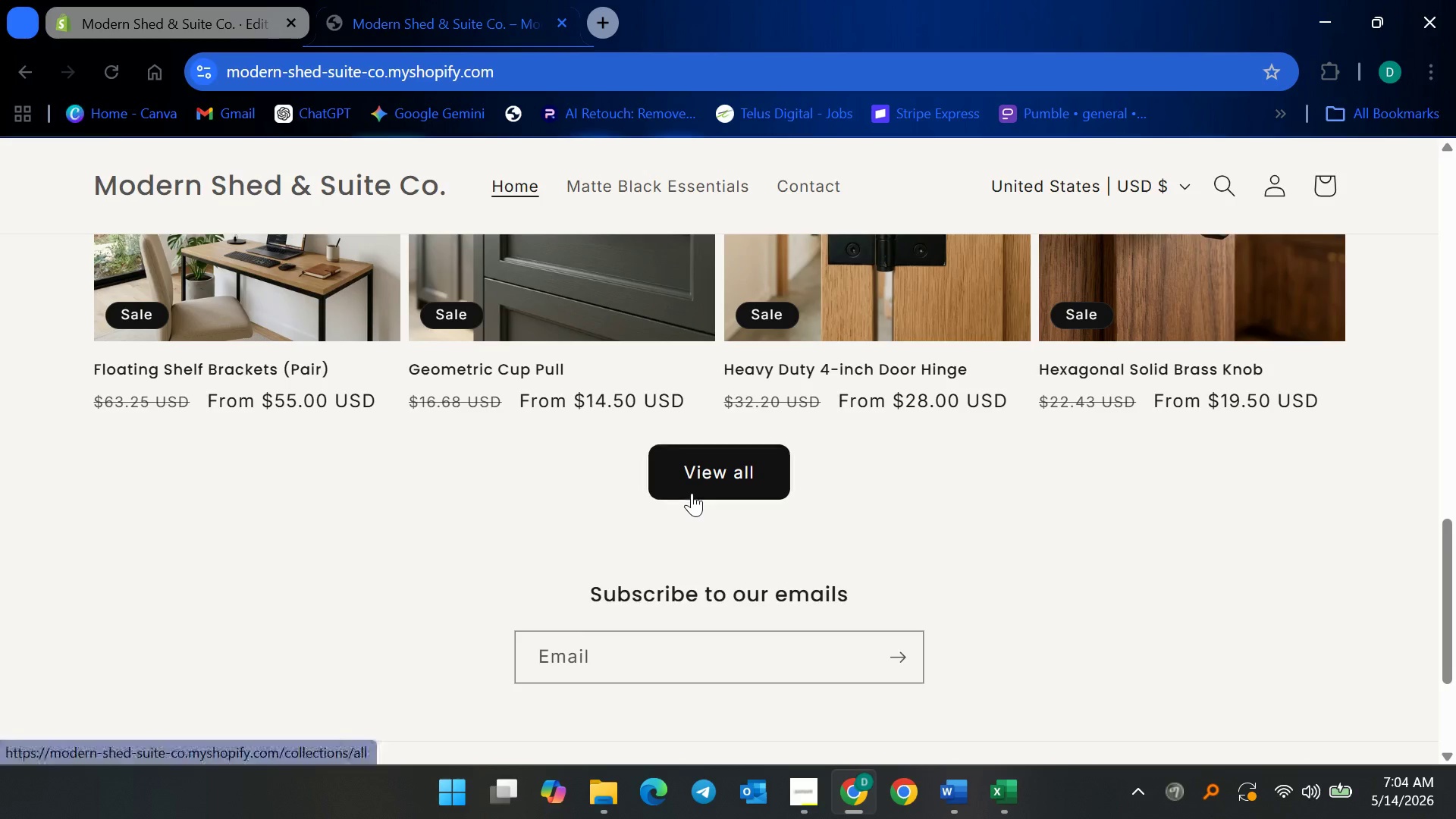 
scroll: coordinate [692, 493], scroll_direction: down, amount: 2.0
 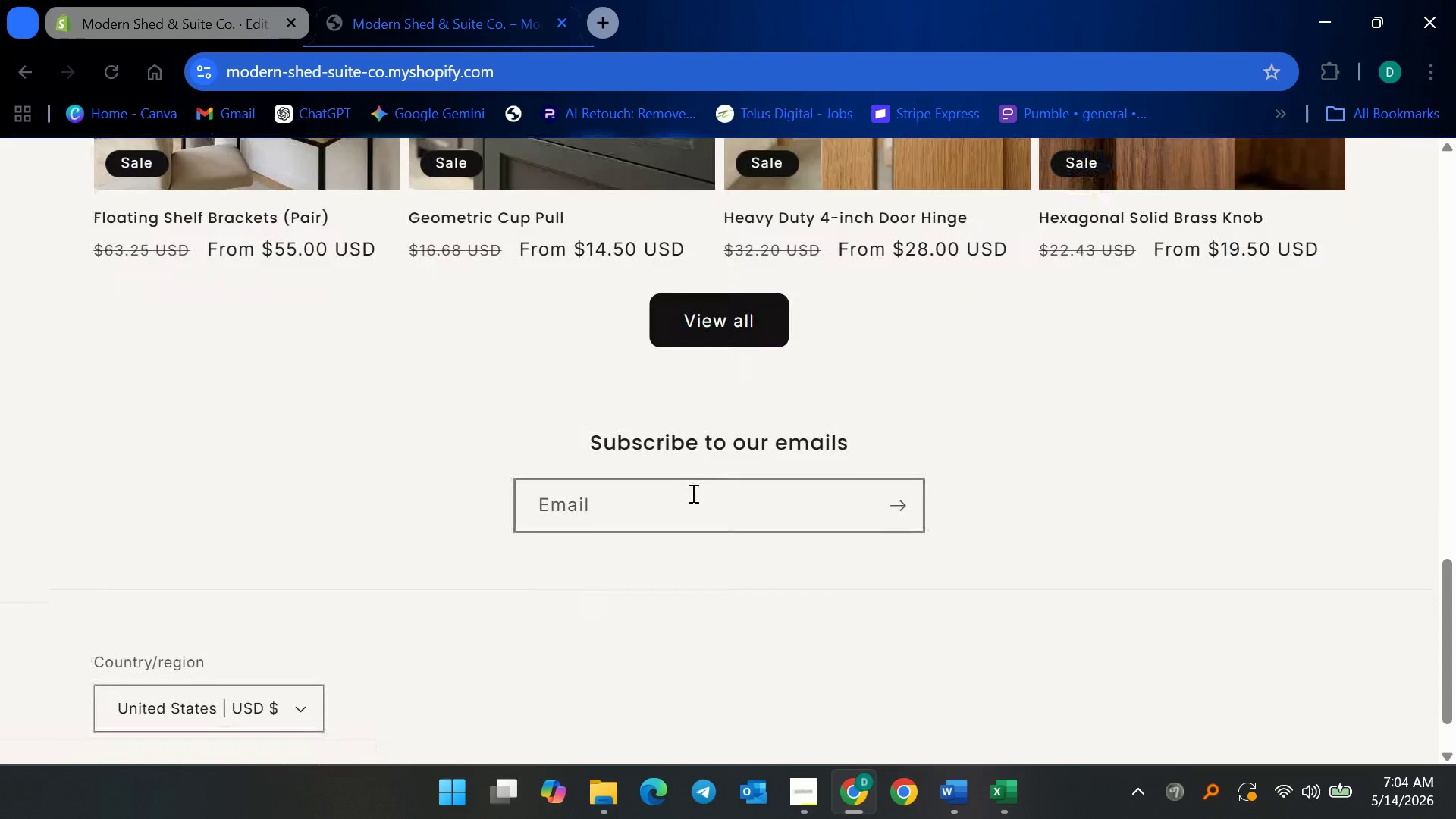 
scroll: coordinate [688, 495], scroll_direction: up, amount: 19.0
 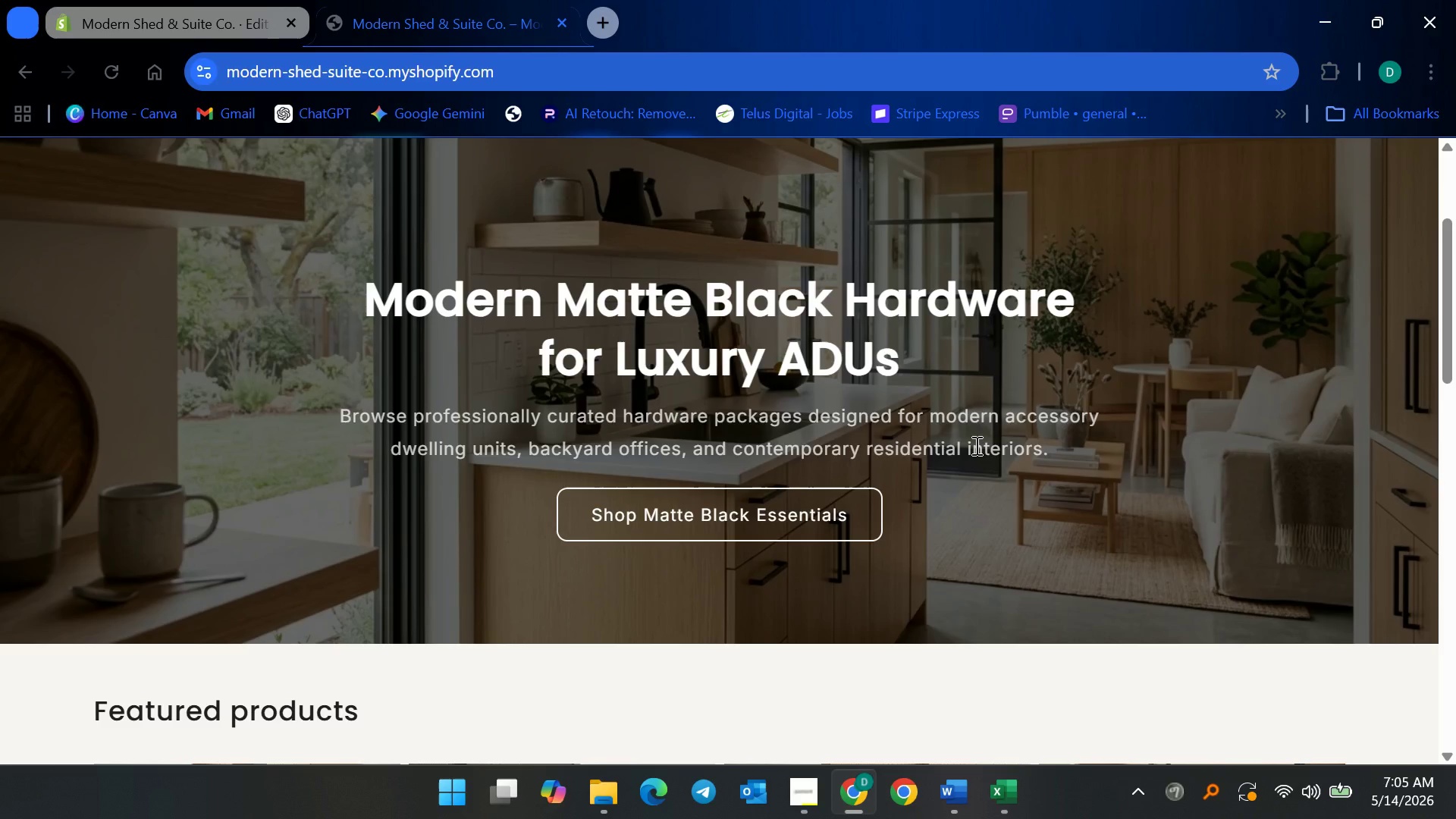 
wait(12.84)
 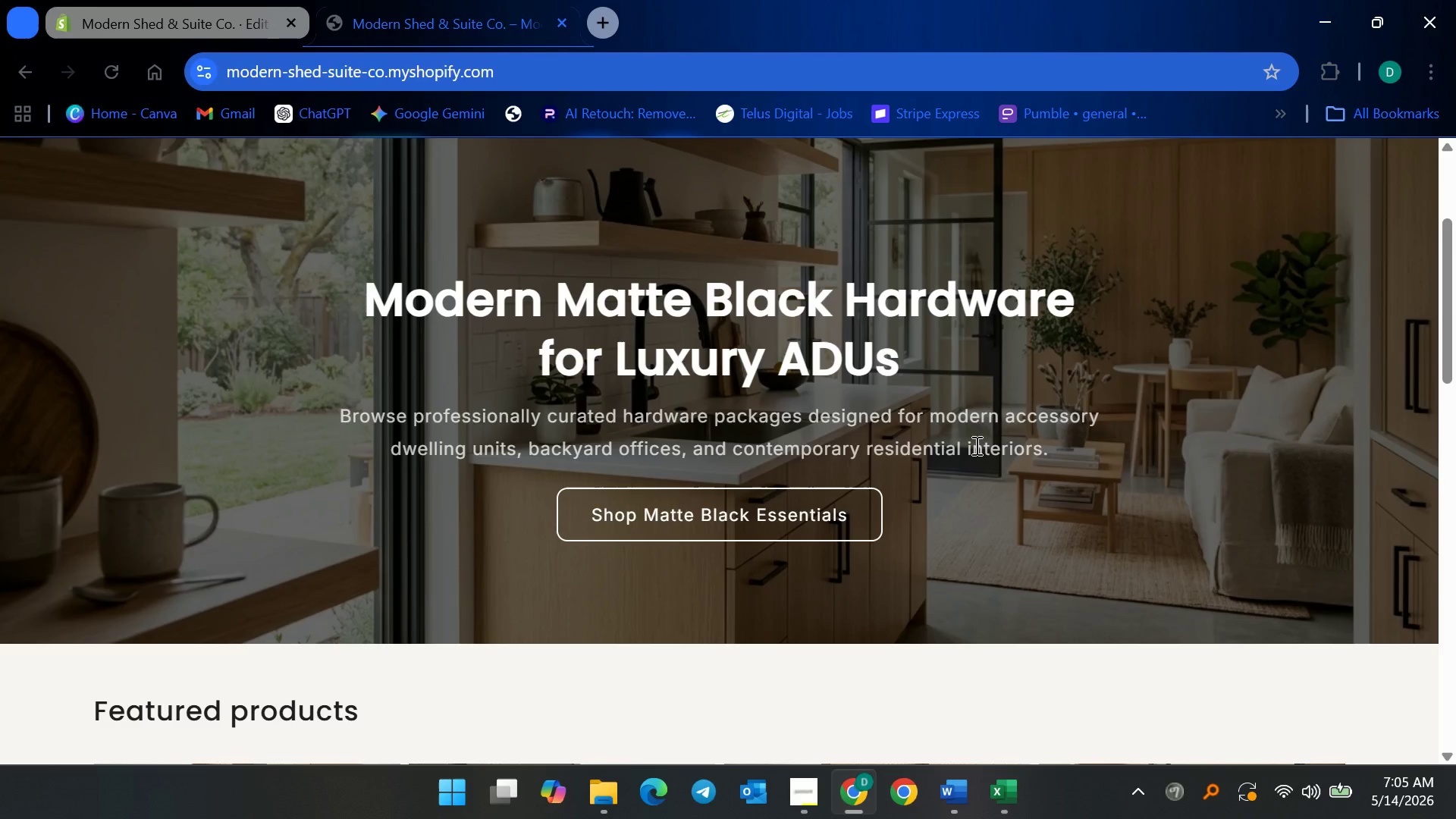 
left_click([195, 0])
 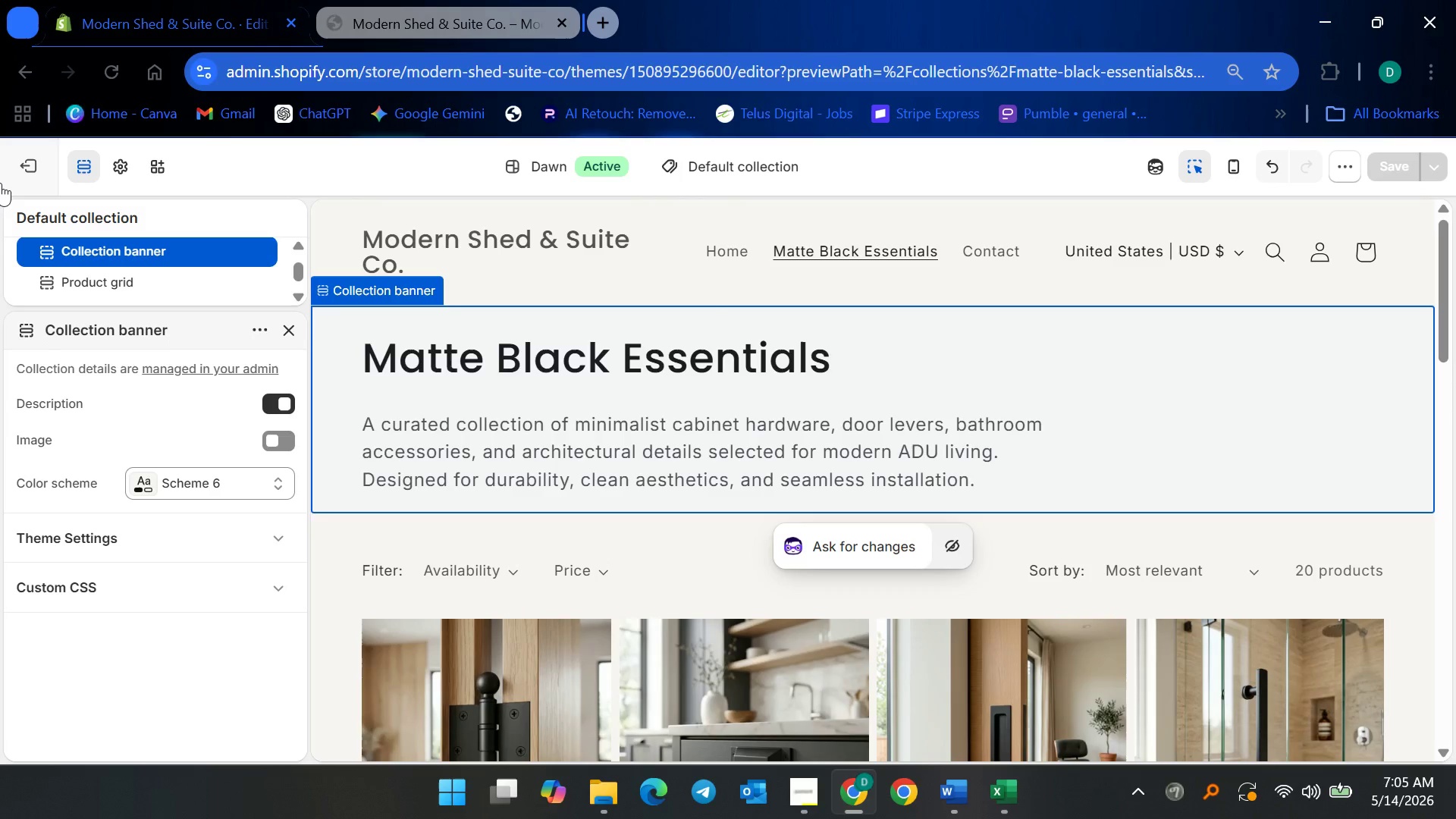 
left_click([17, 172])
 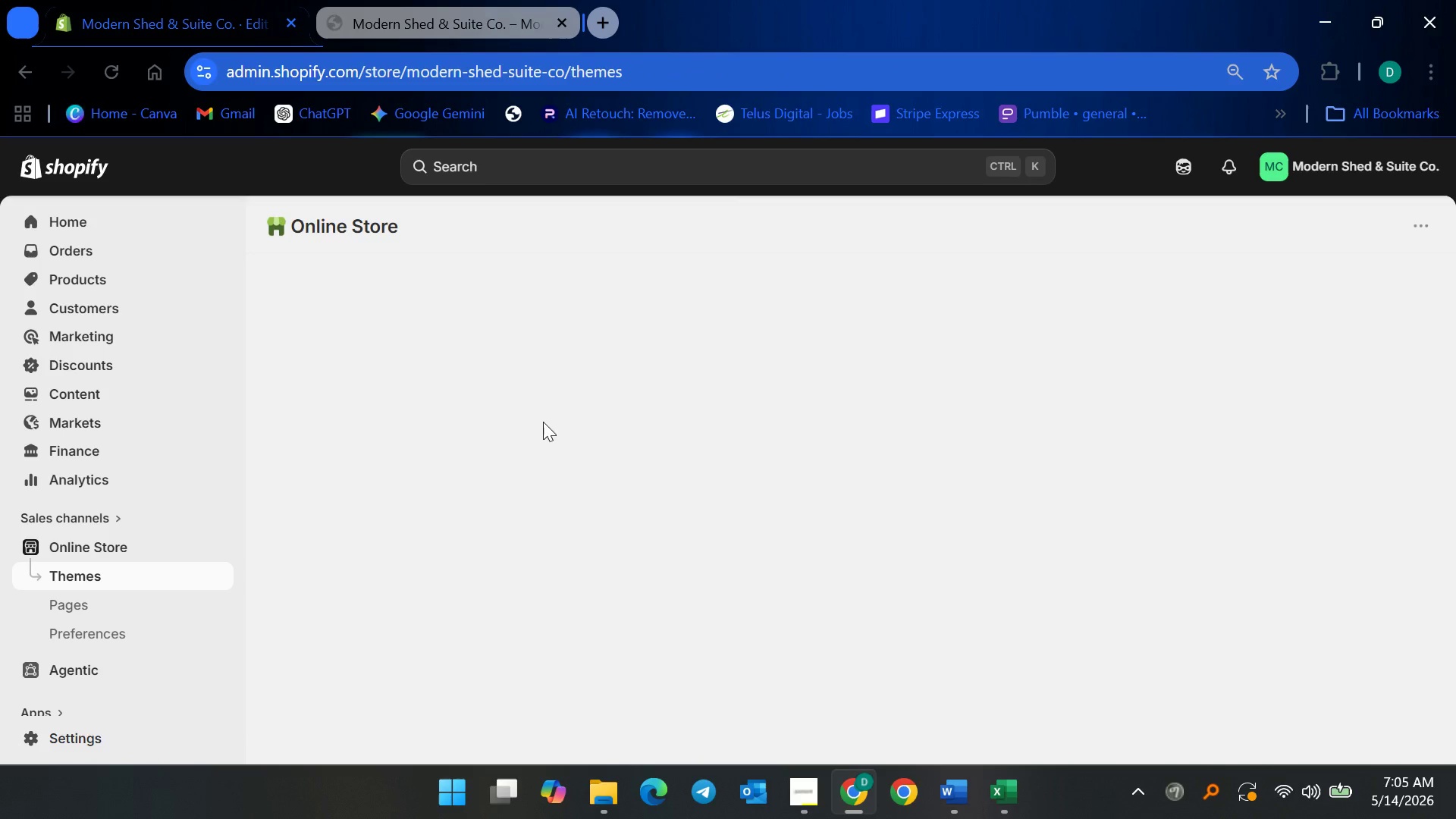 
mouse_move([513, 438])
 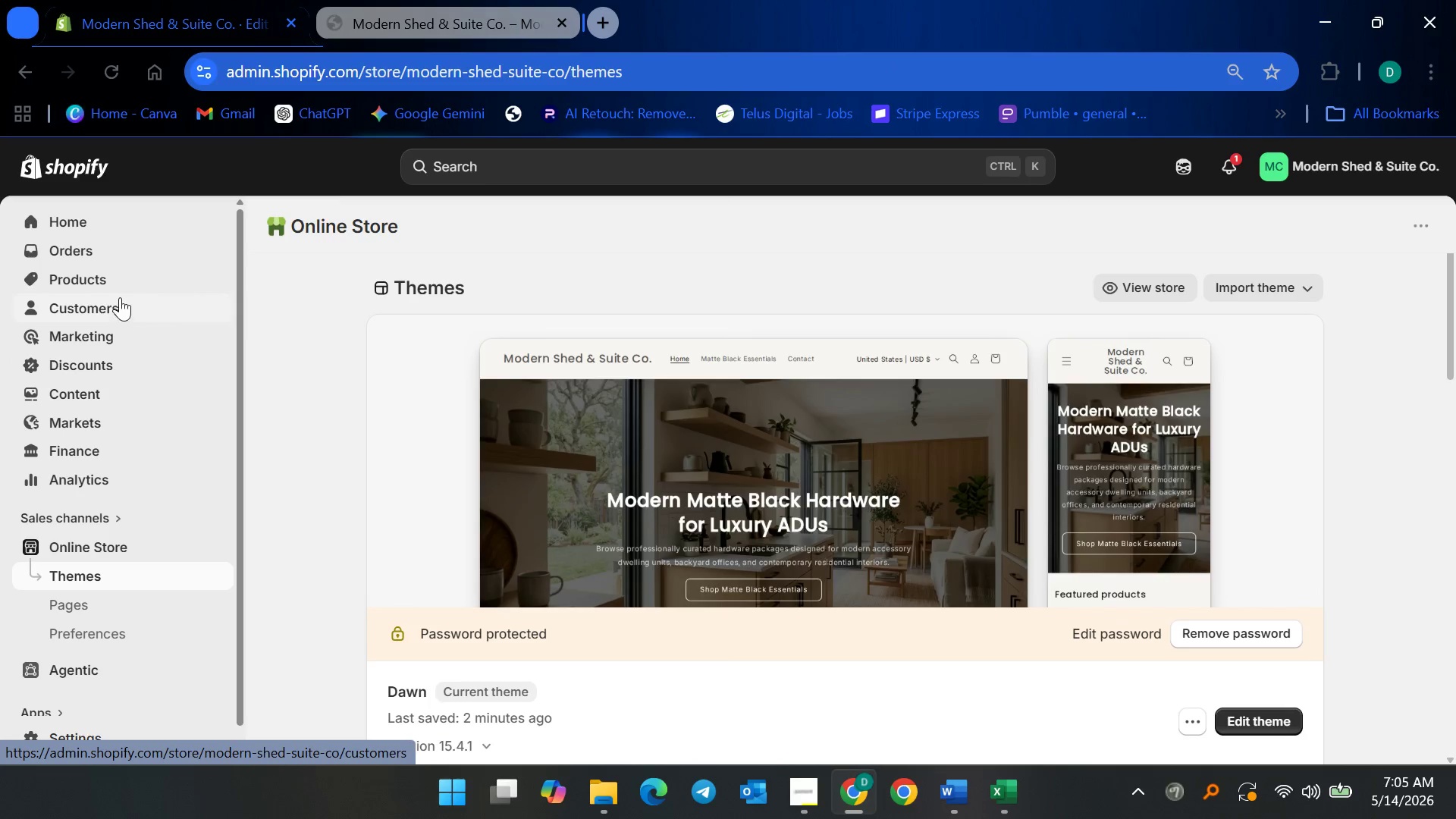 
left_click([118, 287])
 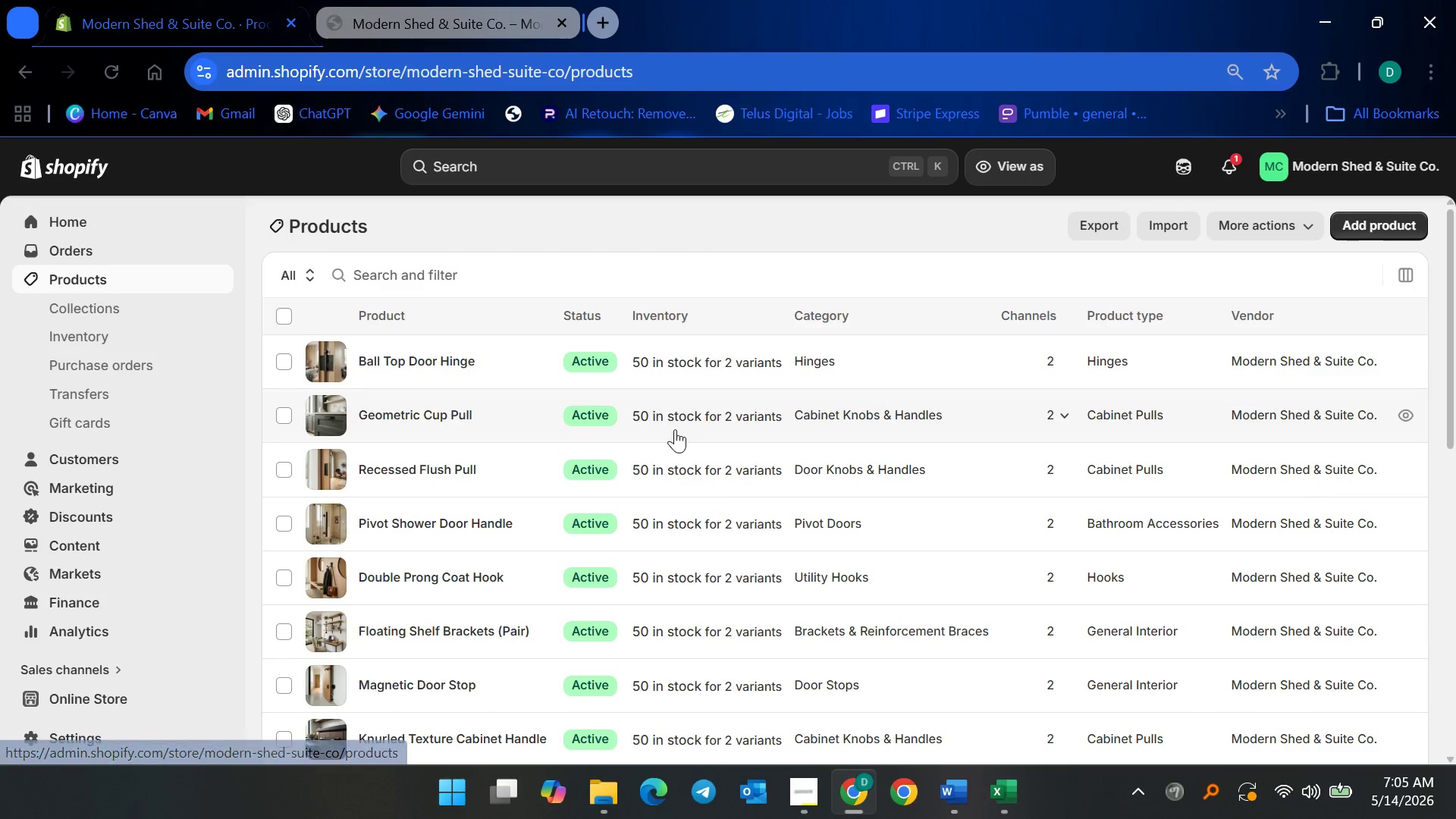 
scroll: coordinate [476, 581], scroll_direction: down, amount: 13.0
 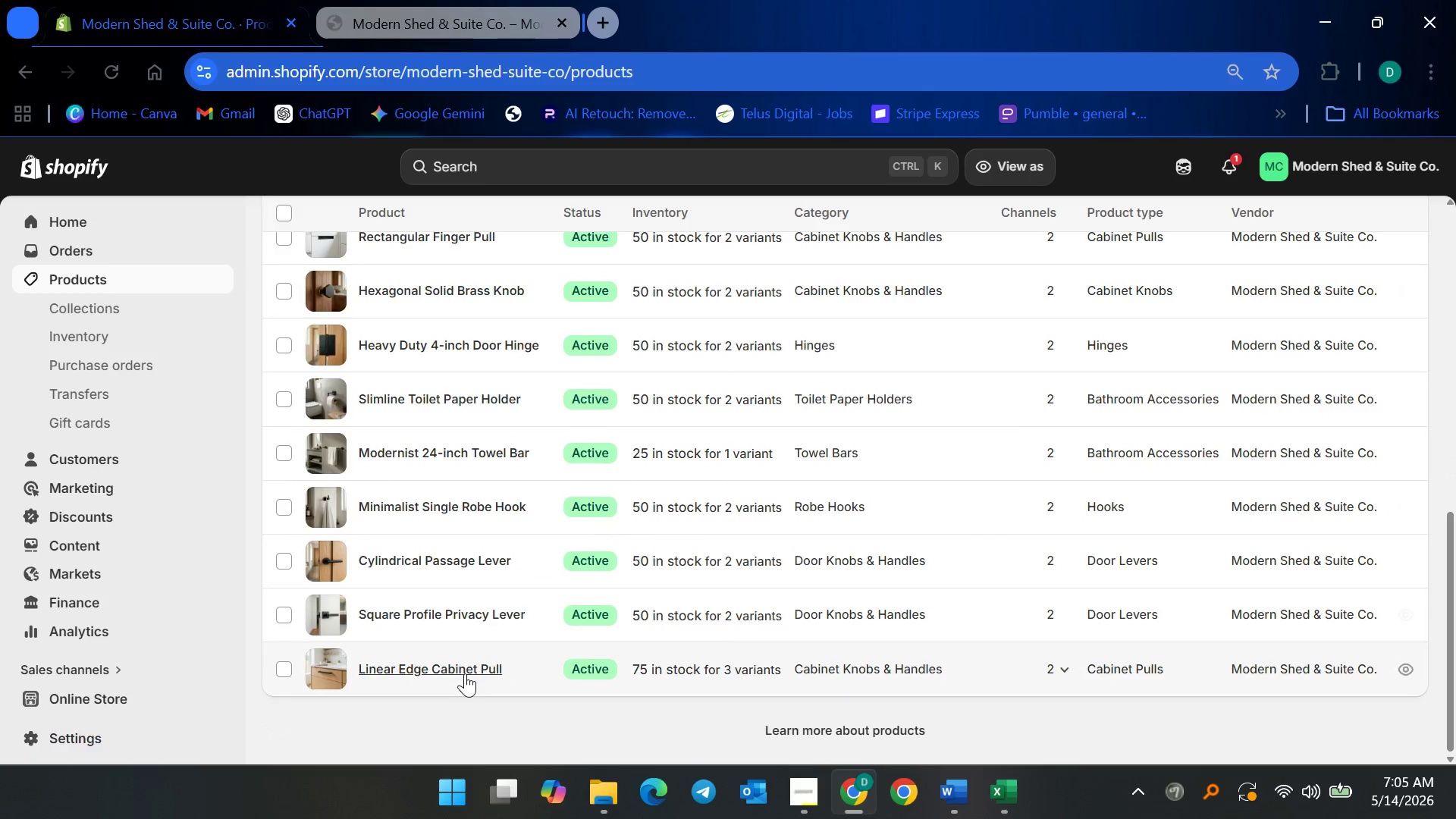 
left_click([465, 673])
 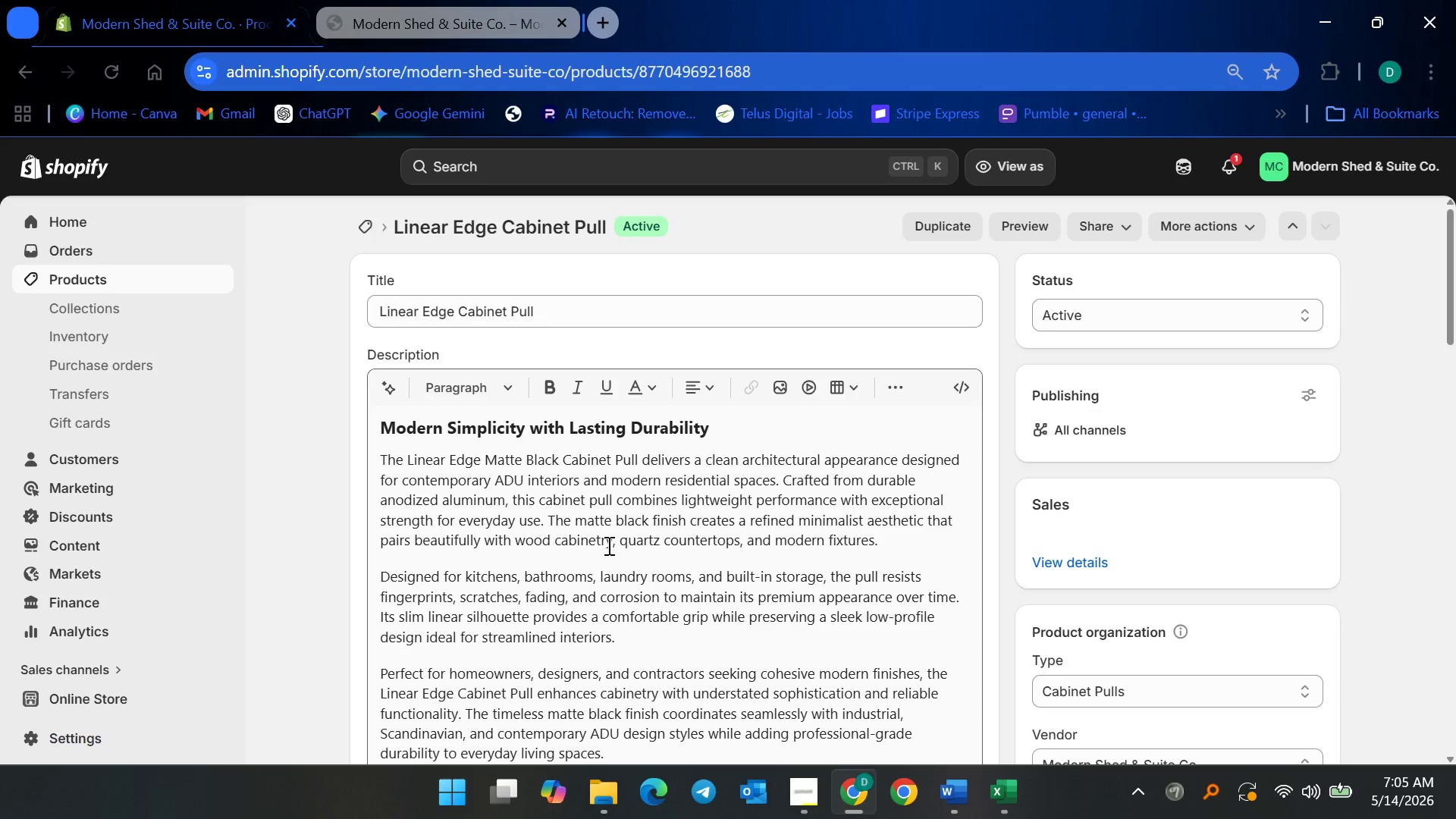 
scroll: coordinate [1066, 607], scroll_direction: down, amount: 5.0
 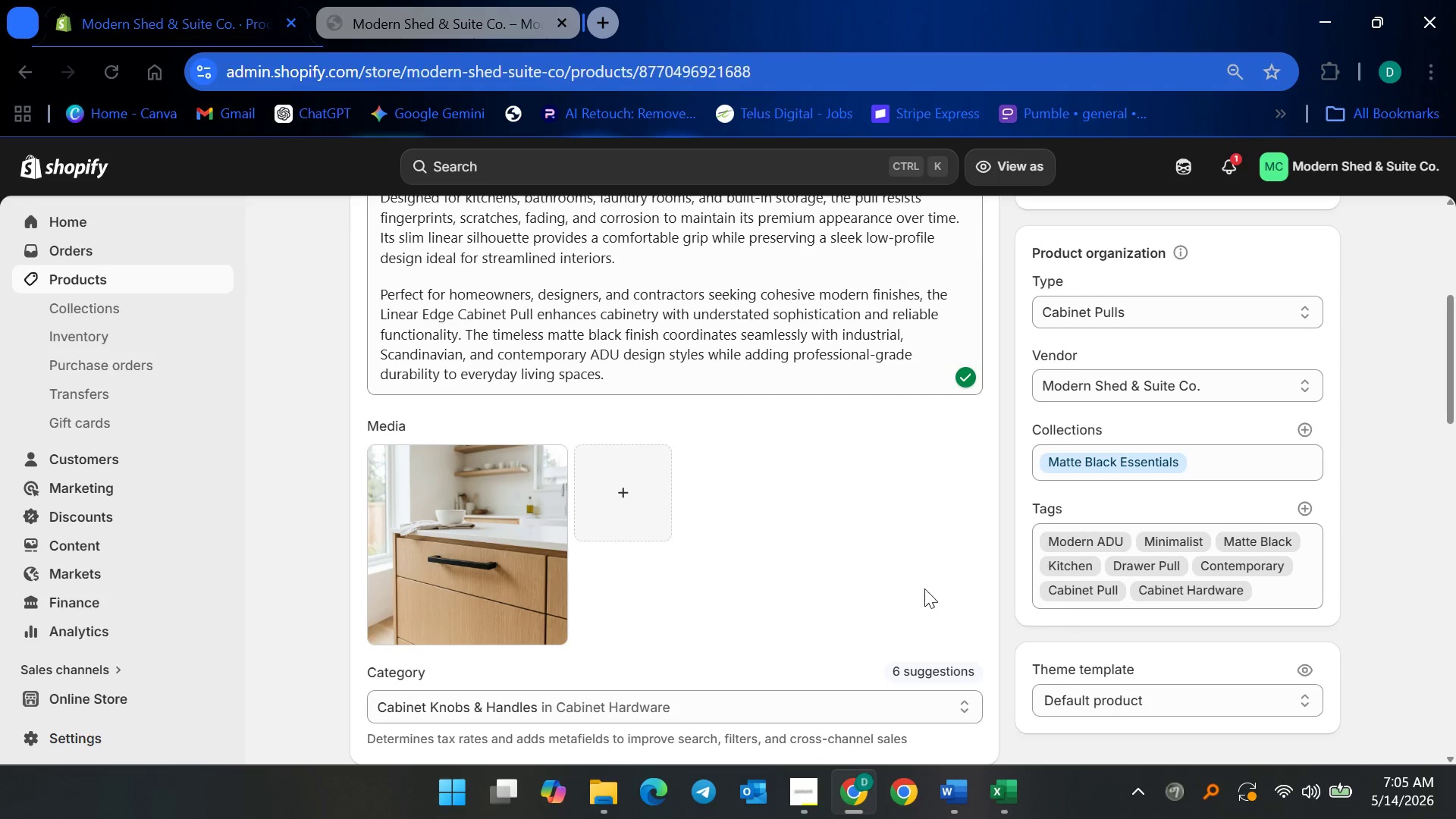 
scroll: coordinate [761, 564], scroll_direction: up, amount: 5.0
 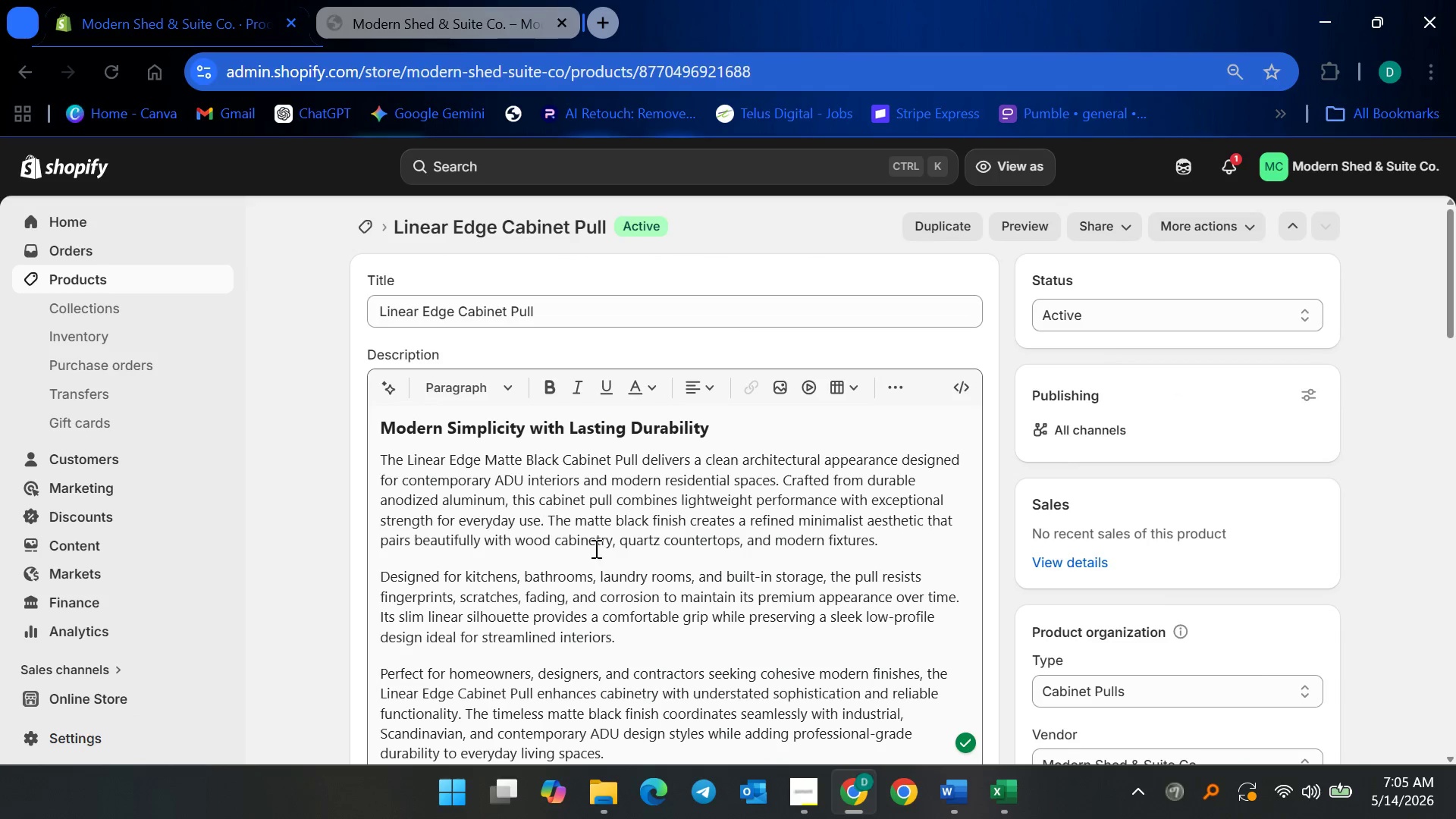 
scroll: coordinate [616, 579], scroll_direction: down, amount: 7.0
 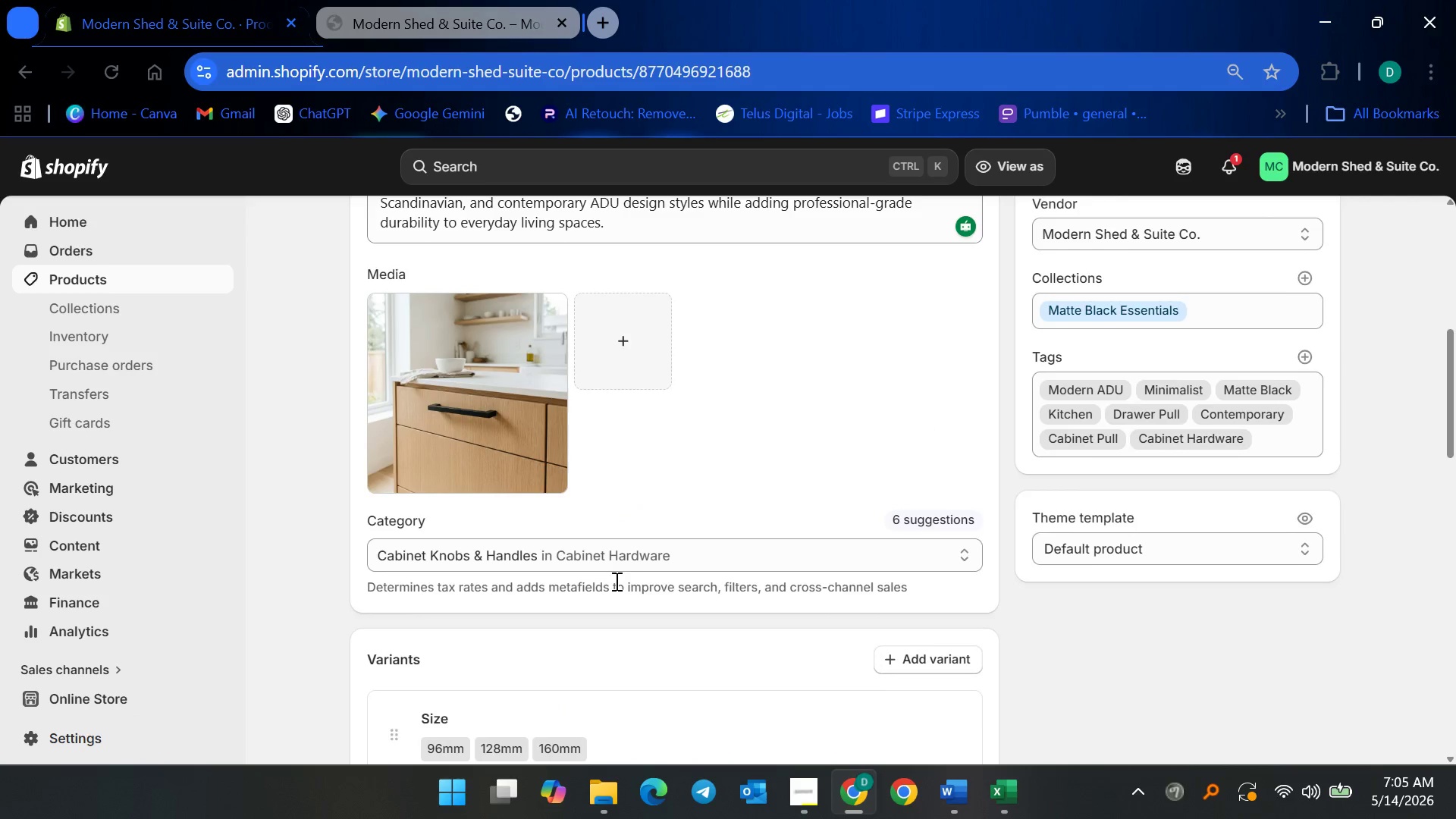 
scroll: coordinate [647, 462], scroll_direction: up, amount: 8.0
 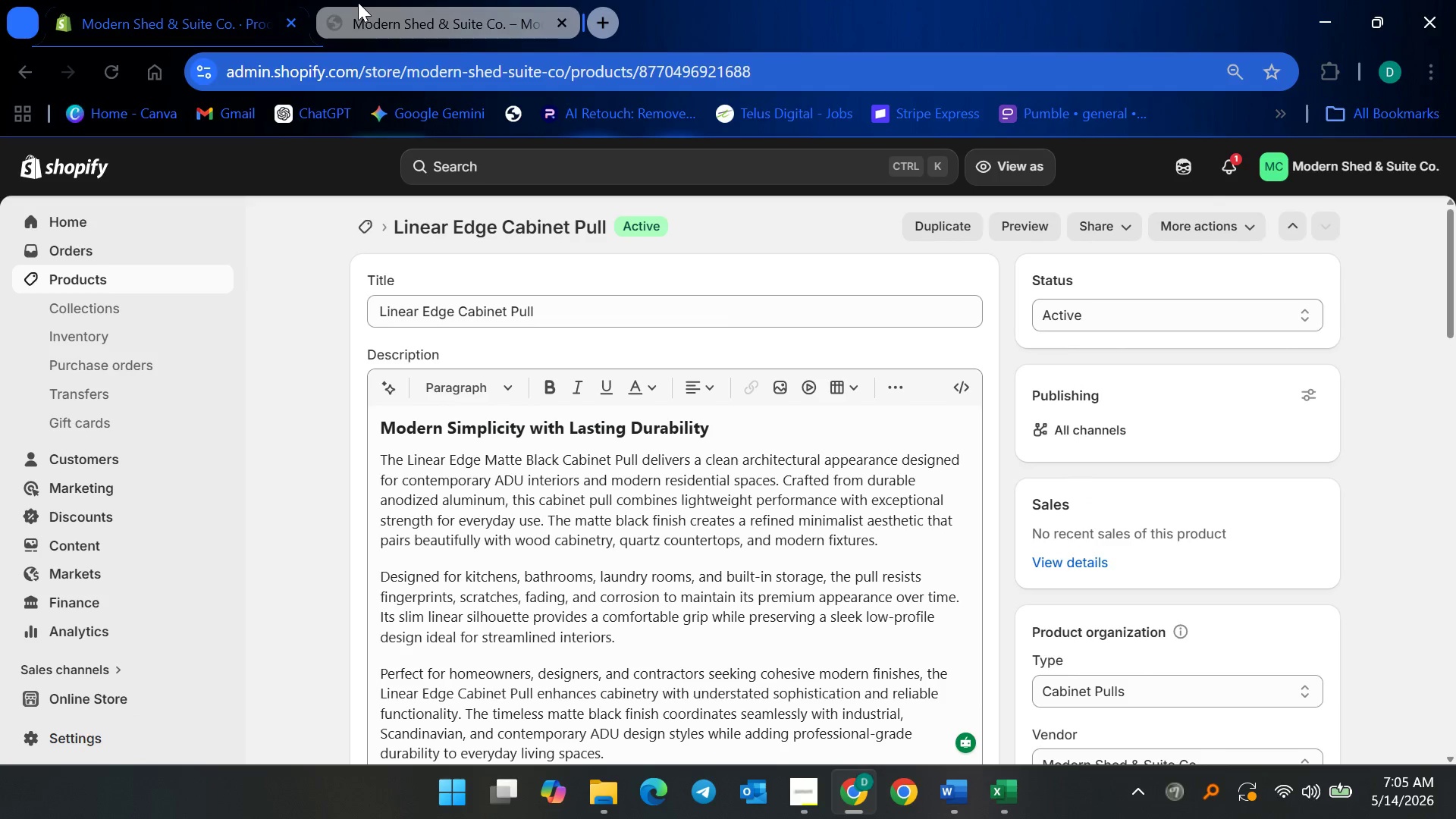 
left_click([368, 0])
 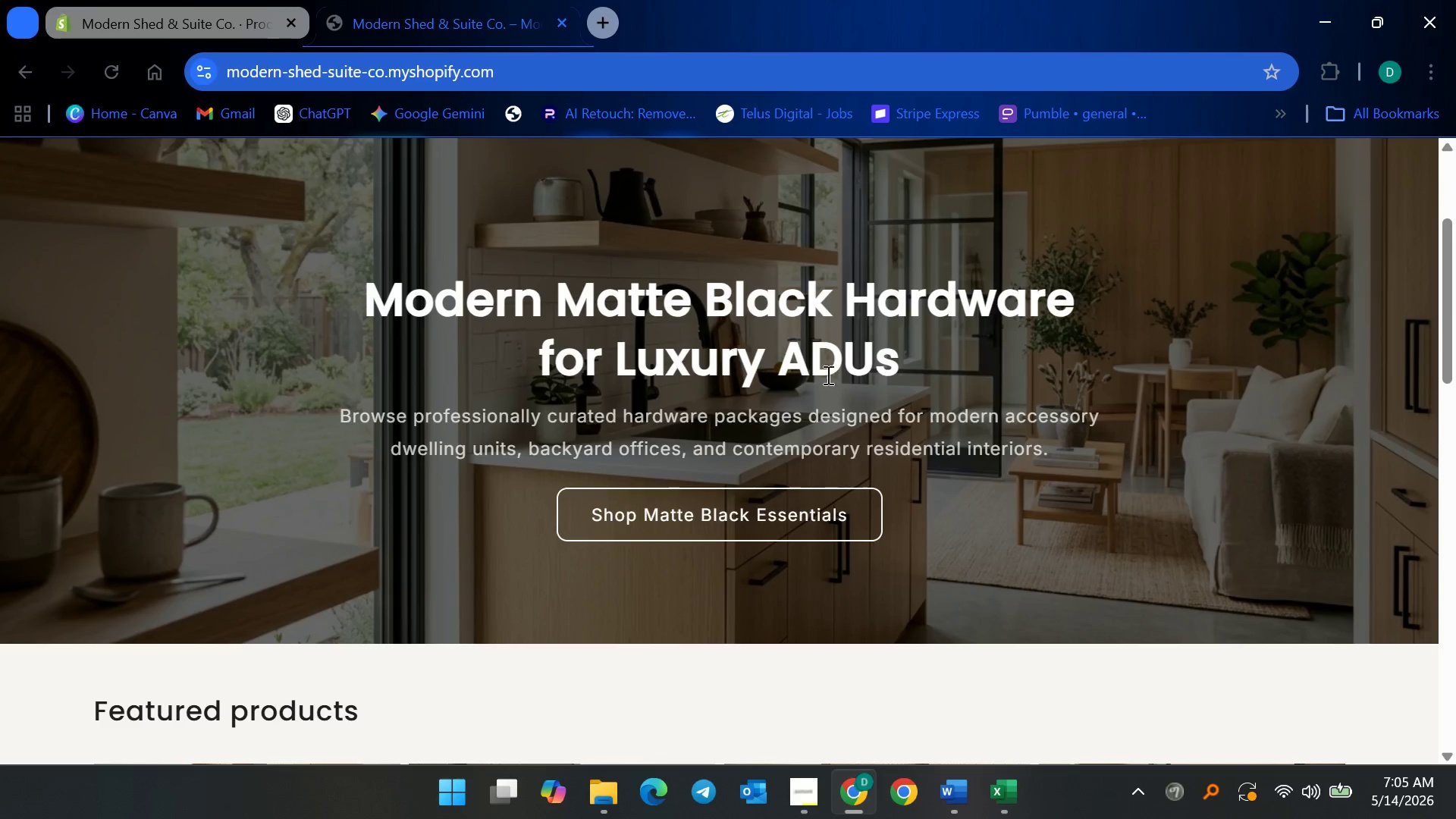 
left_click([532, 352])
 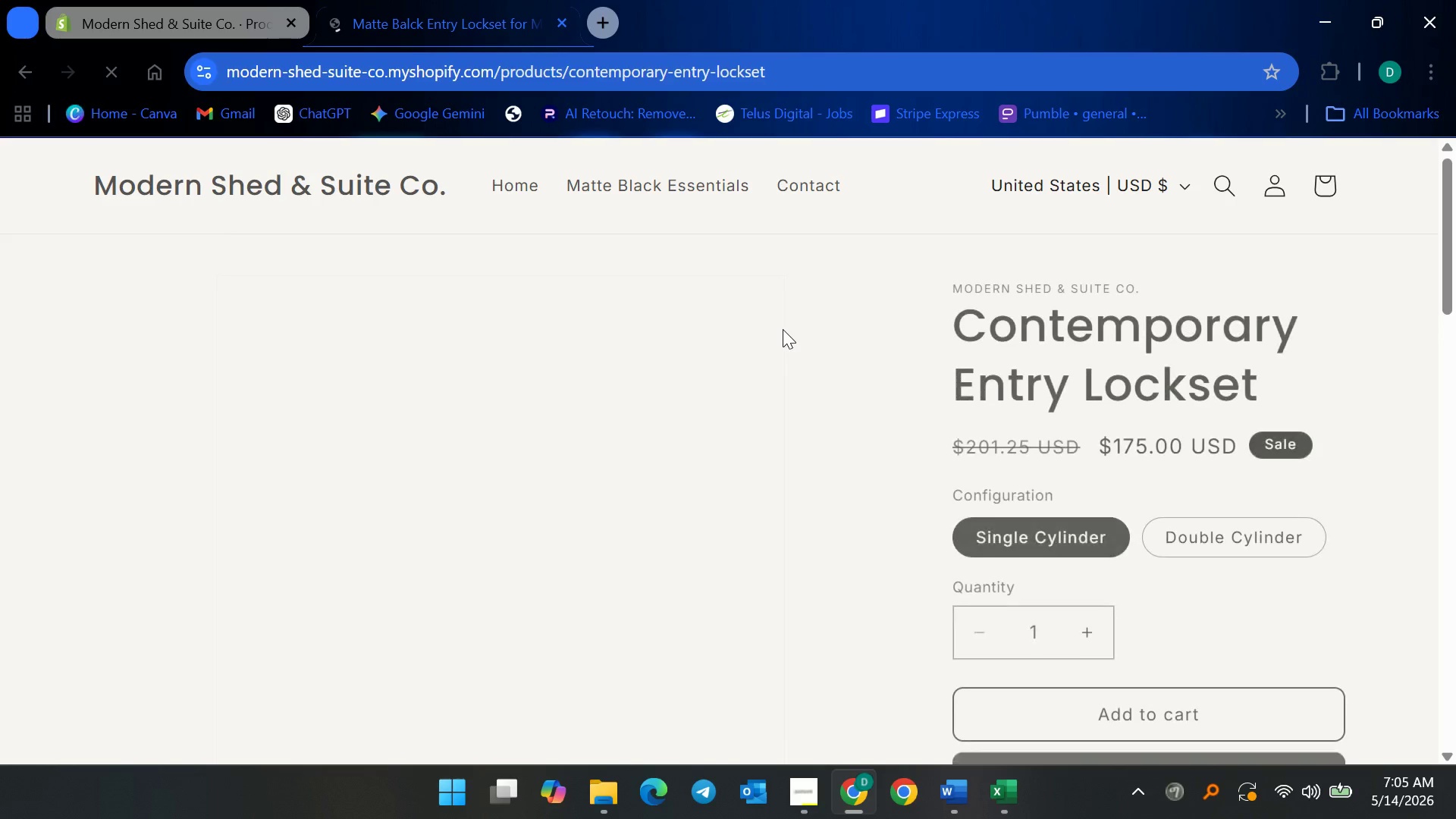 
scroll: coordinate [1200, 428], scroll_direction: down, amount: 13.0
 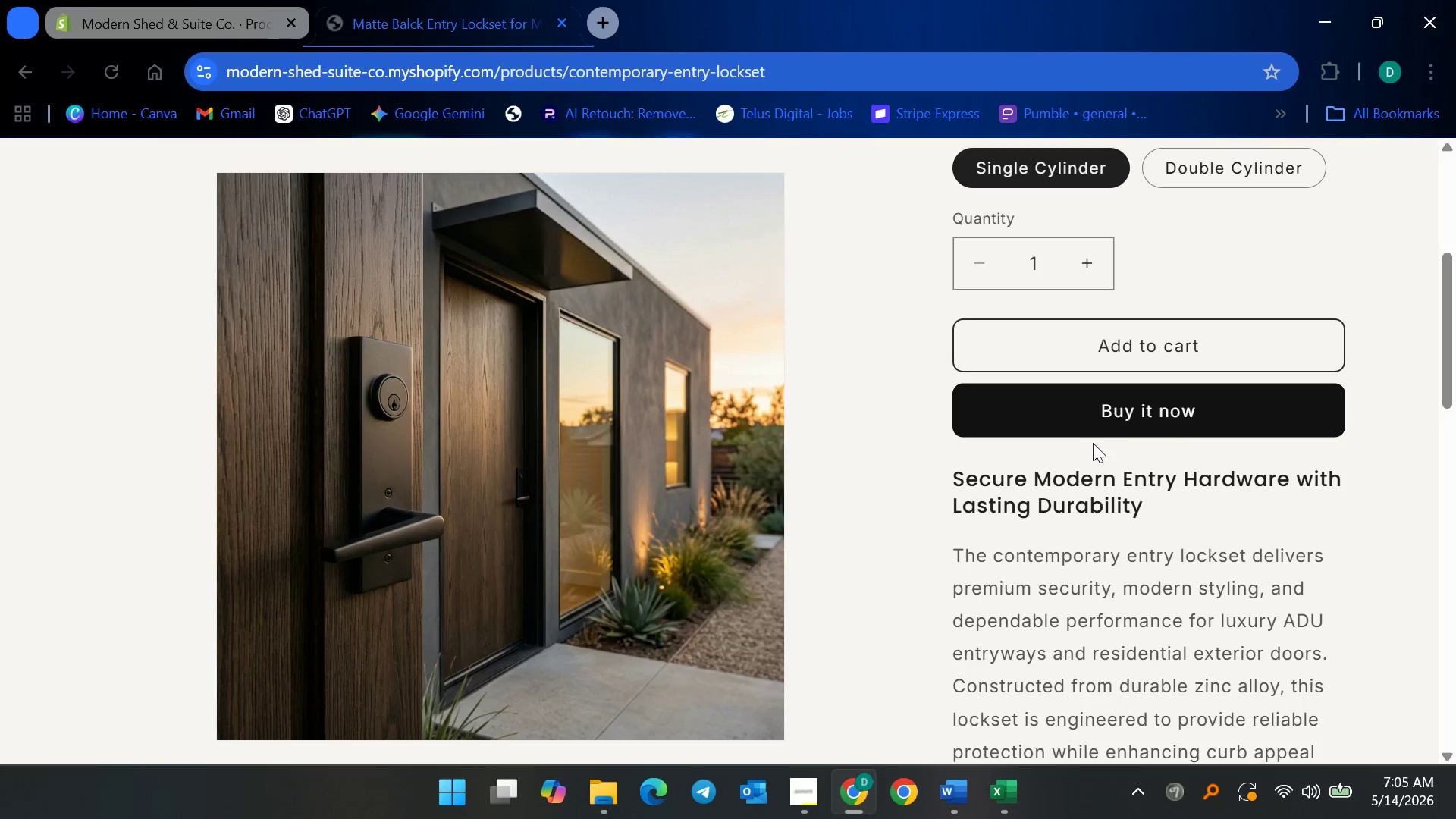 
scroll: coordinate [969, 444], scroll_direction: up, amount: 9.0
 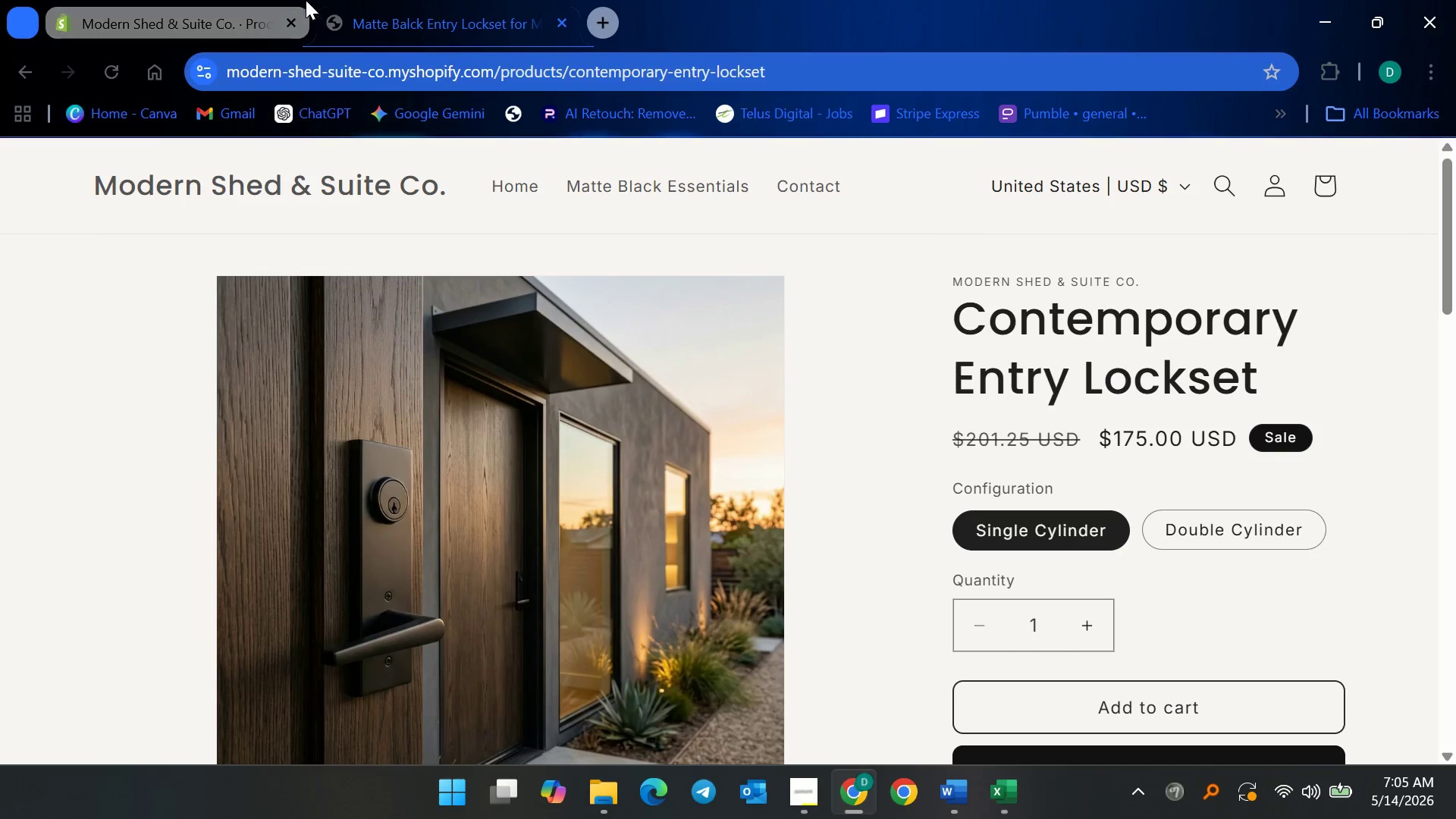 
left_click([112, 0])
 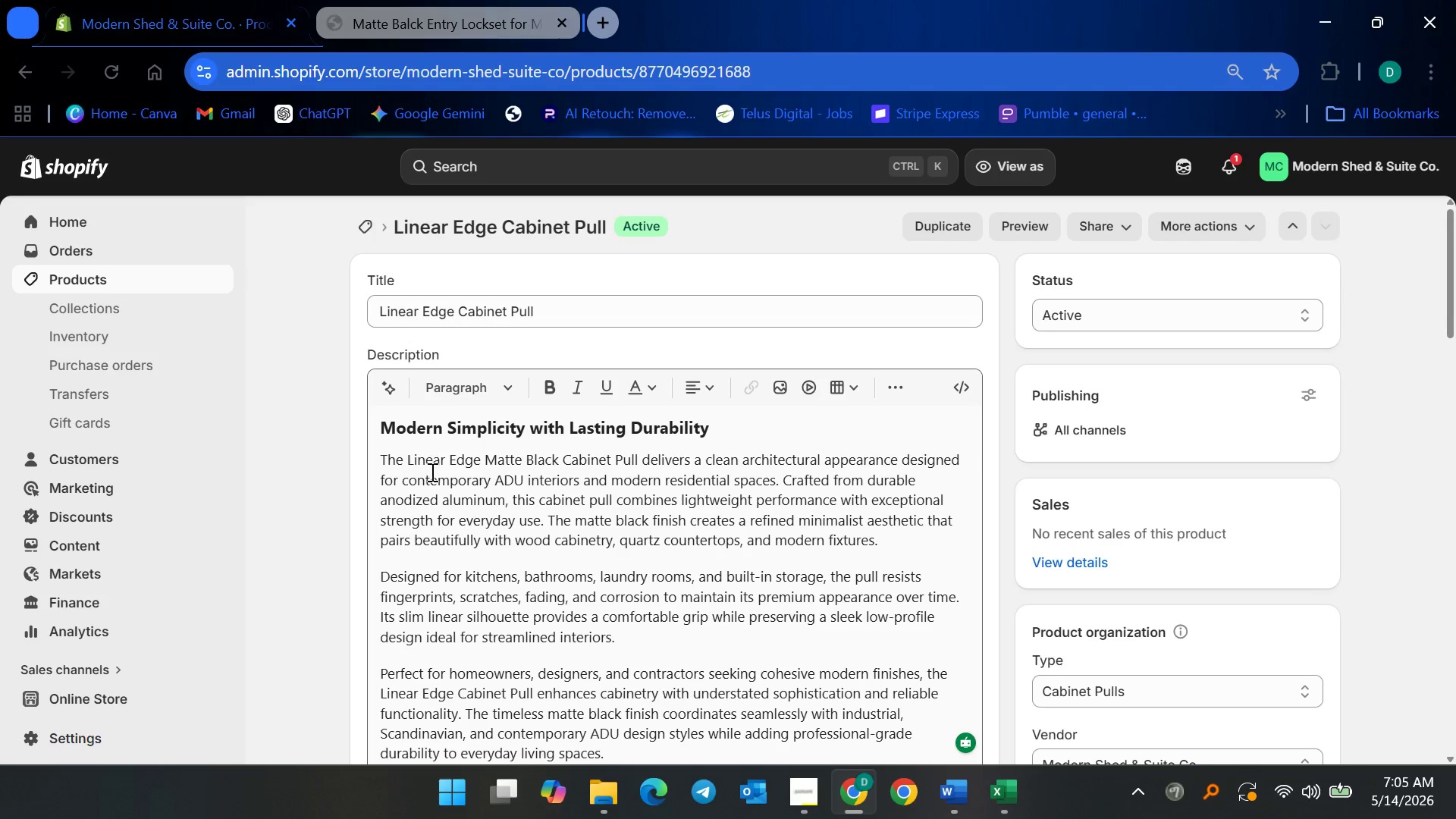 
scroll: coordinate [485, 561], scroll_direction: down, amount: 2.0
 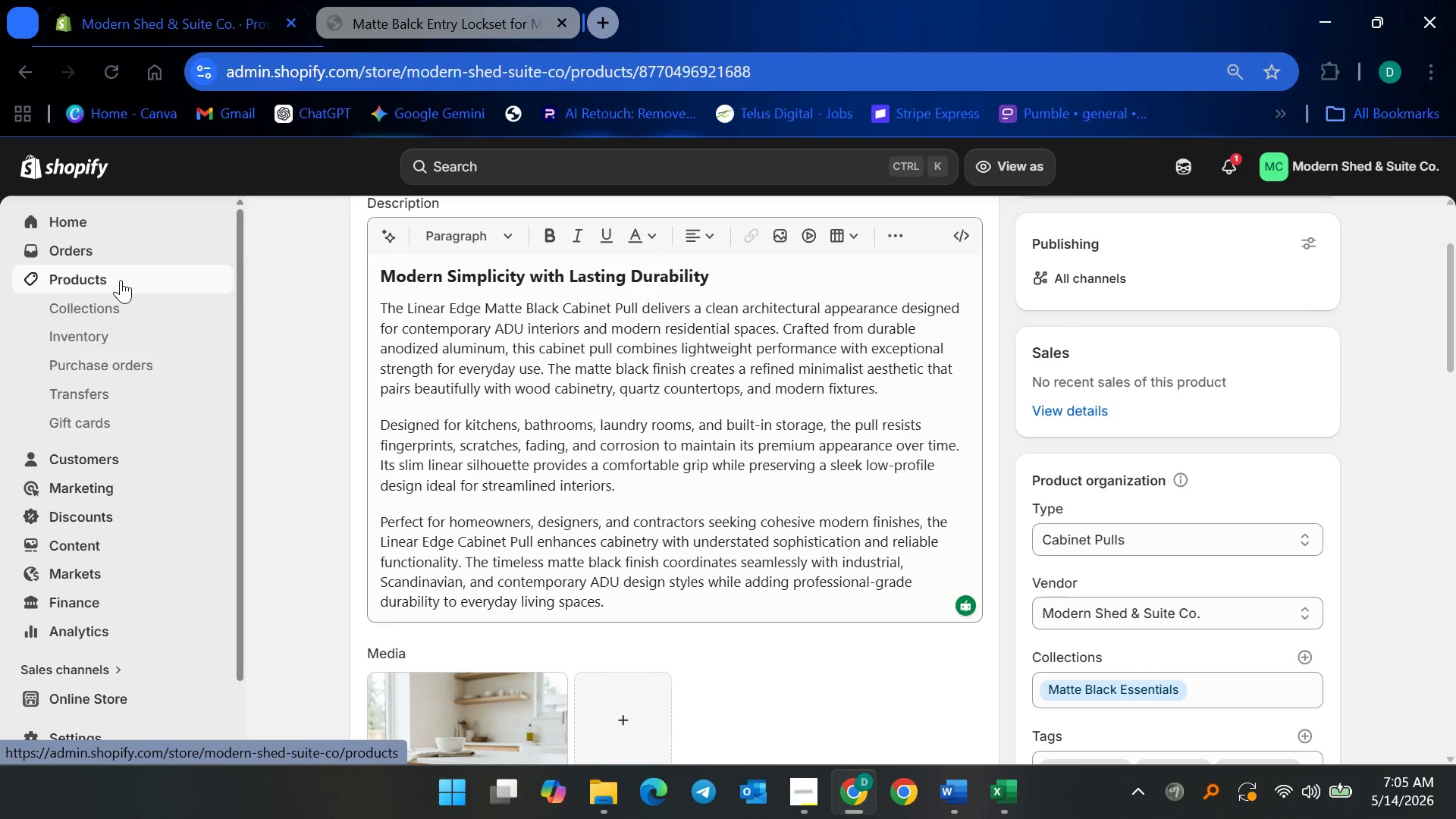 
wait(6.41)
 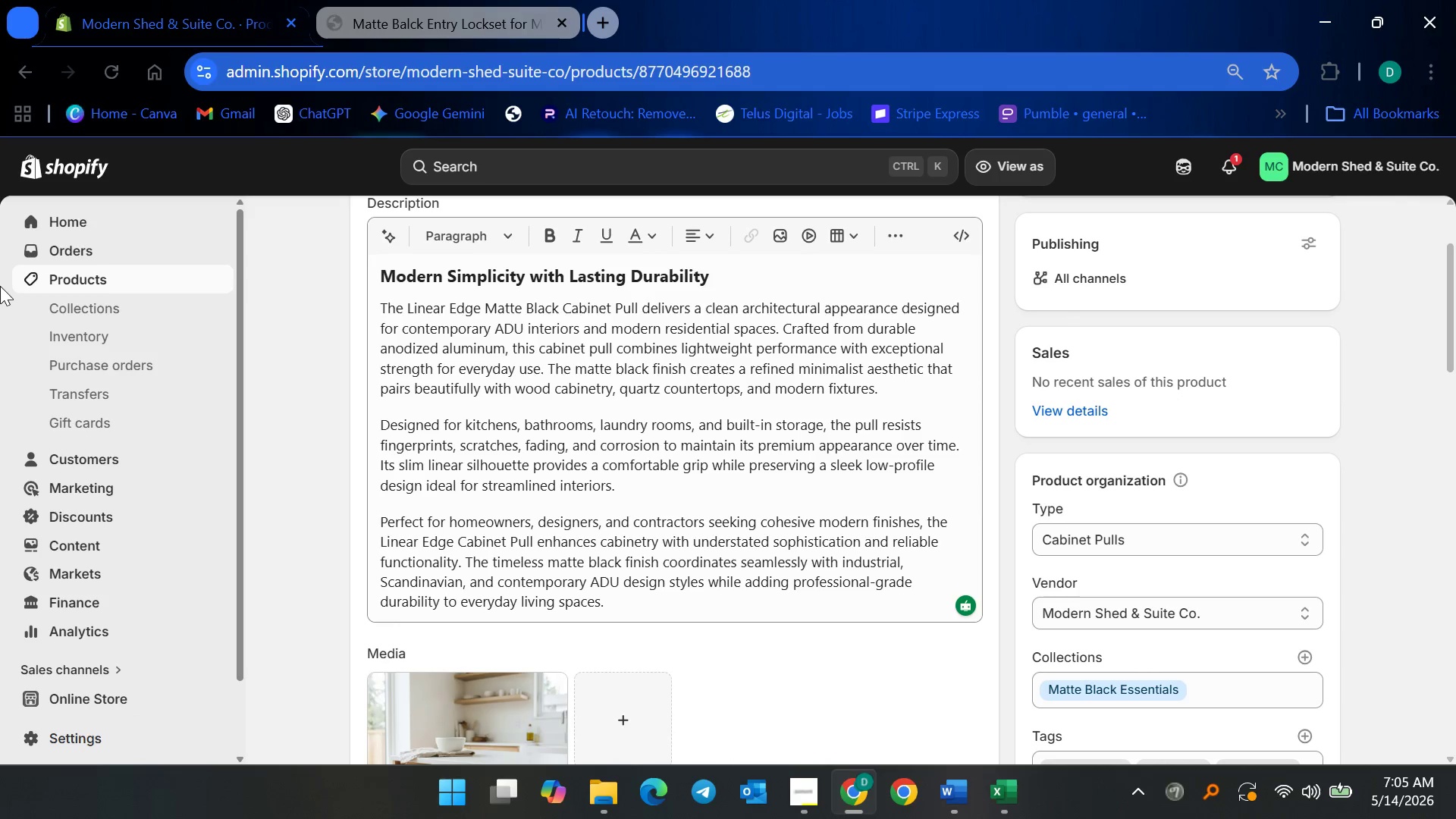 
left_click([121, 280])
 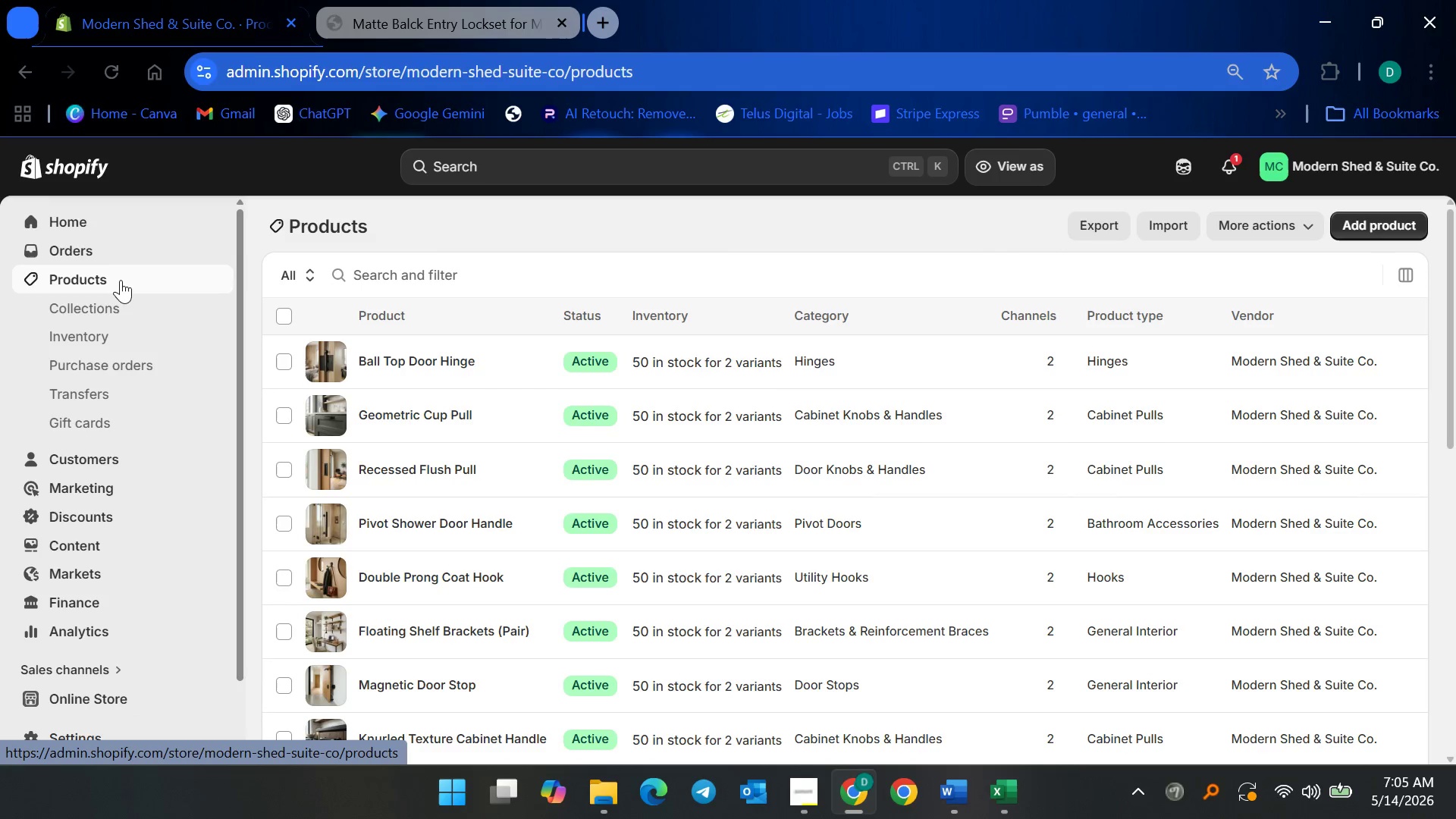 
left_click([406, 613])
 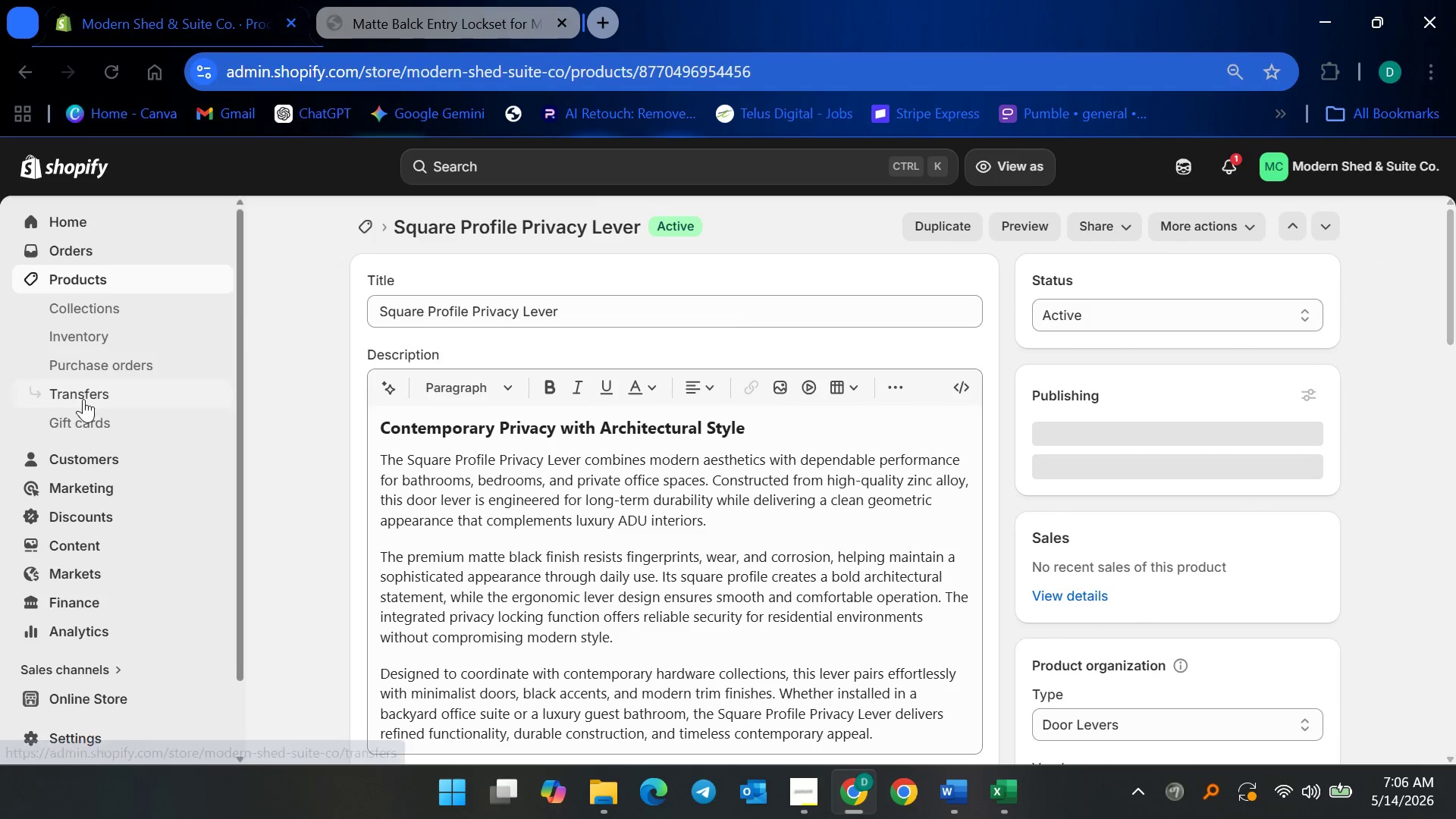 
scroll: coordinate [400, 621], scroll_direction: down, amount: 16.0
 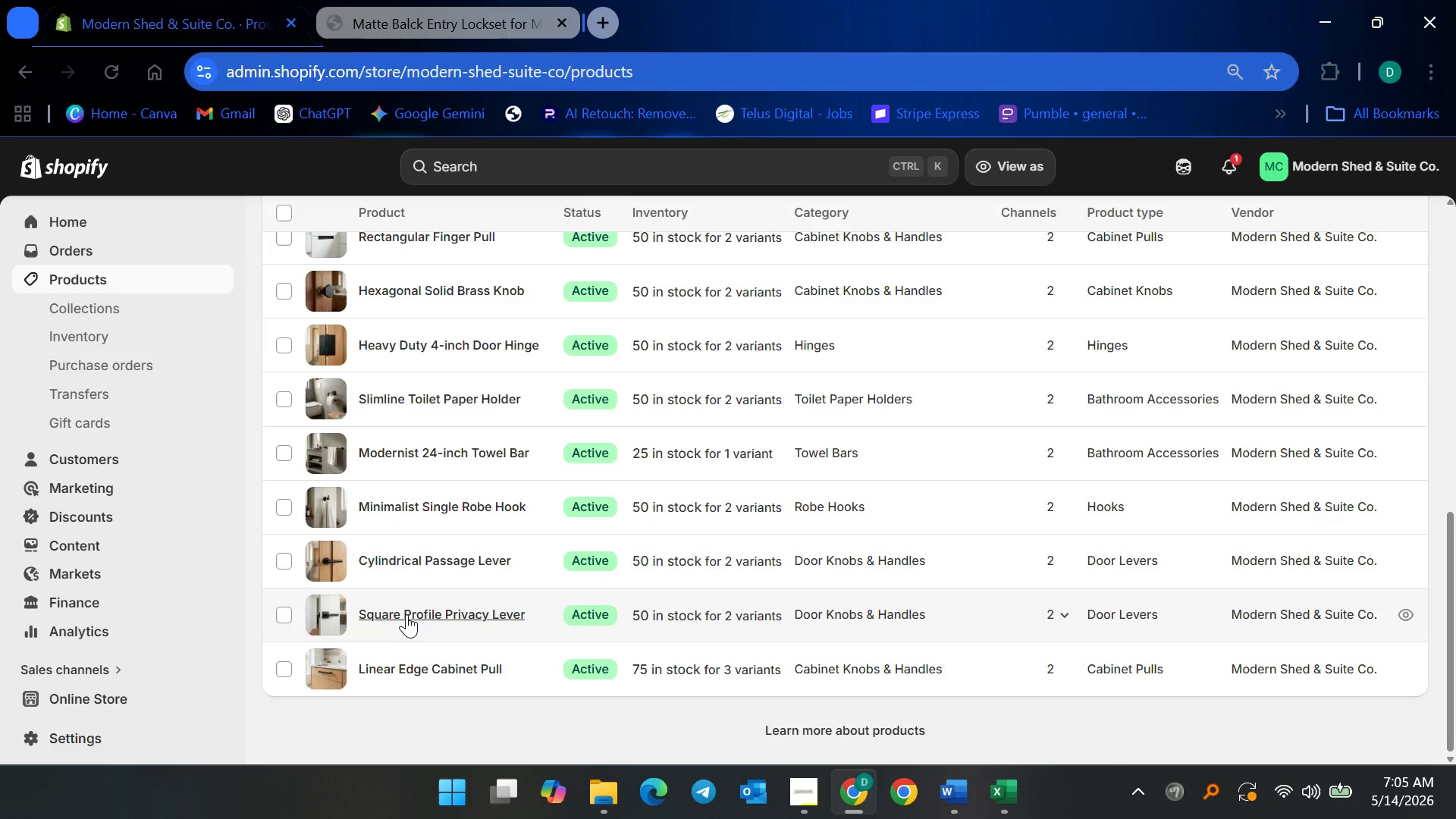 
left_click([127, 281])
 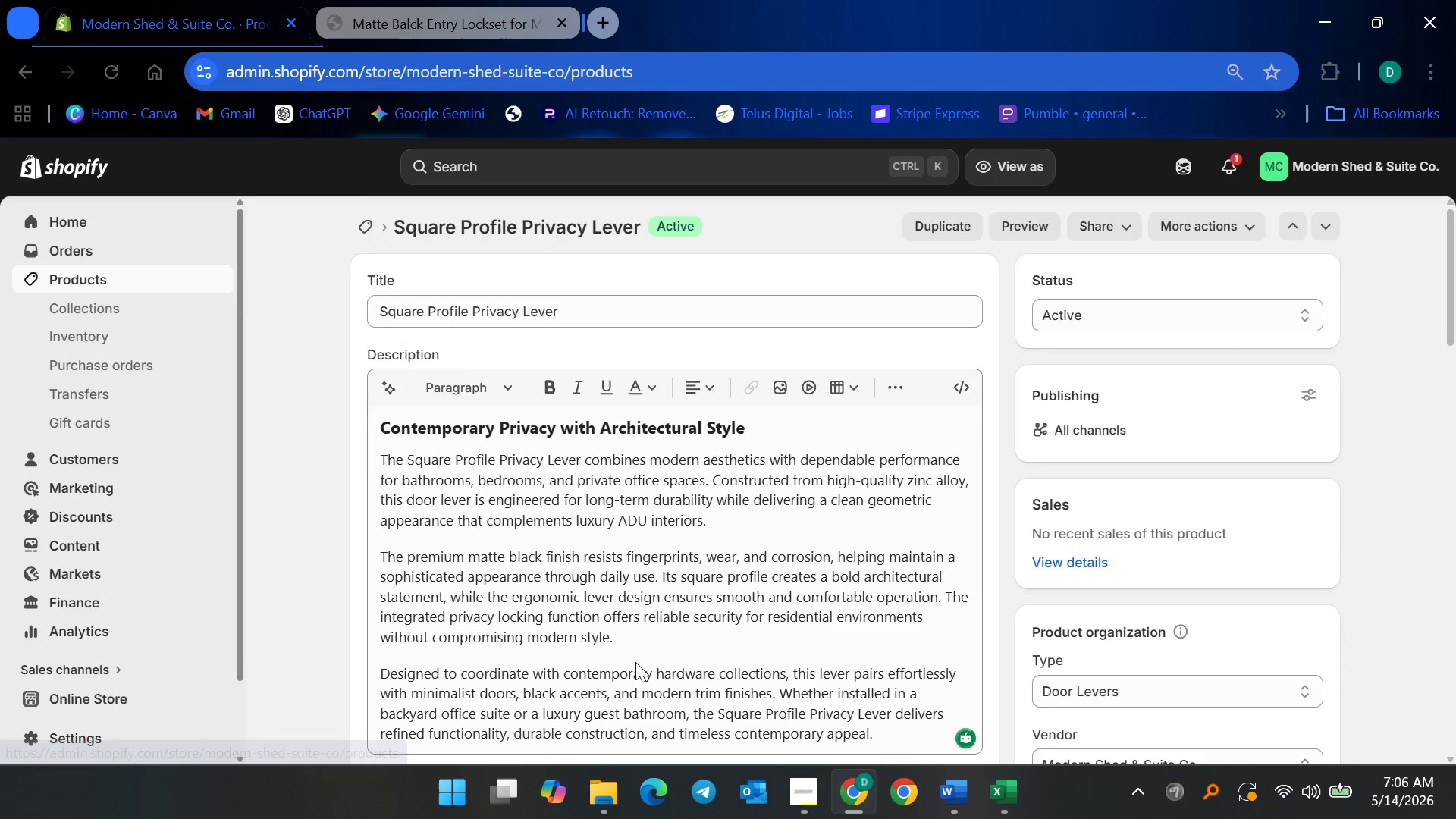 
scroll: coordinate [459, 644], scroll_direction: down, amount: 10.0
 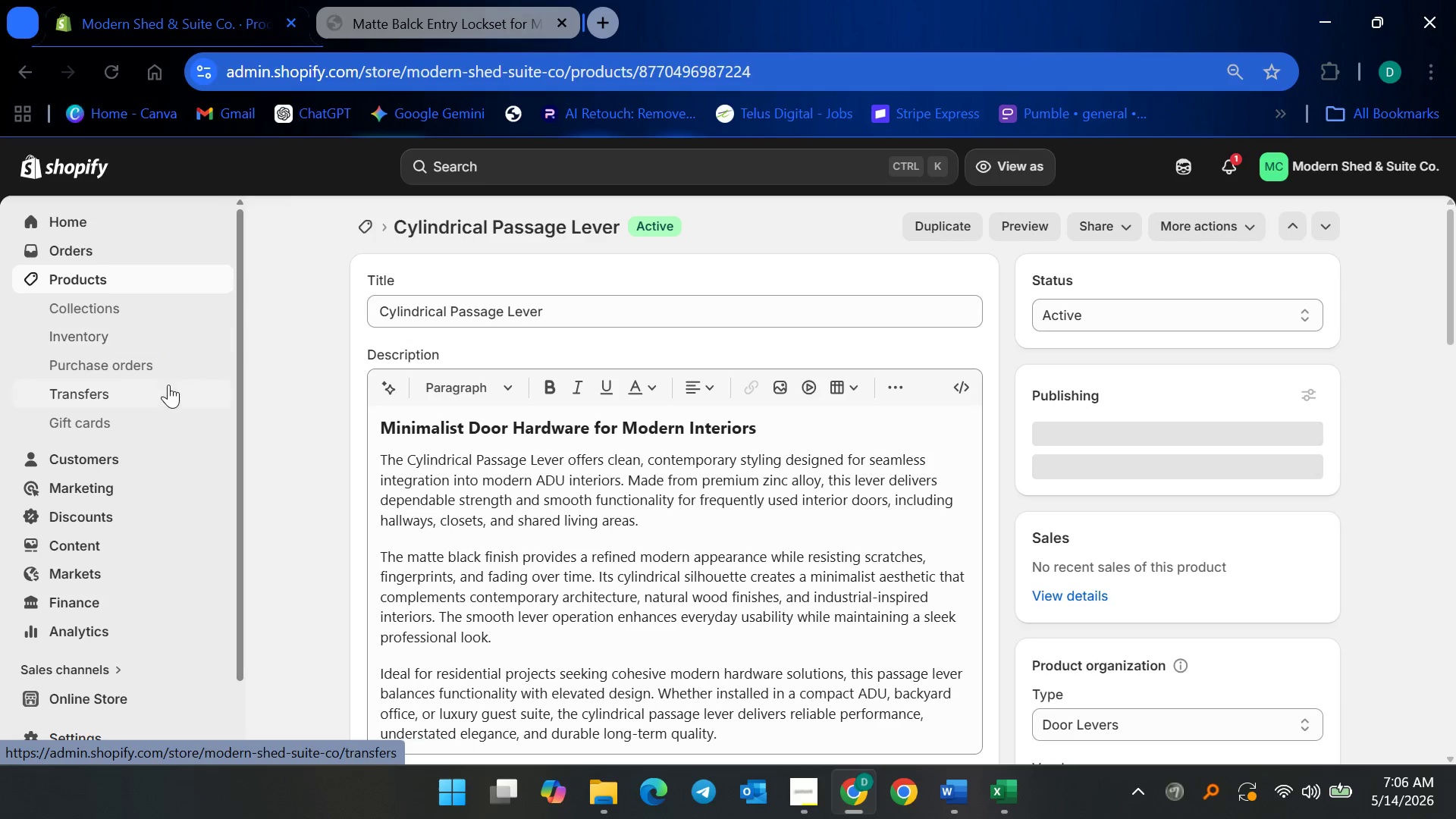 
wait(5.11)
 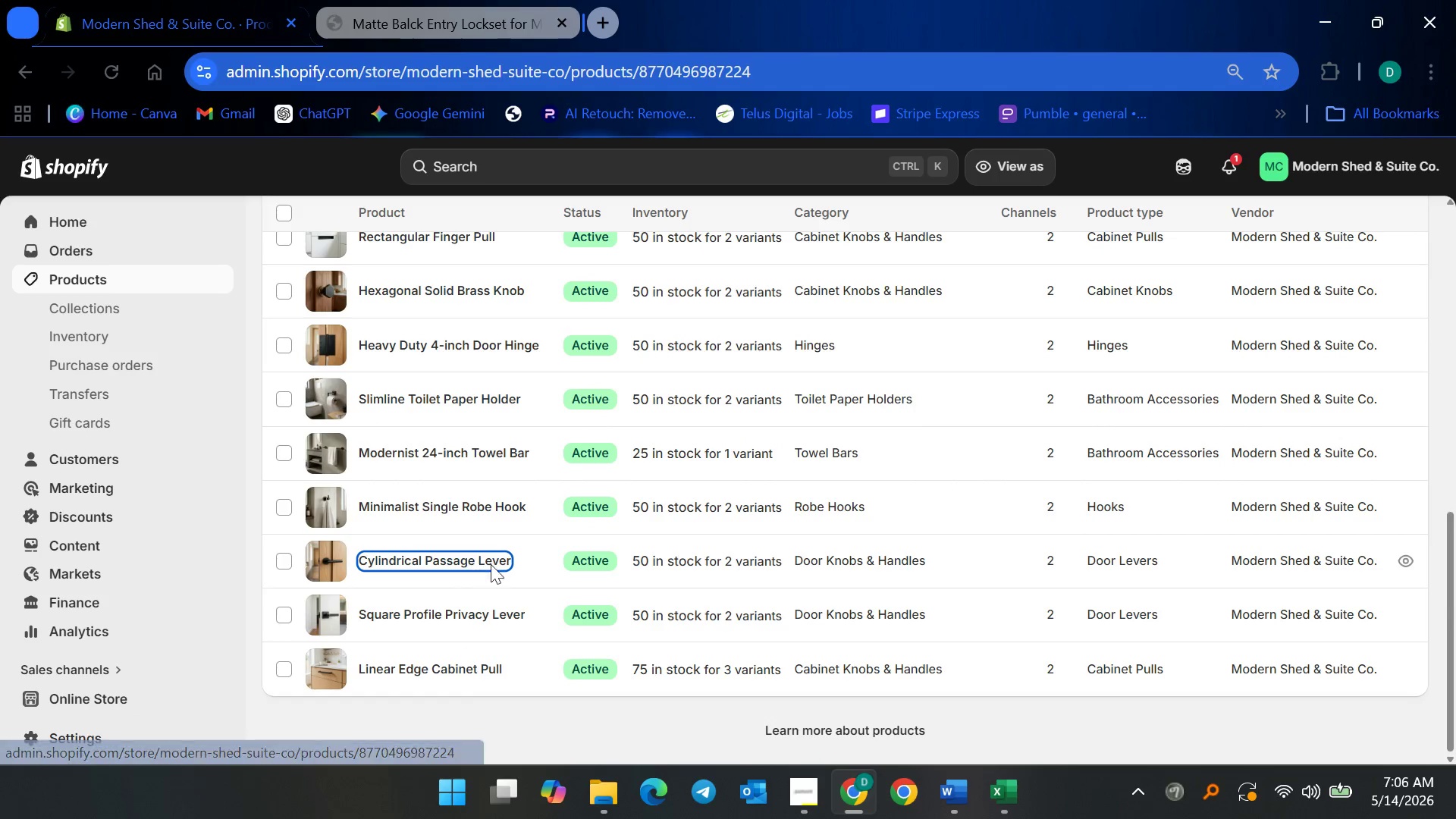 
scroll: coordinate [663, 541], scroll_direction: down, amount: 8.0
 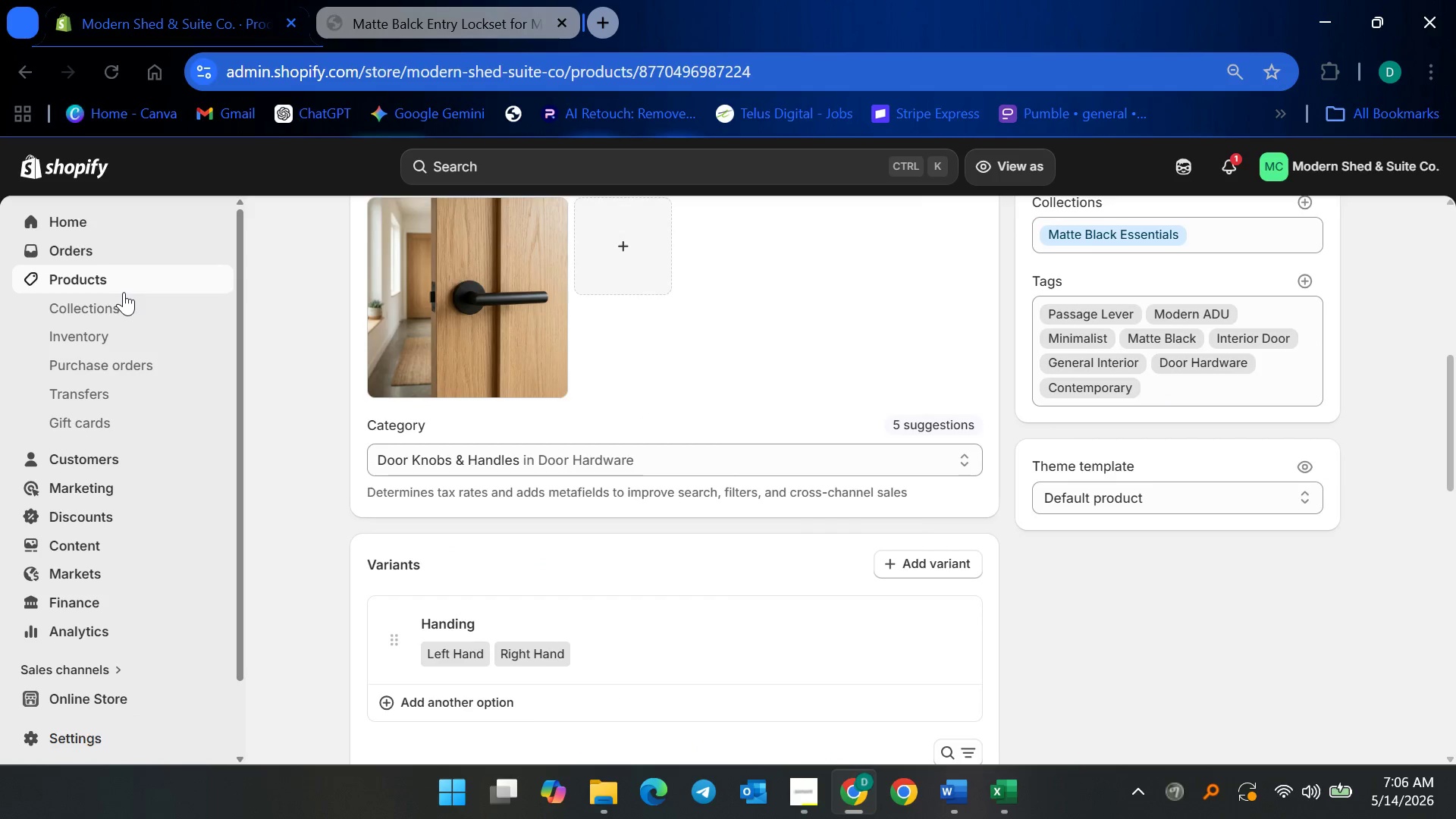 
left_click([124, 284])
 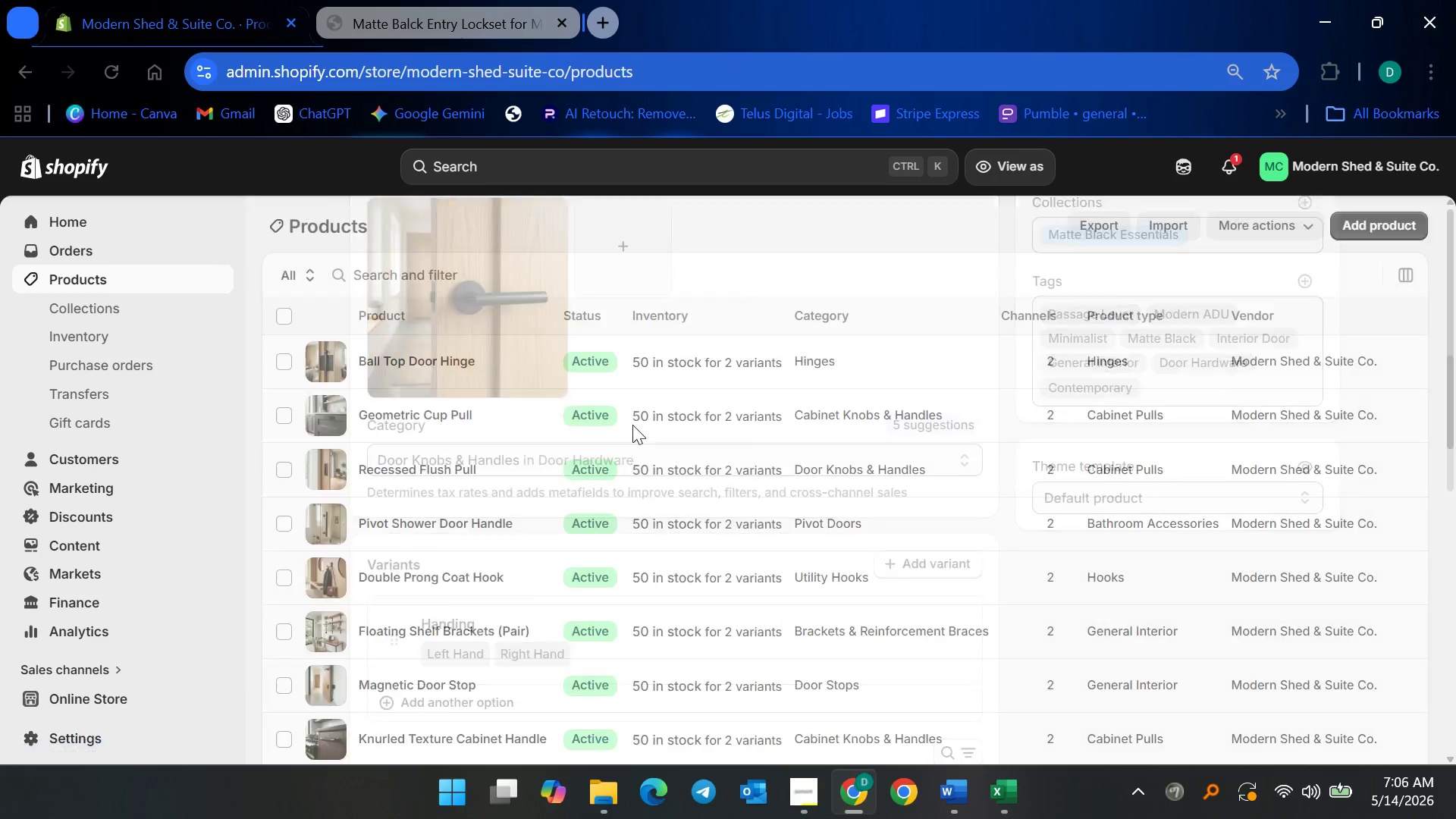 
scroll: coordinate [444, 601], scroll_direction: down, amount: 13.0
 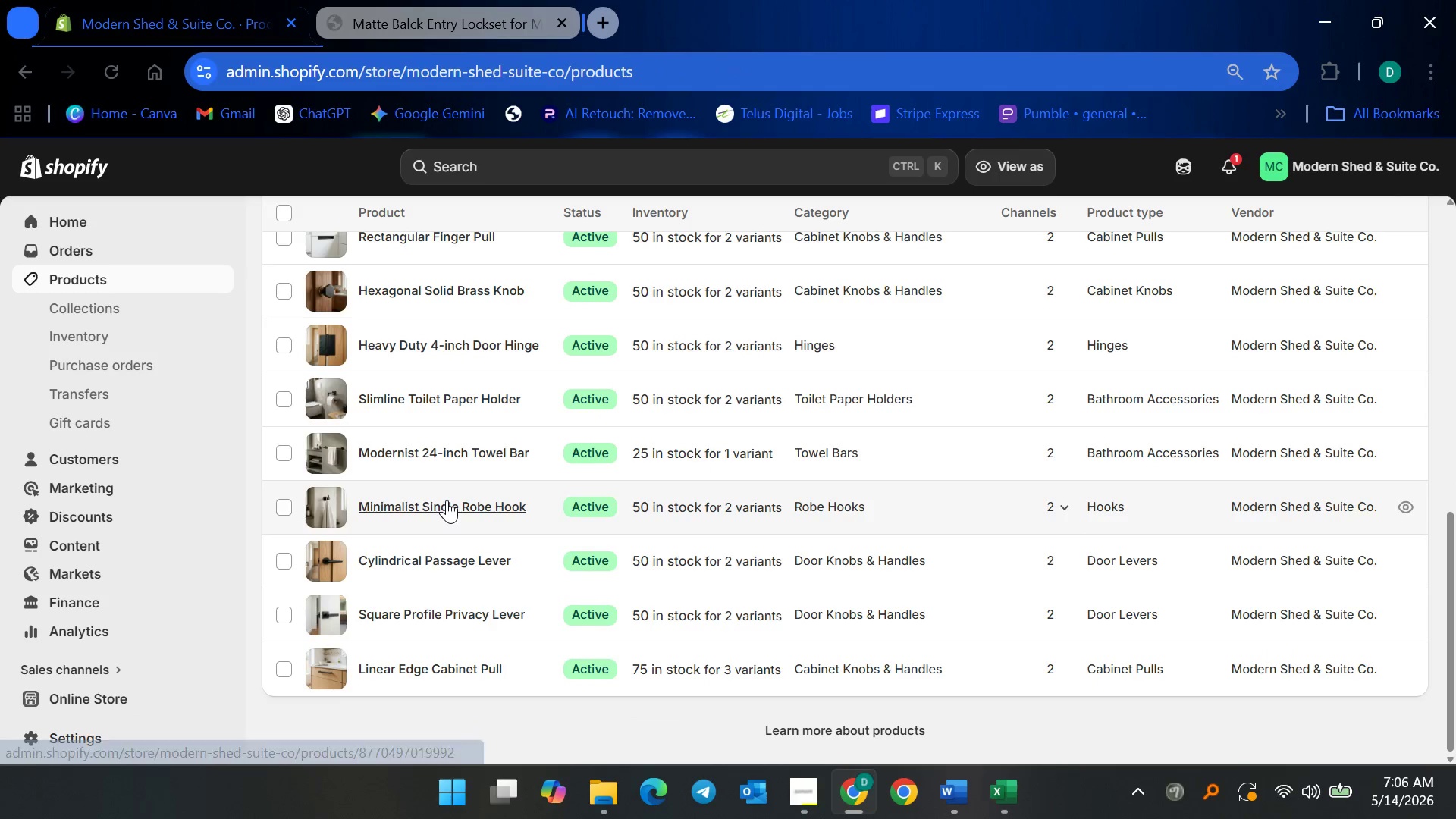 
left_click([447, 497])
 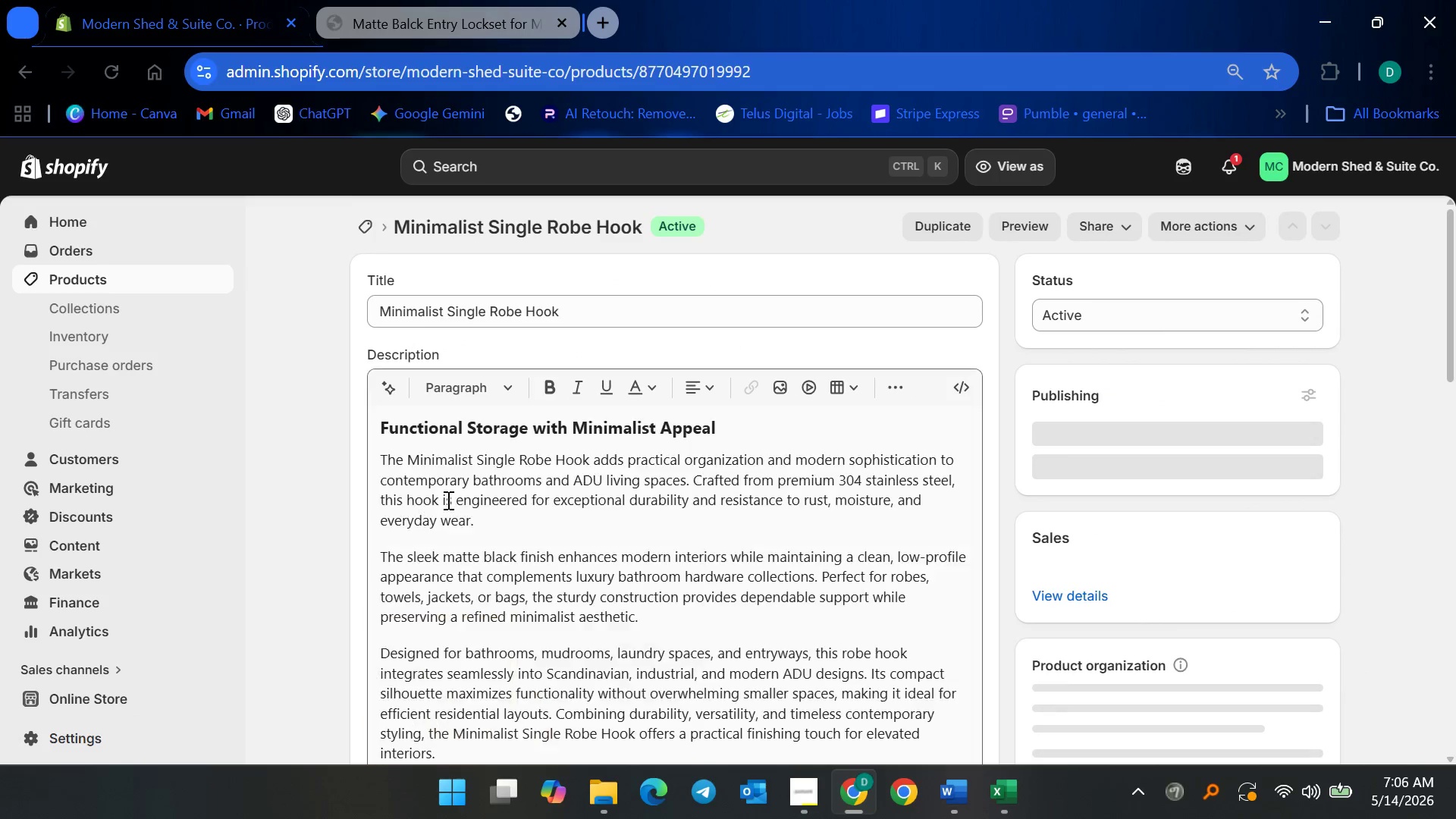 
scroll: coordinate [598, 589], scroll_direction: down, amount: 8.0
 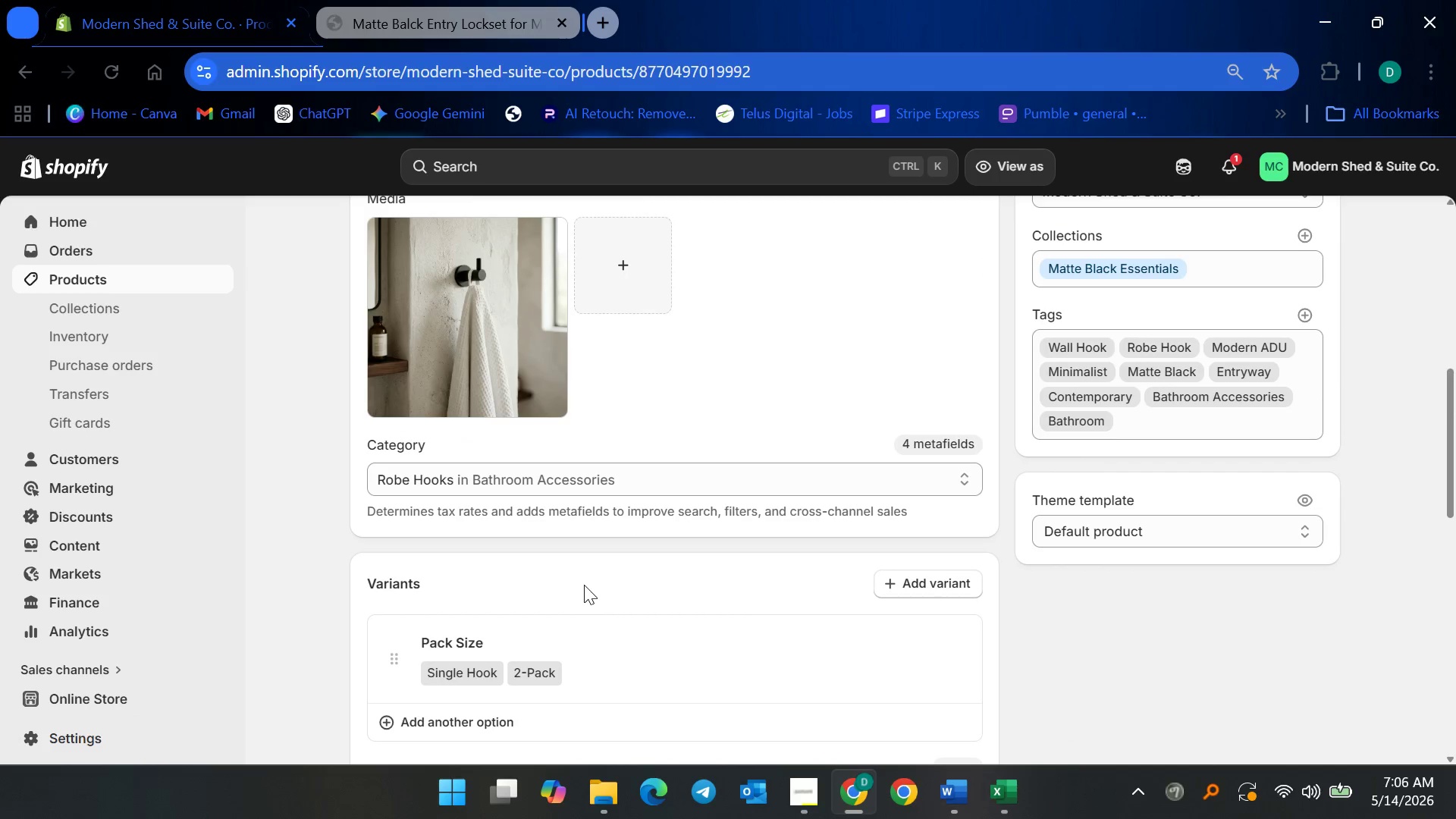 
scroll: coordinate [583, 585], scroll_direction: up, amount: 7.0
 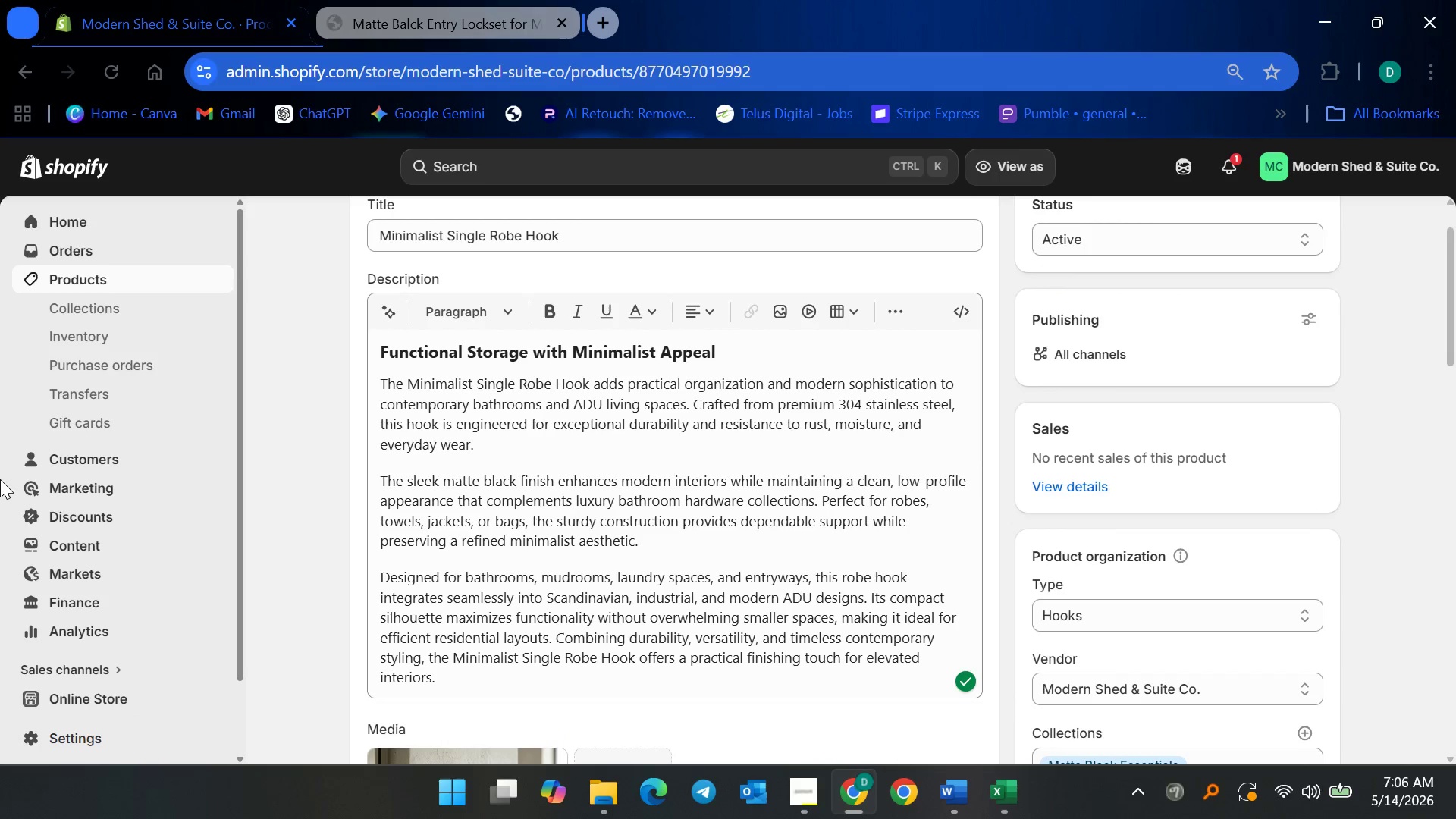 
left_click([96, 278])
 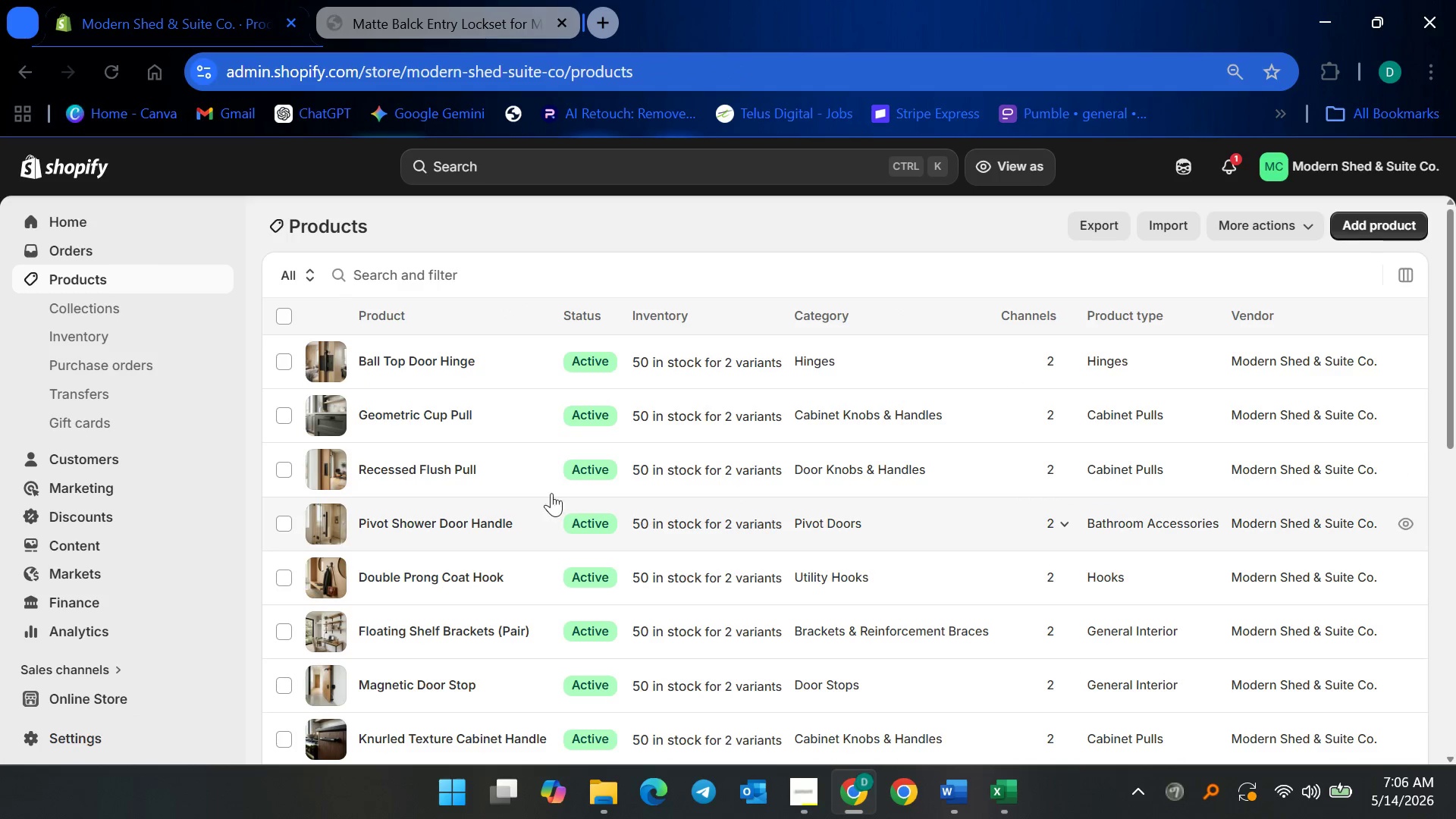 
scroll: coordinate [512, 711], scroll_direction: down, amount: 9.0
 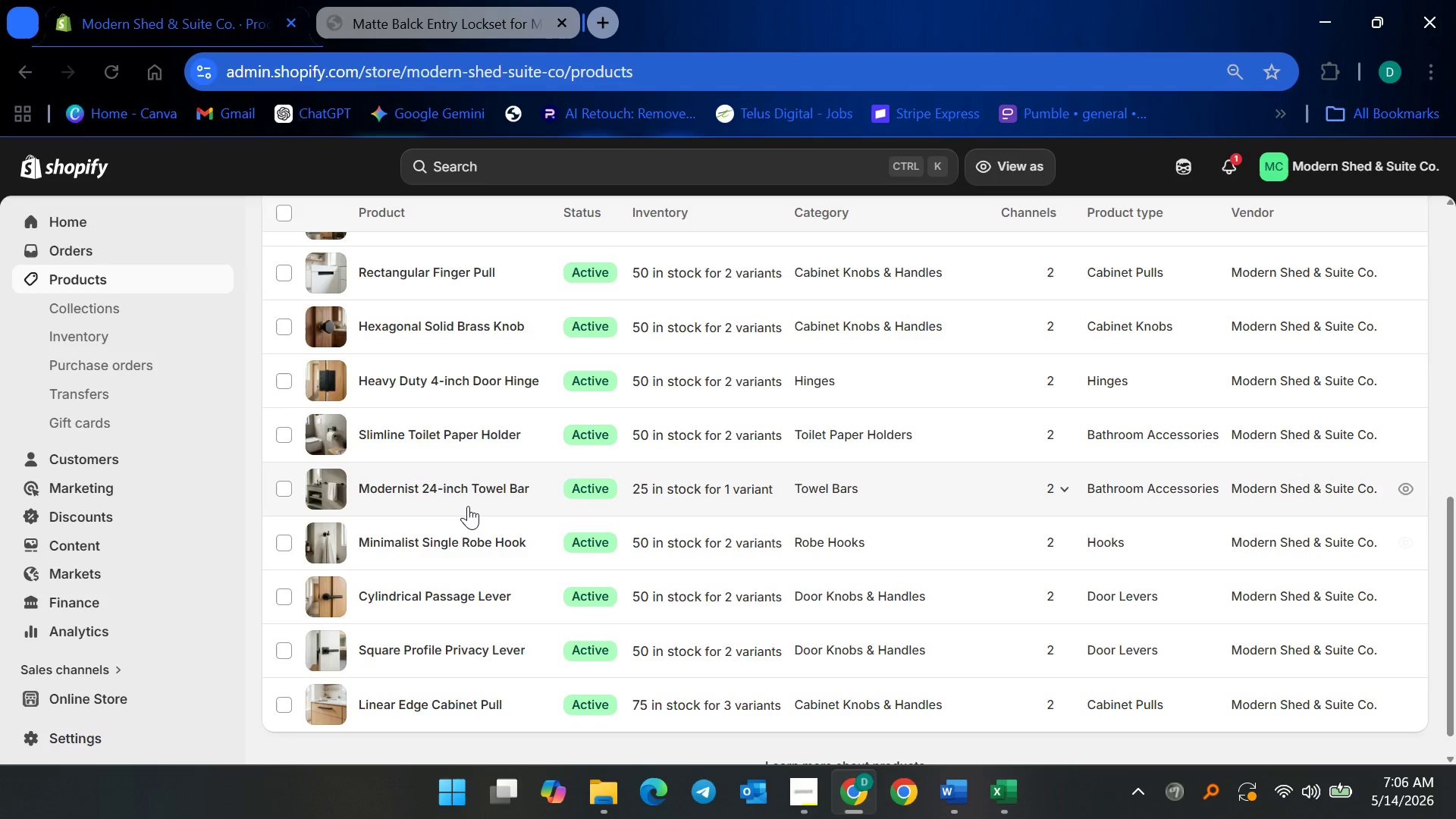 
left_click([466, 496])
 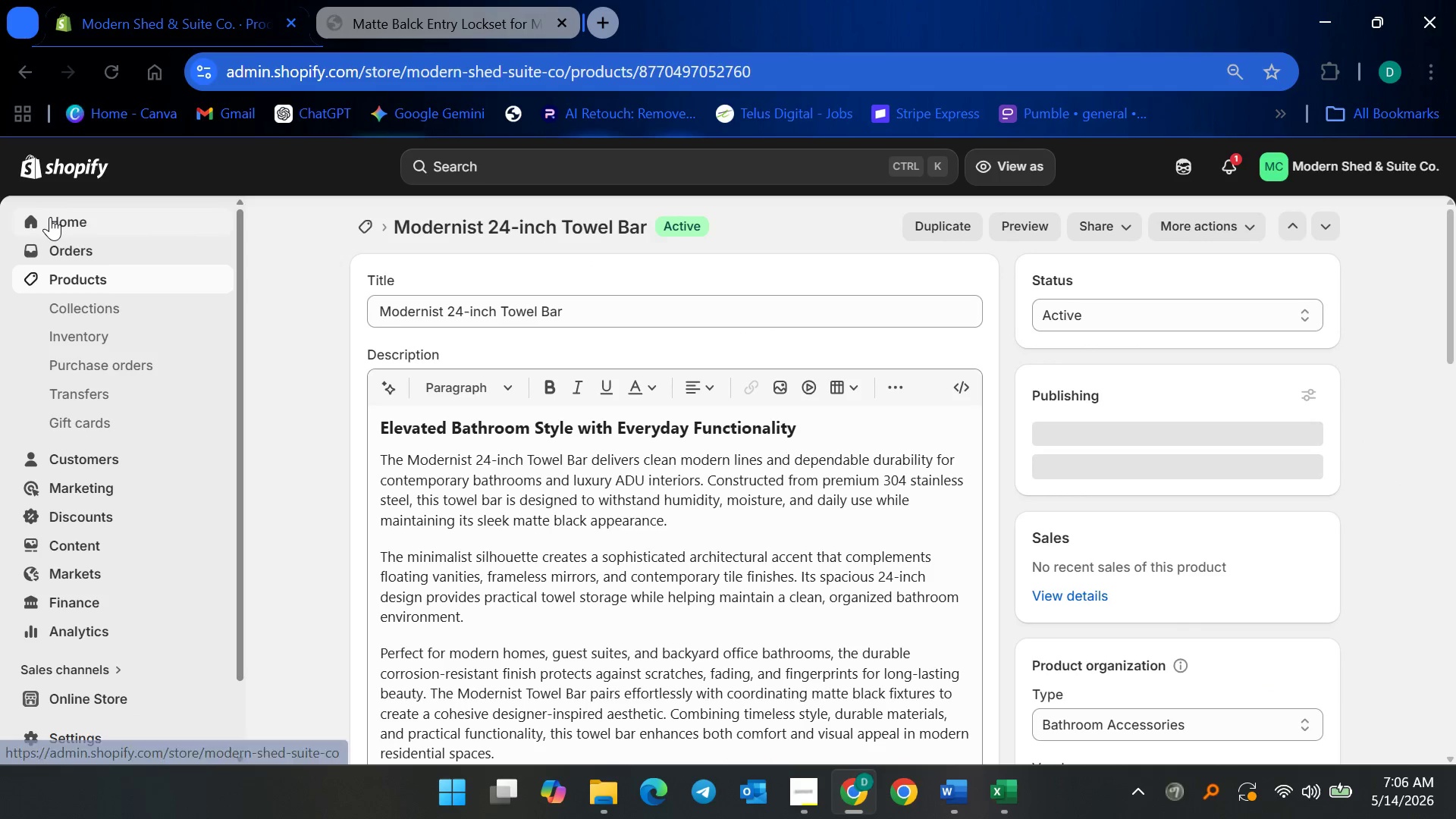 
left_click([123, 283])
 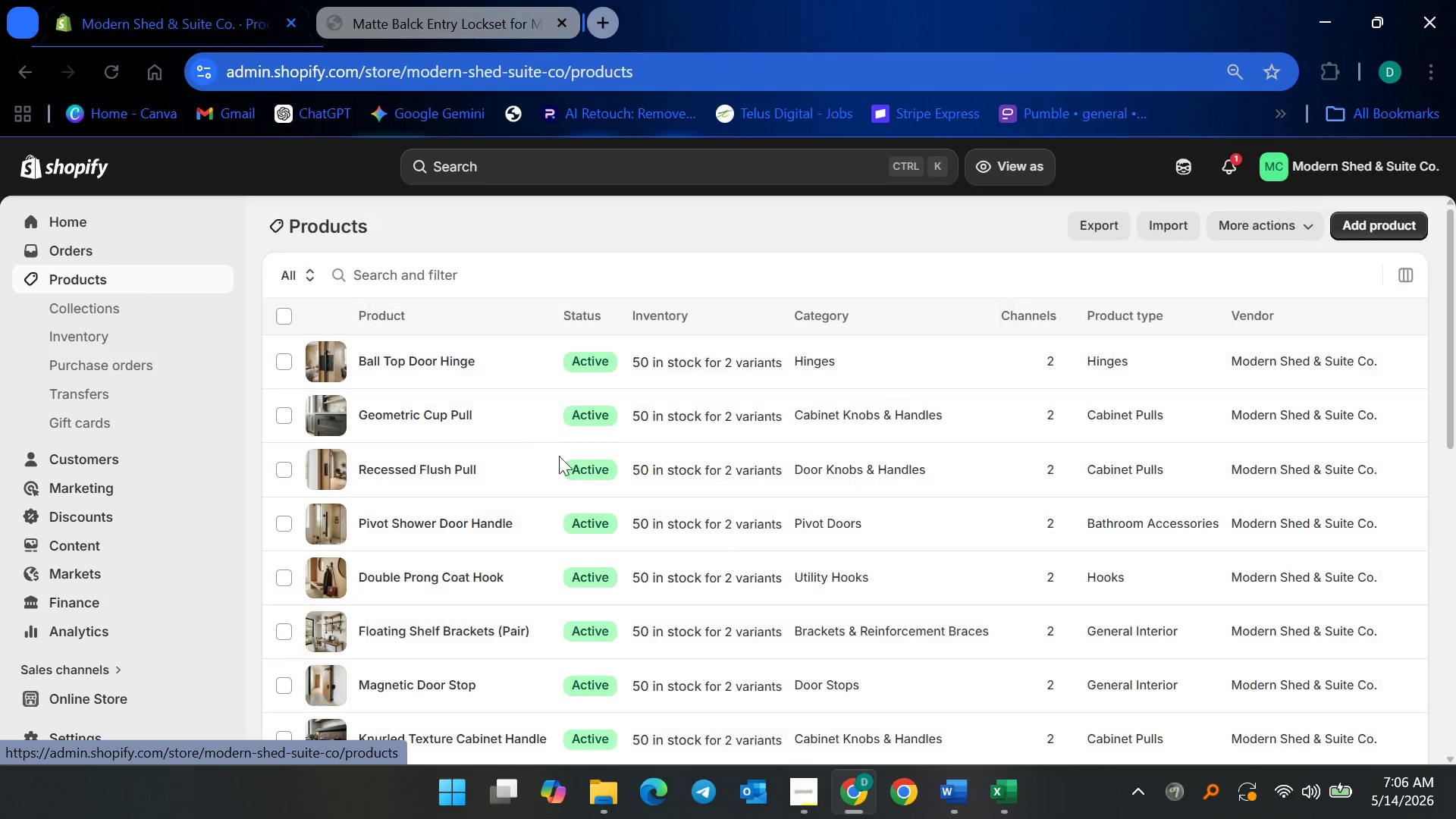 
scroll: coordinate [507, 511], scroll_direction: down, amount: 11.0
 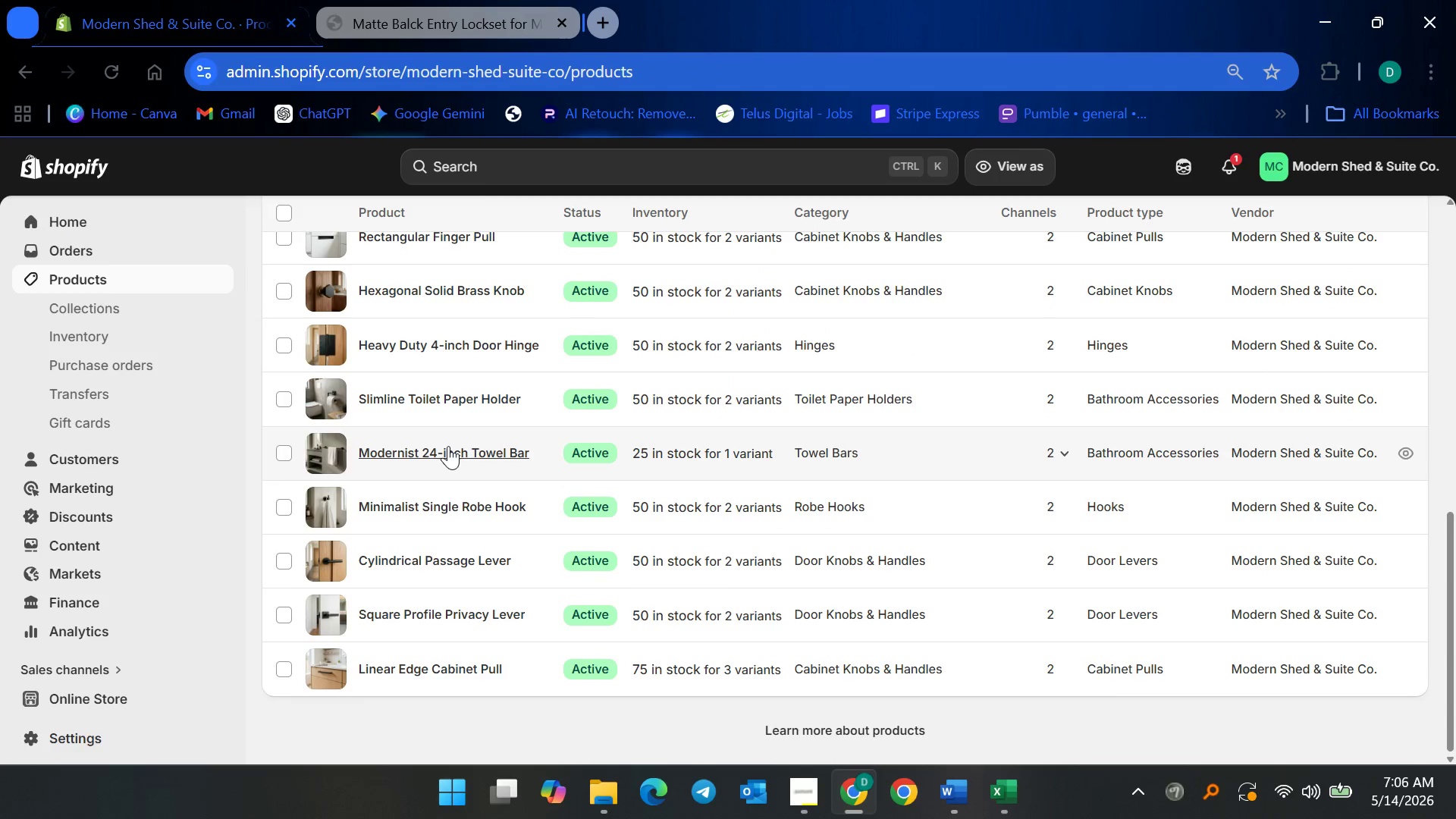 
left_click([448, 398])
 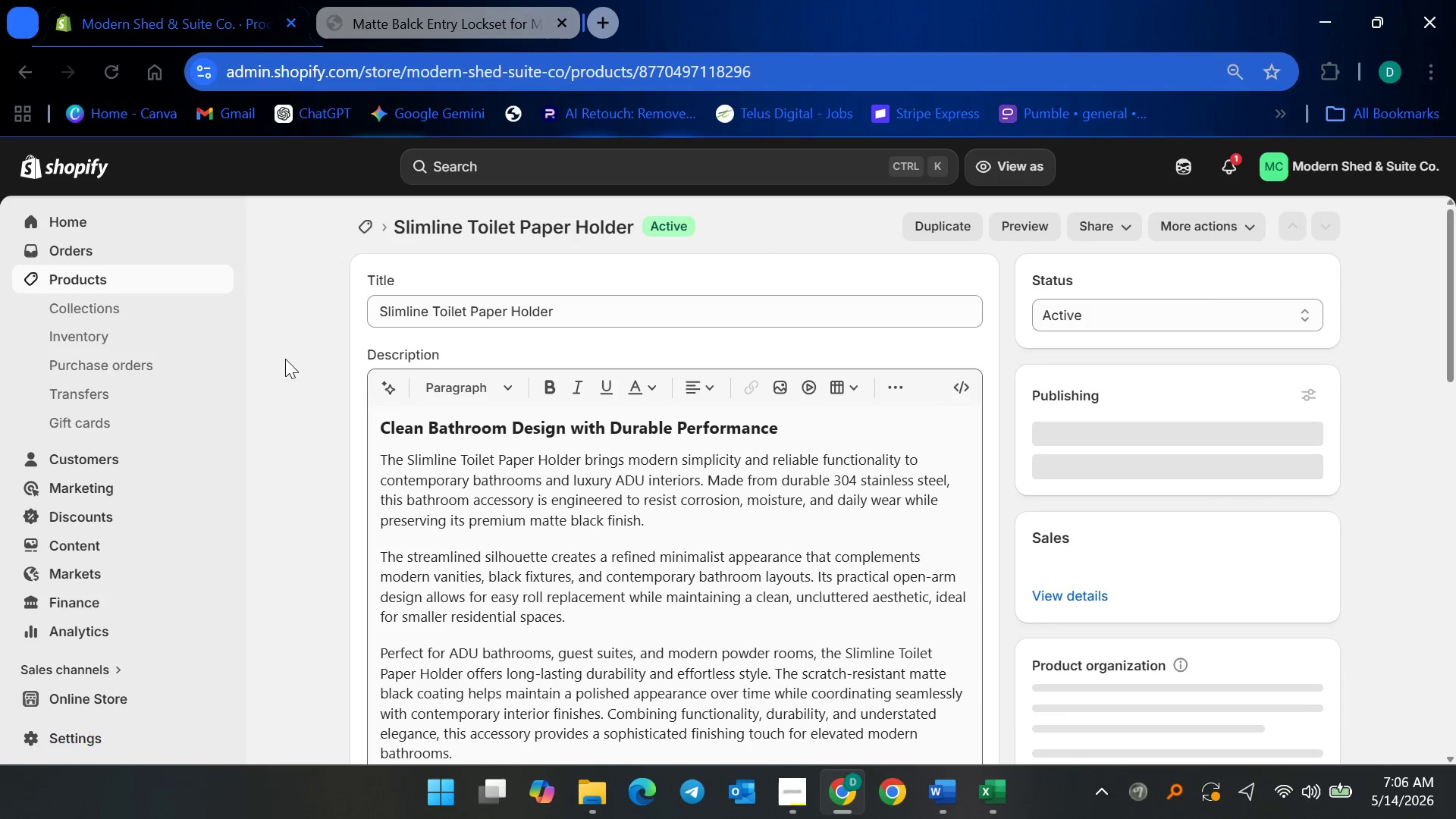 
left_click([93, 275])
 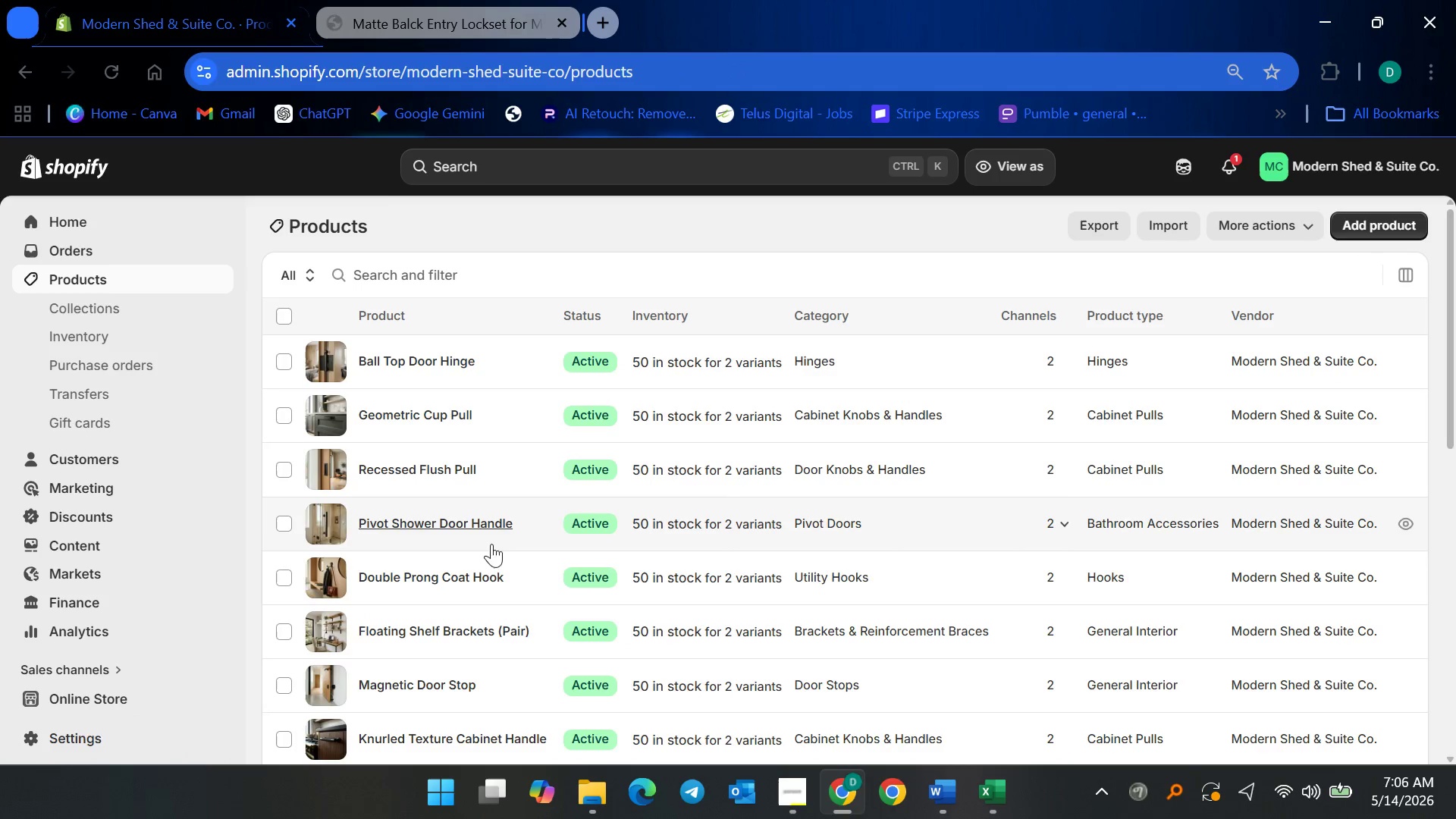 
scroll: coordinate [418, 686], scroll_direction: down, amount: 7.0
 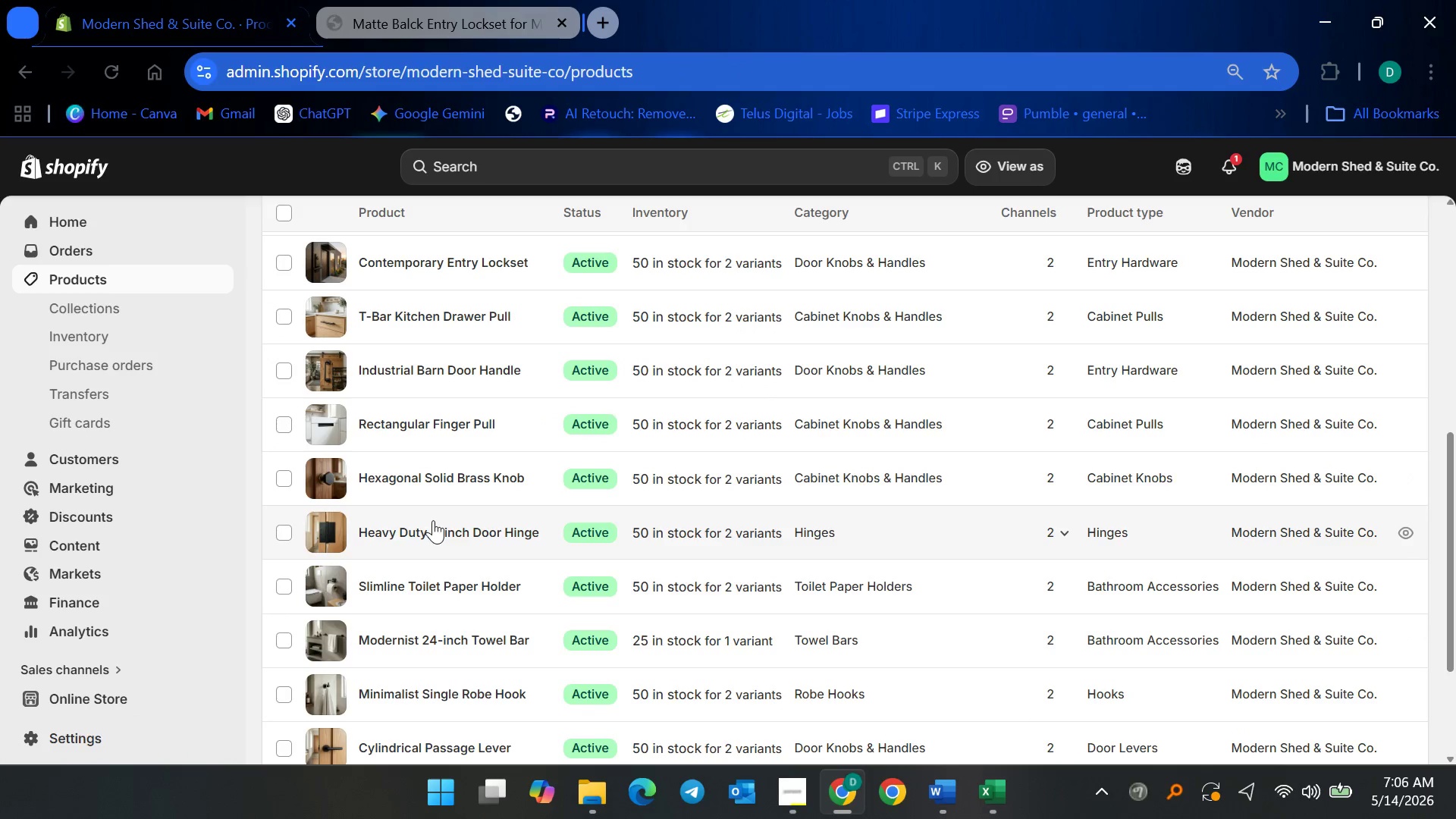 
left_click([430, 535])
 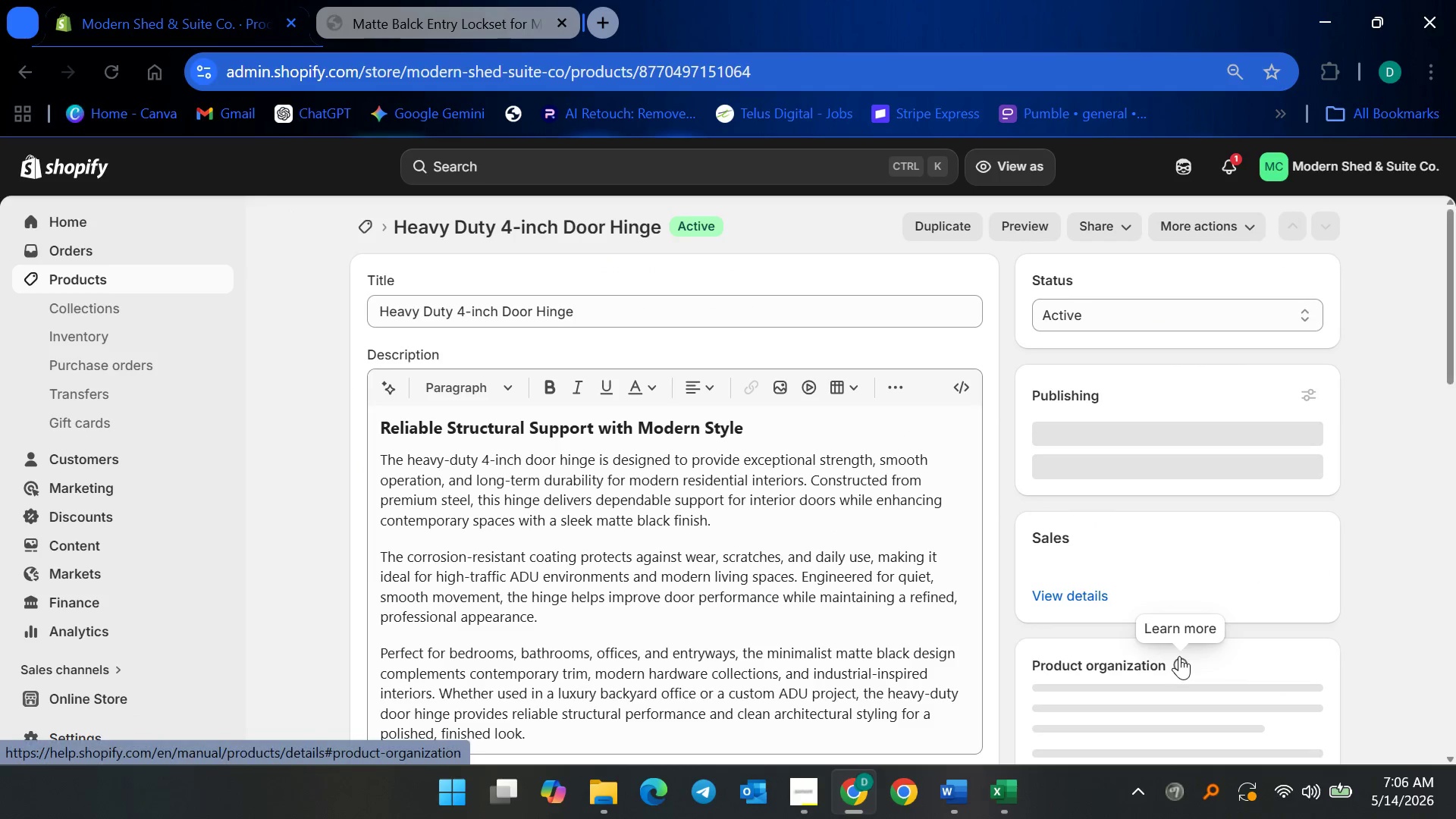 
scroll: coordinate [727, 557], scroll_direction: down, amount: 2.0
 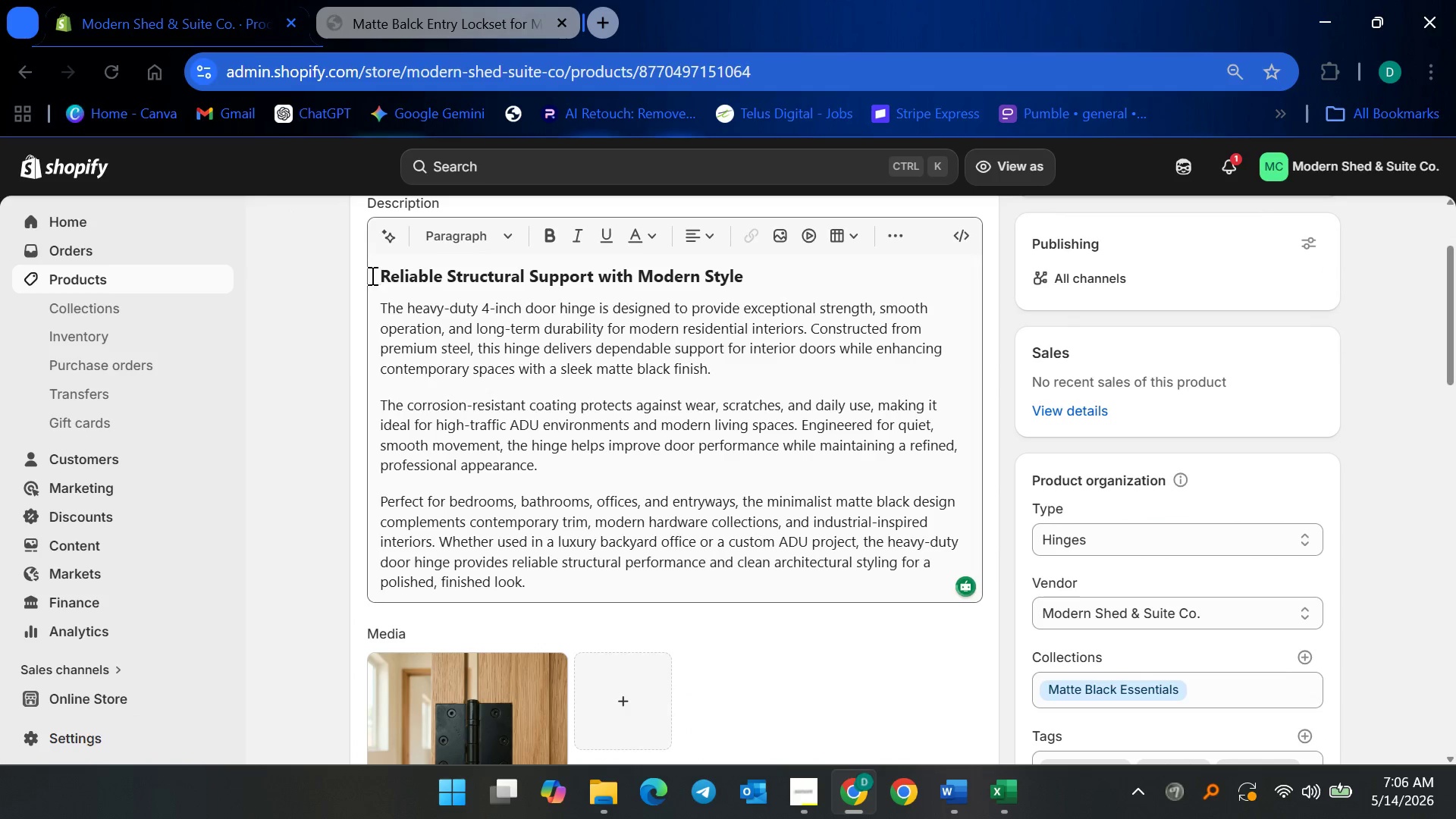 
left_click([416, 306])
 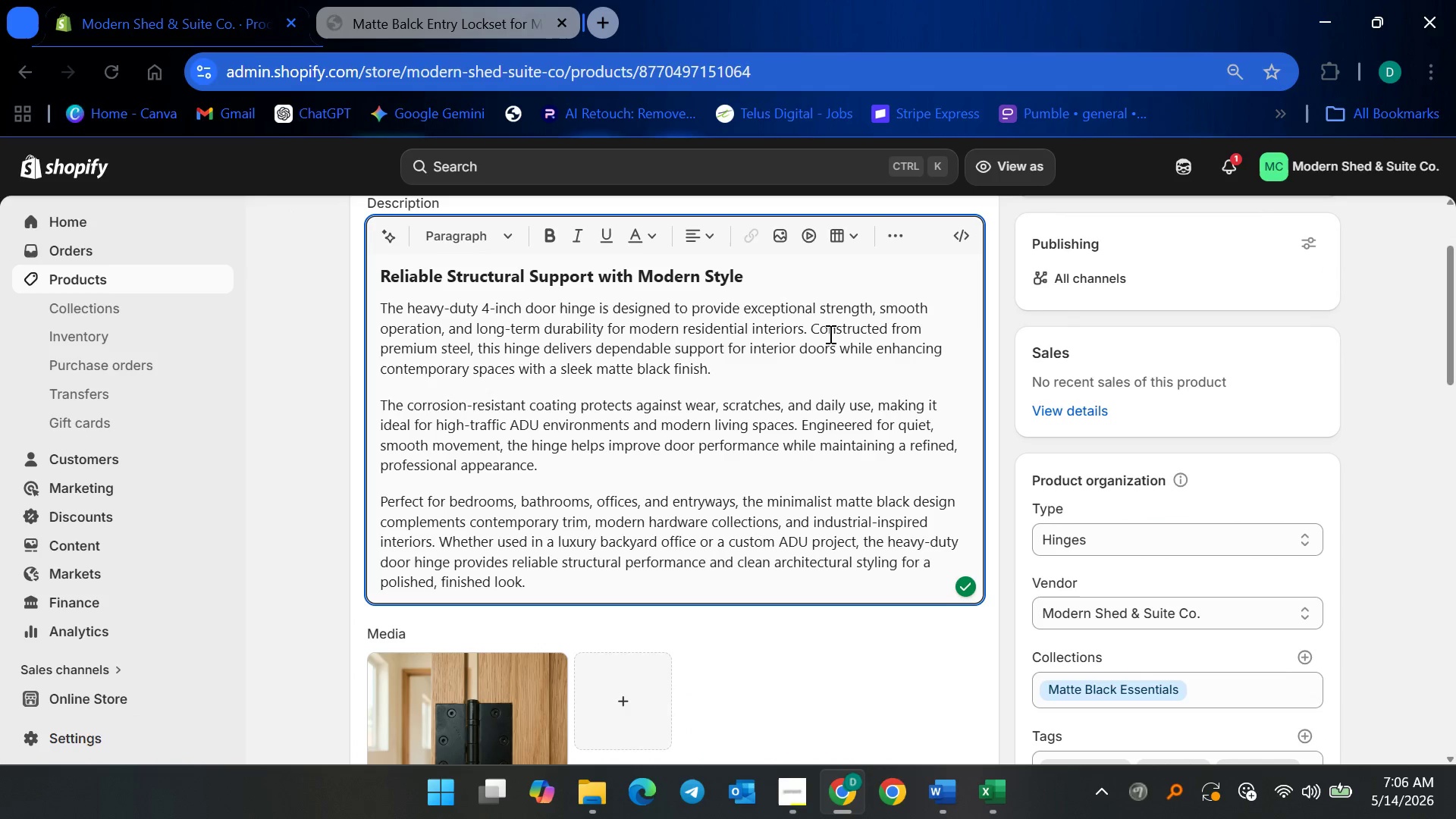 
key(Backspace)
 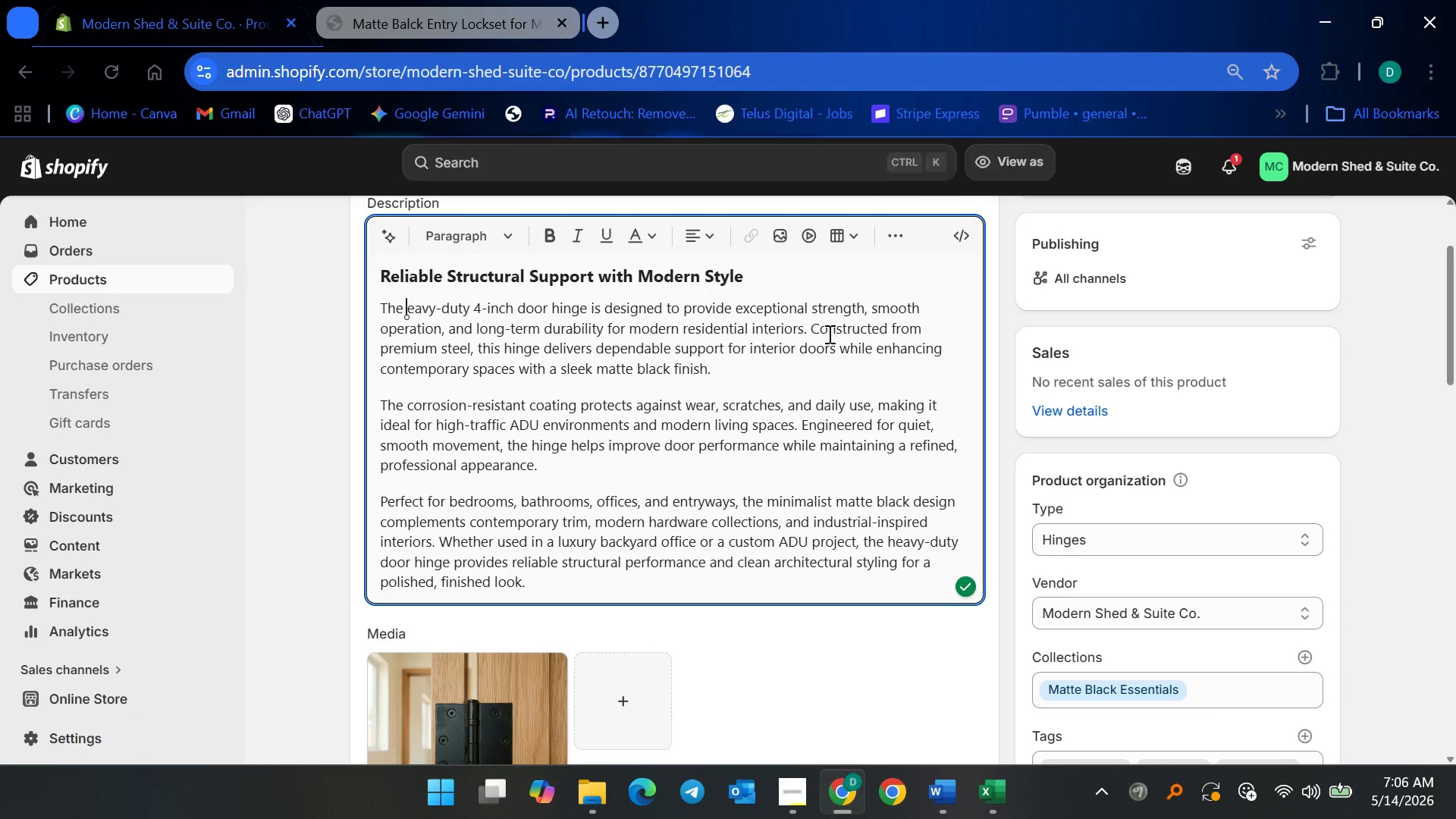 
key(Shift+H)
 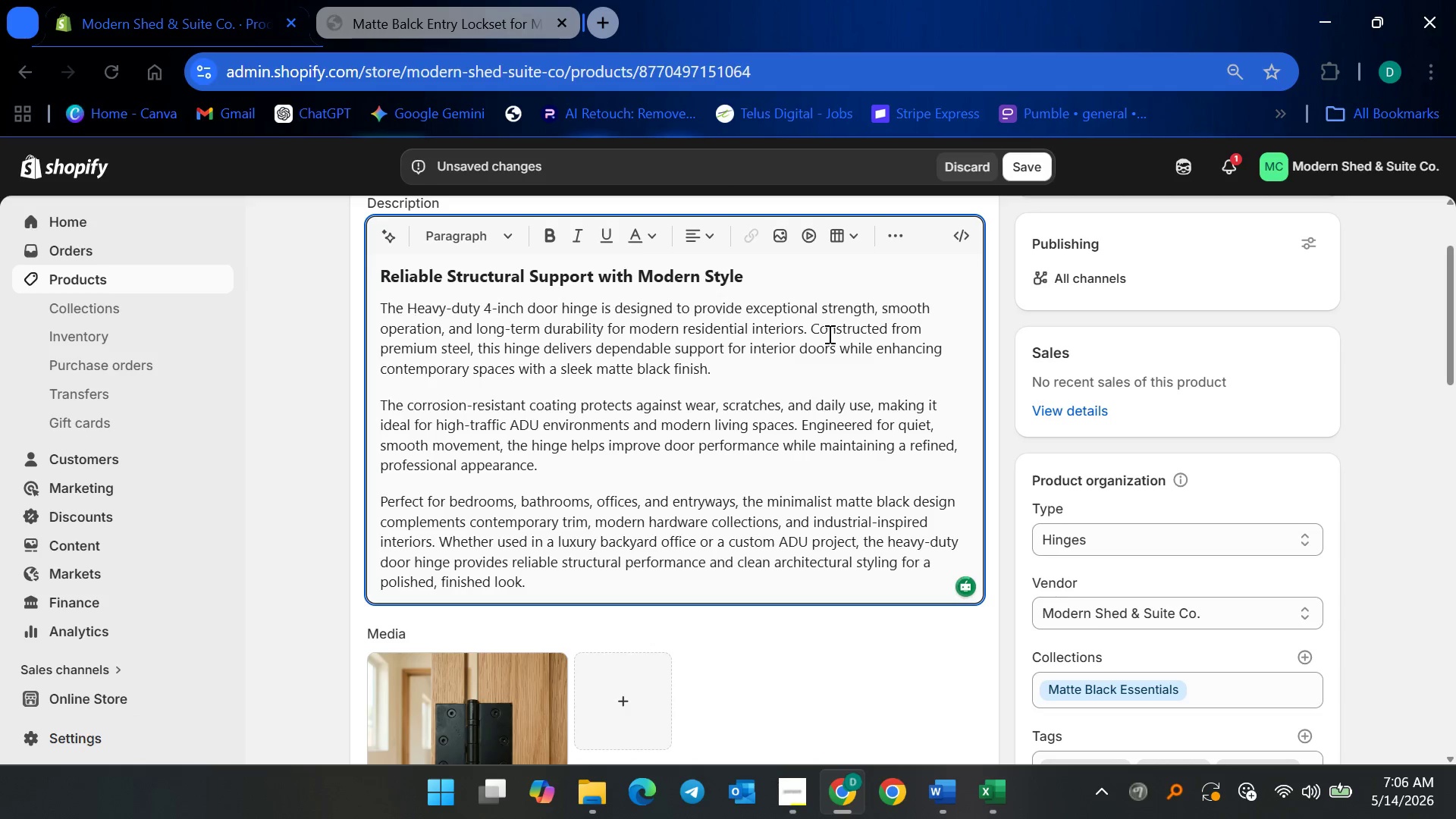 
key(ArrowRight)
 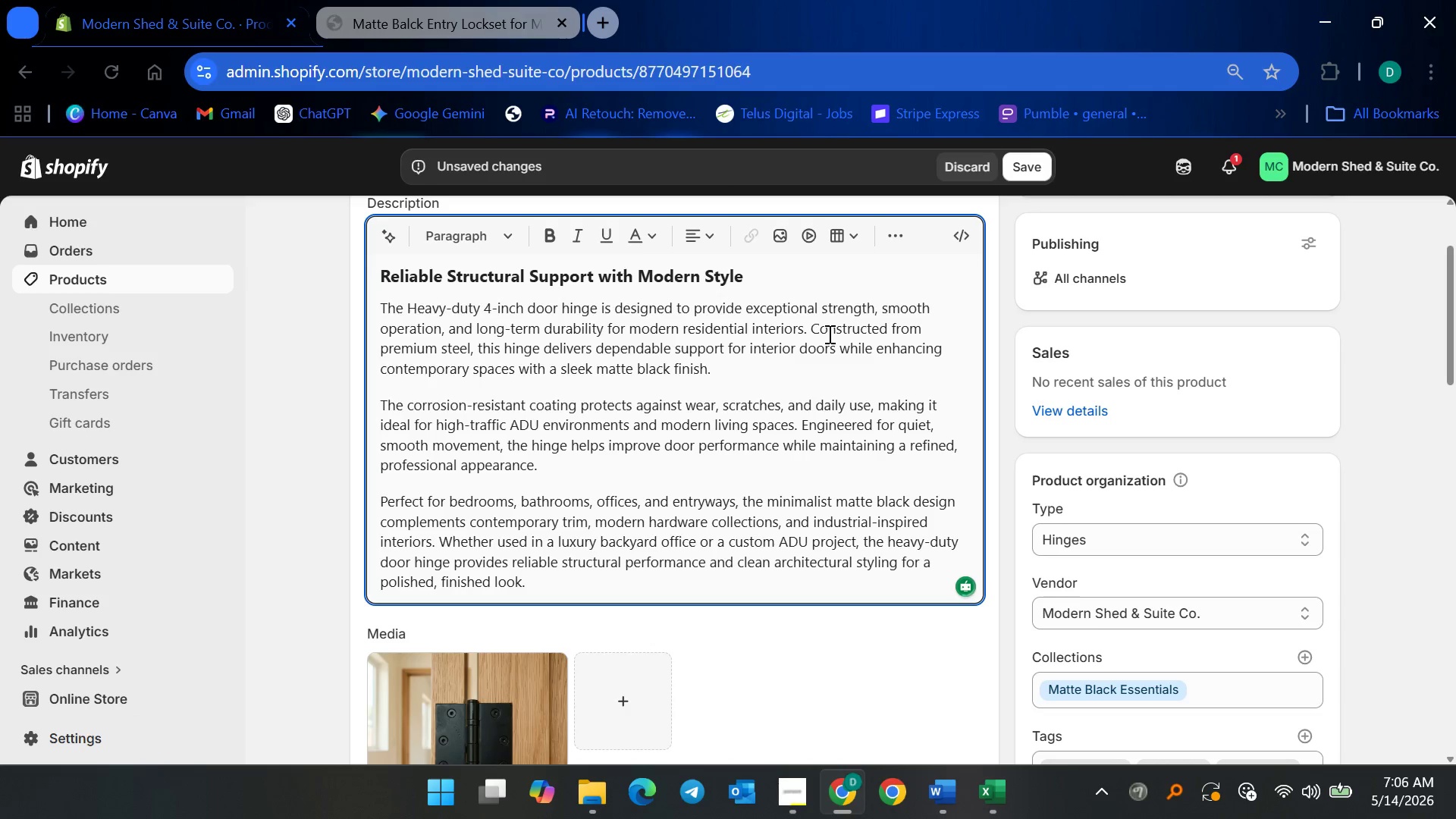 
key(ArrowRight)
 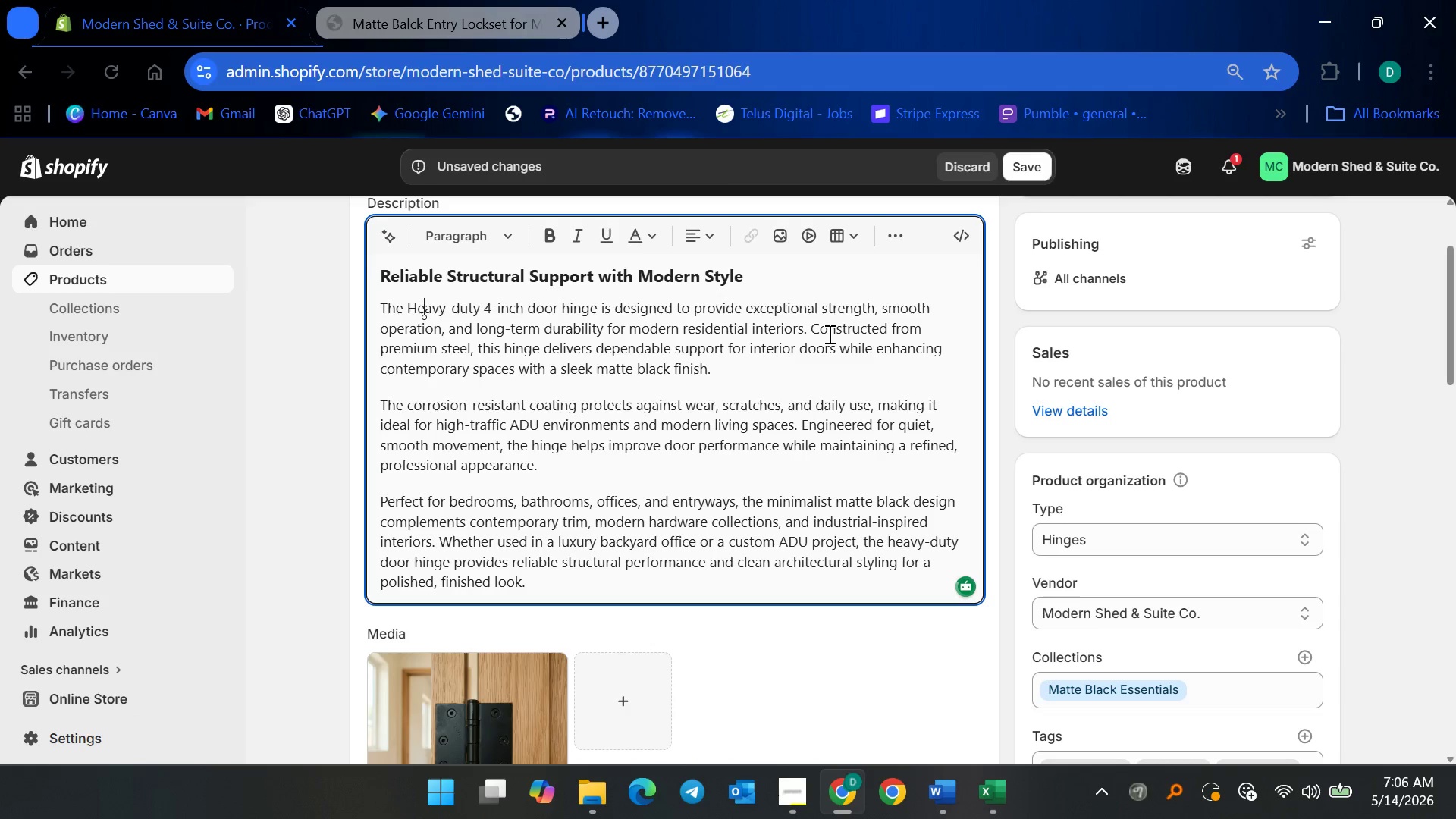 
key(ArrowRight)
 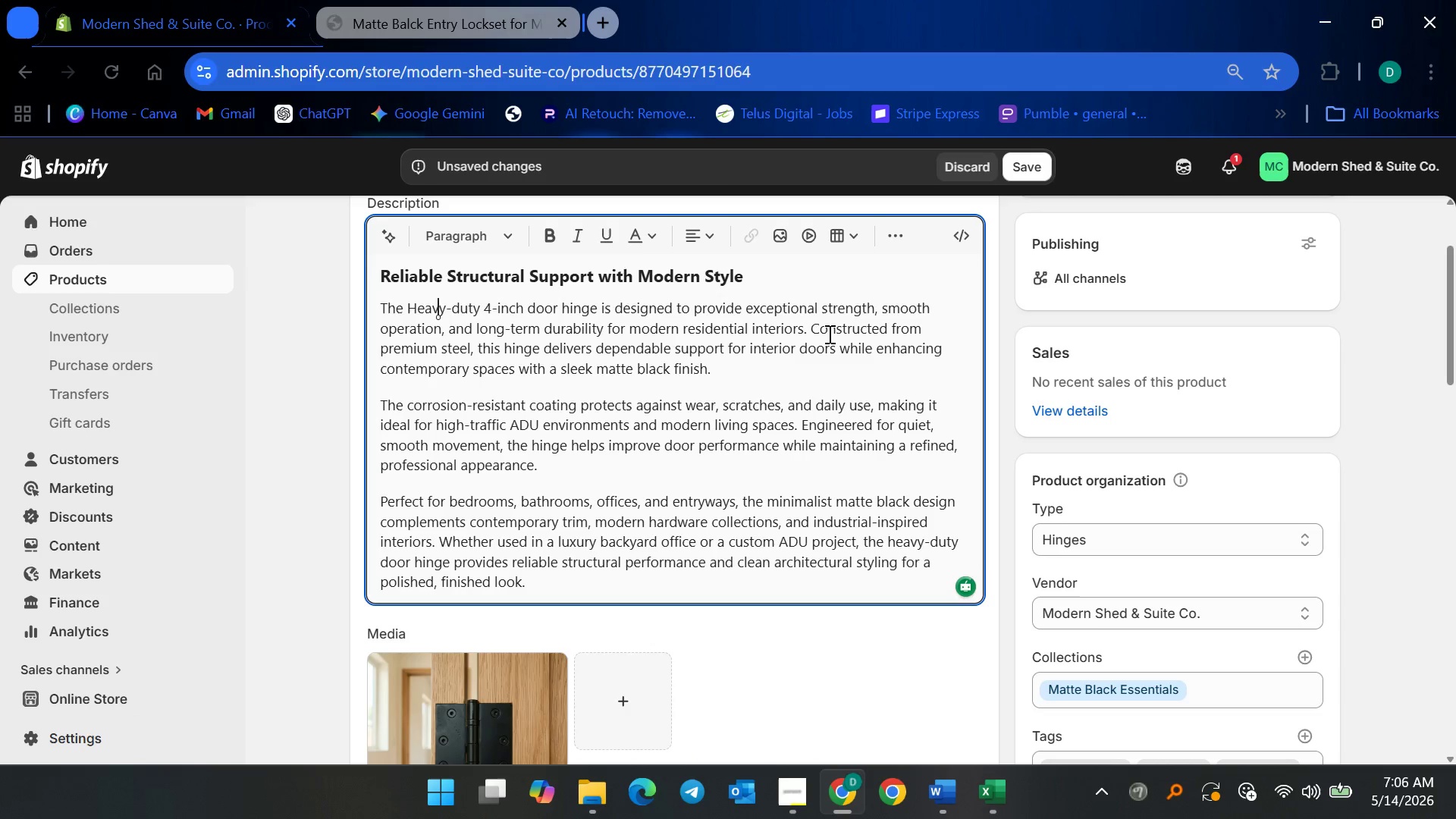 
key(ArrowRight)
 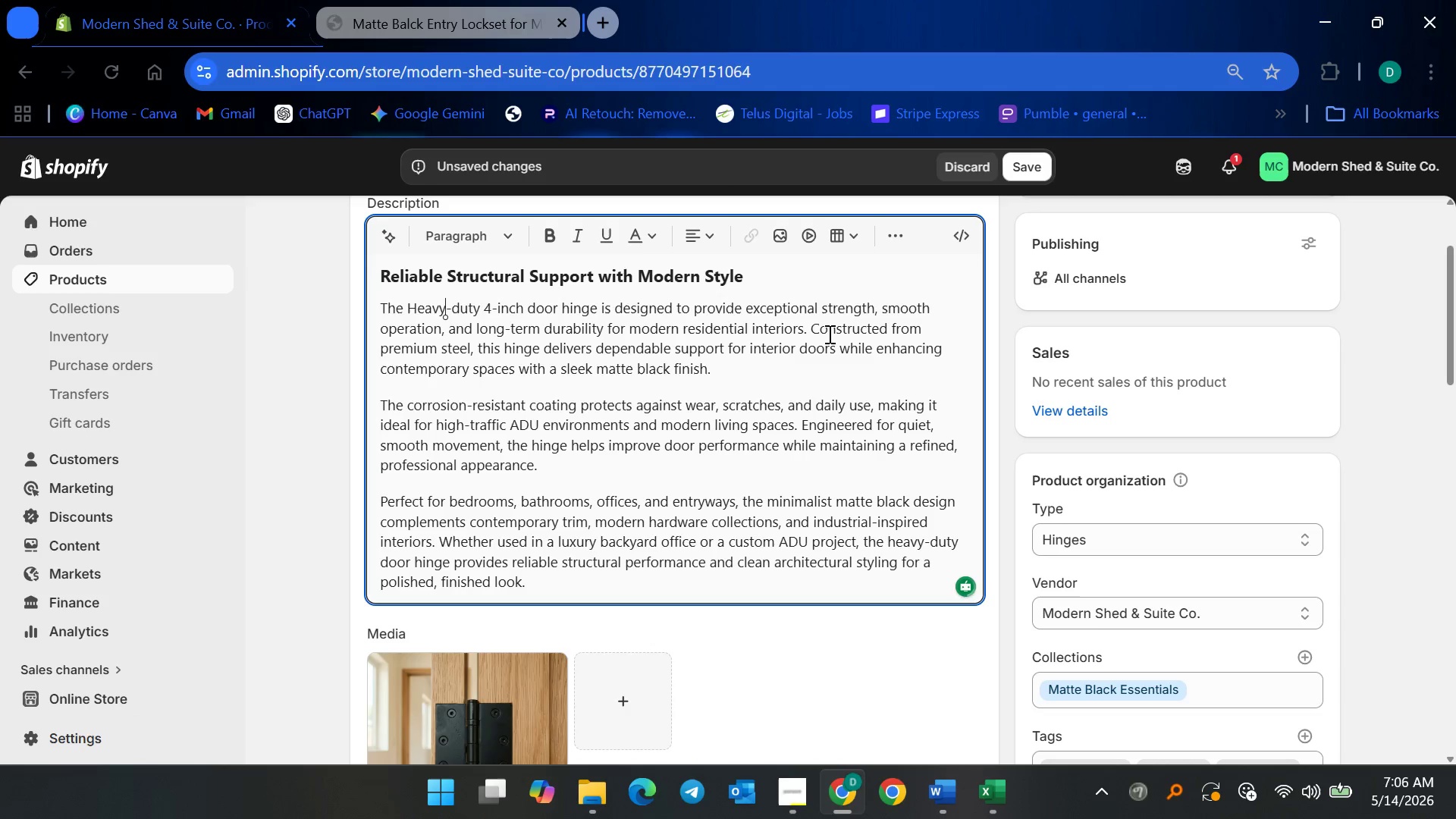 
key(ArrowRight)
 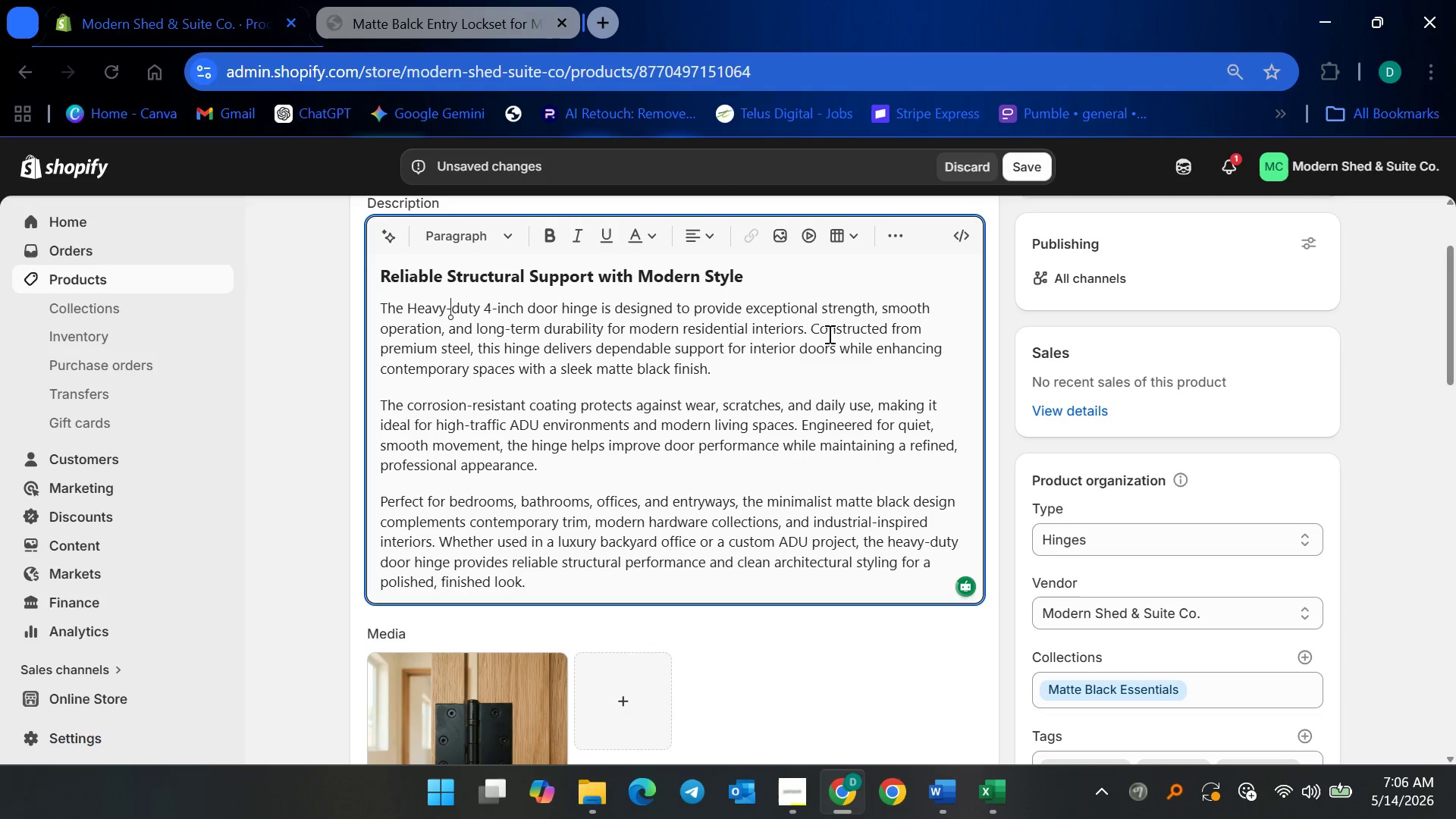 
key(ArrowRight)
 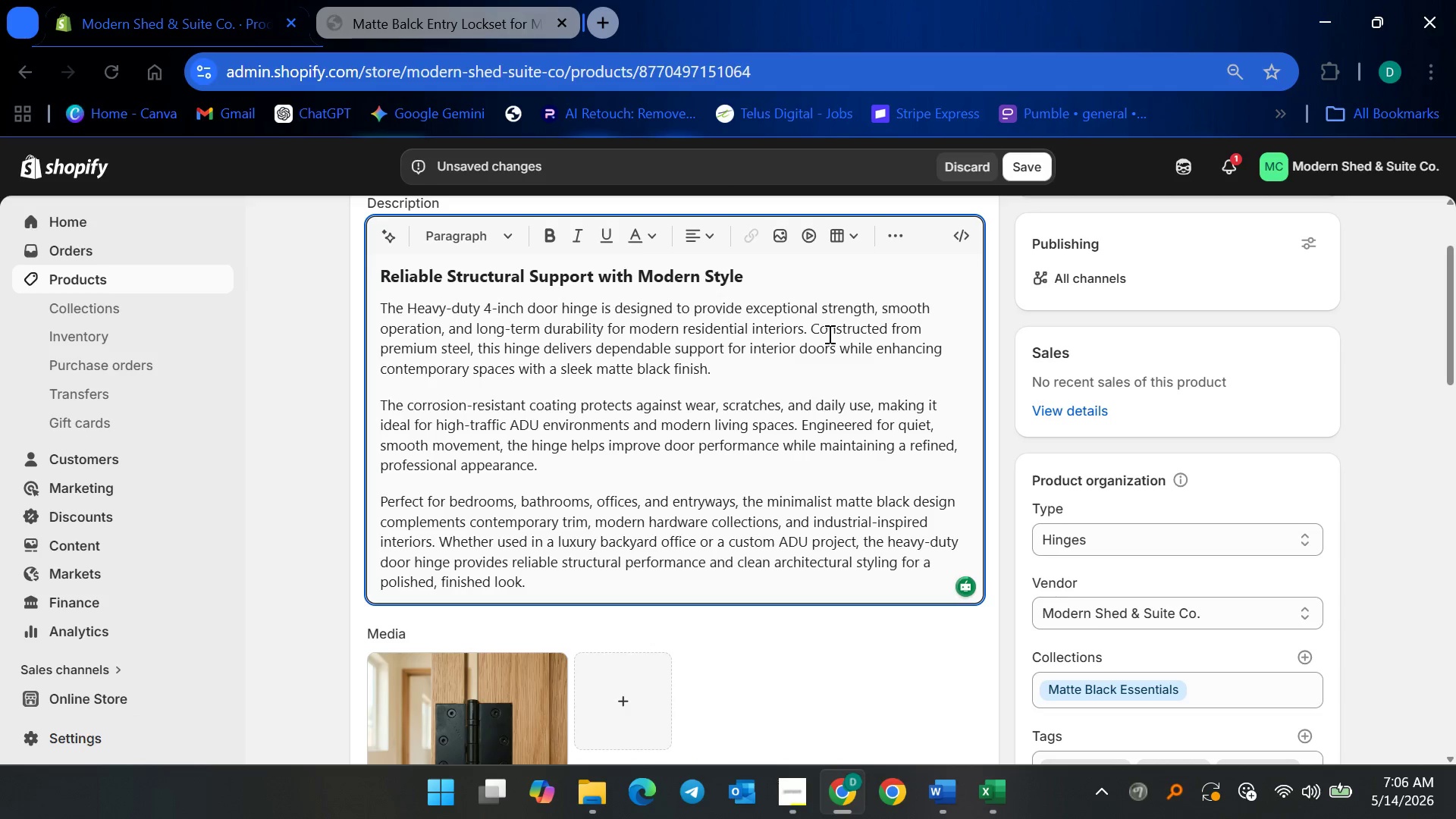 
key(Backspace)
 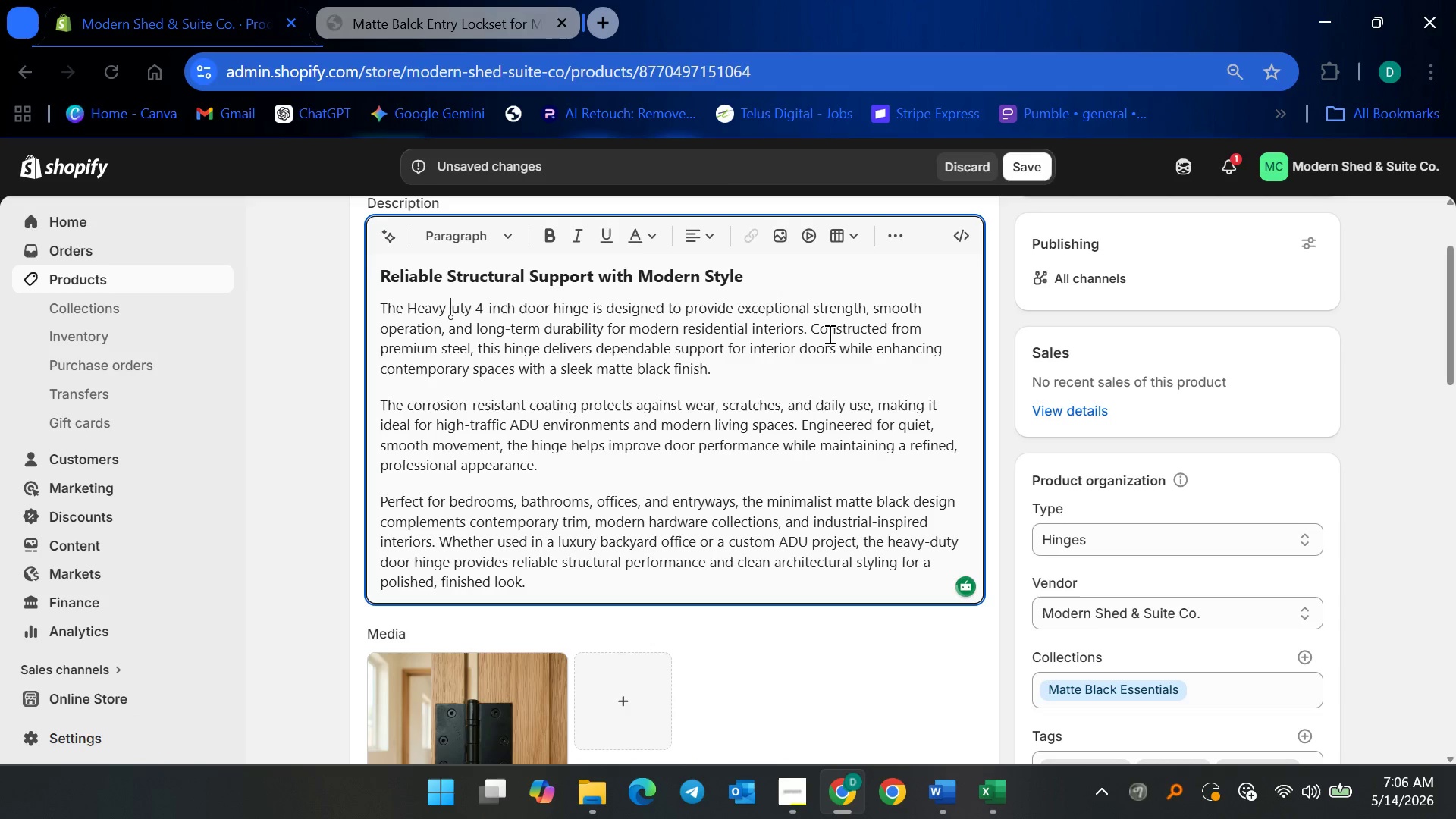 
key(Shift+D)
 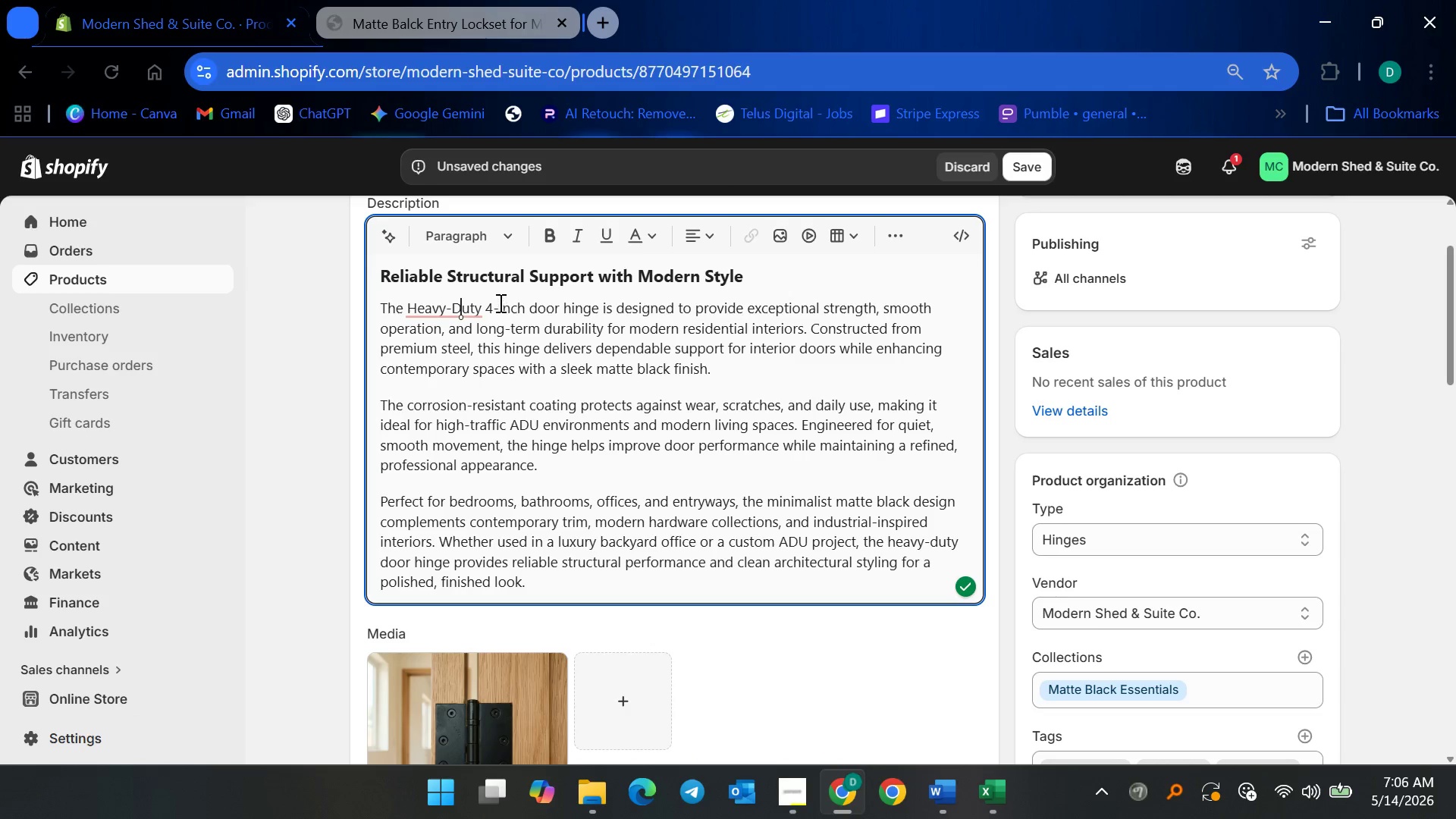 
left_click([504, 298])
 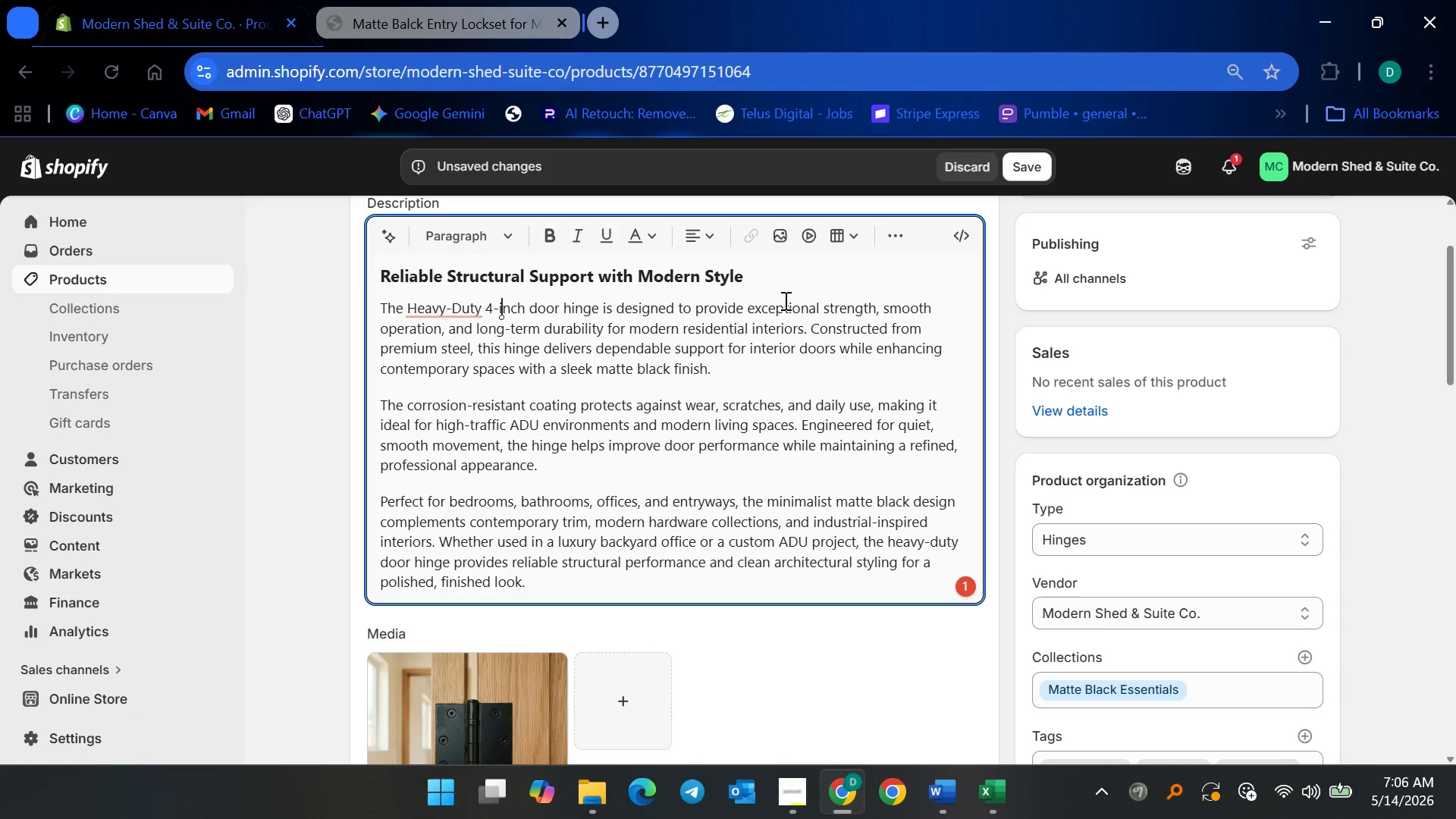 
hold_key(key=ShiftRight, duration=0.38)
 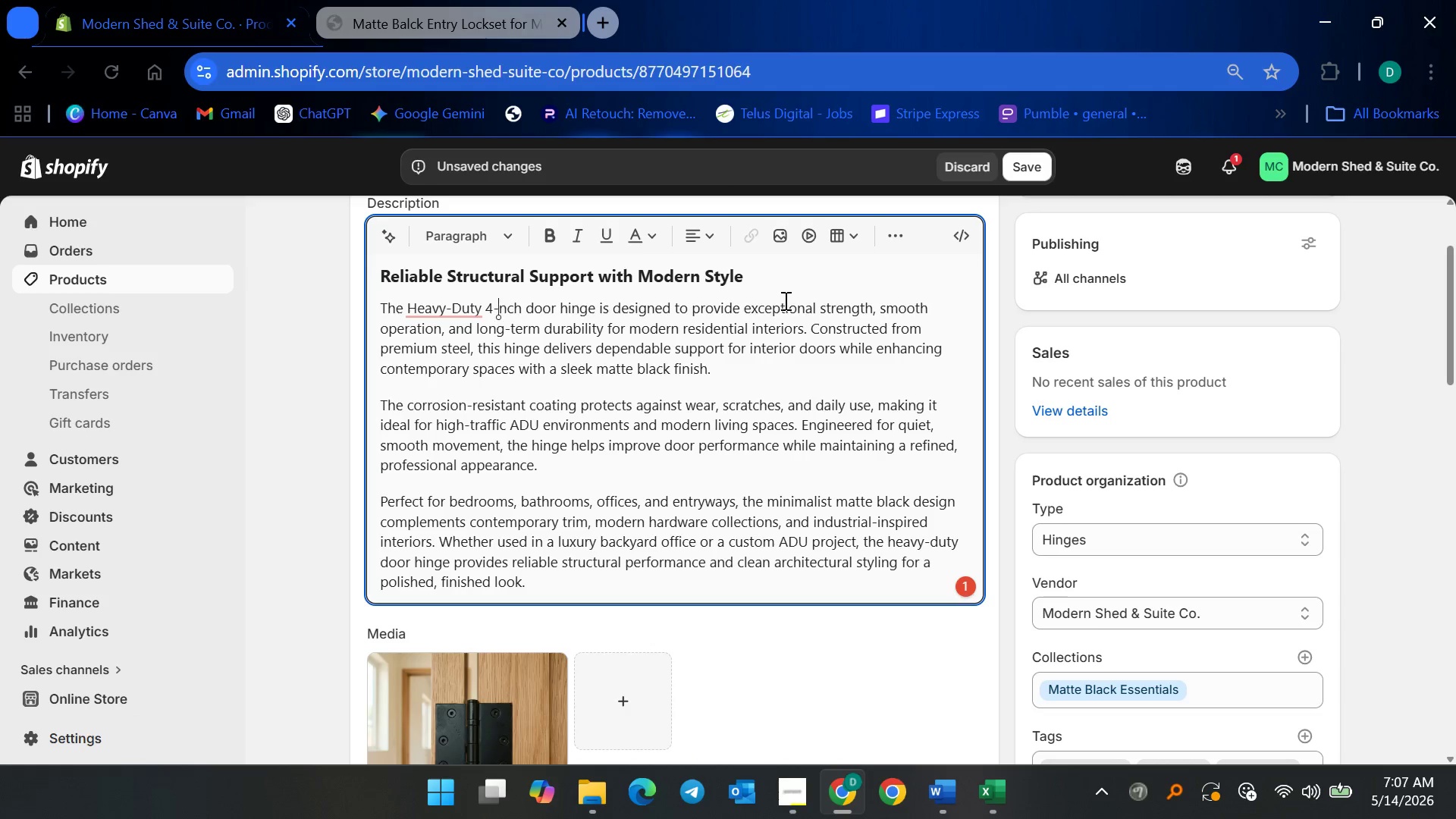 
key(Backspace)
 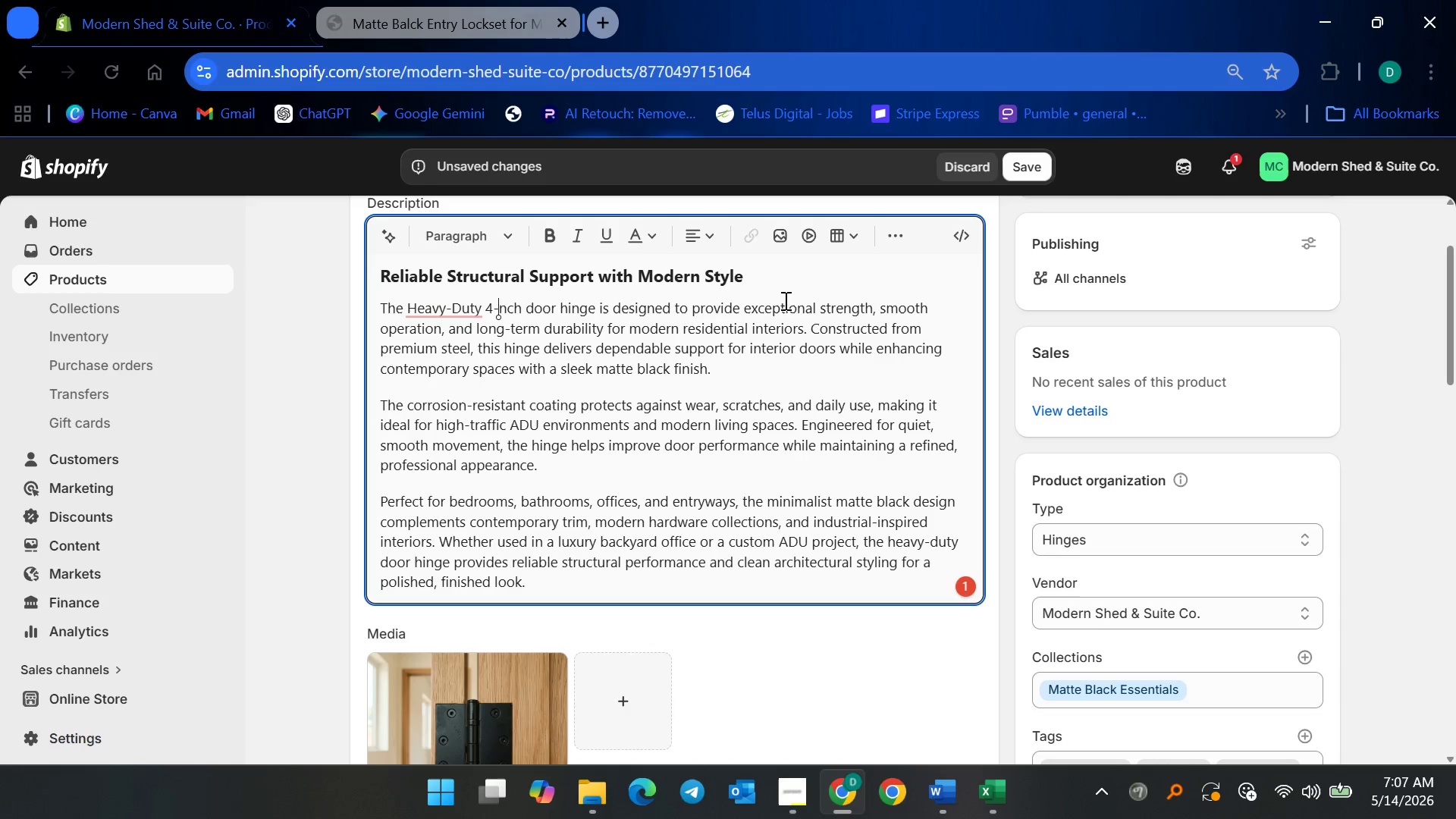 
key(Shift+I)
 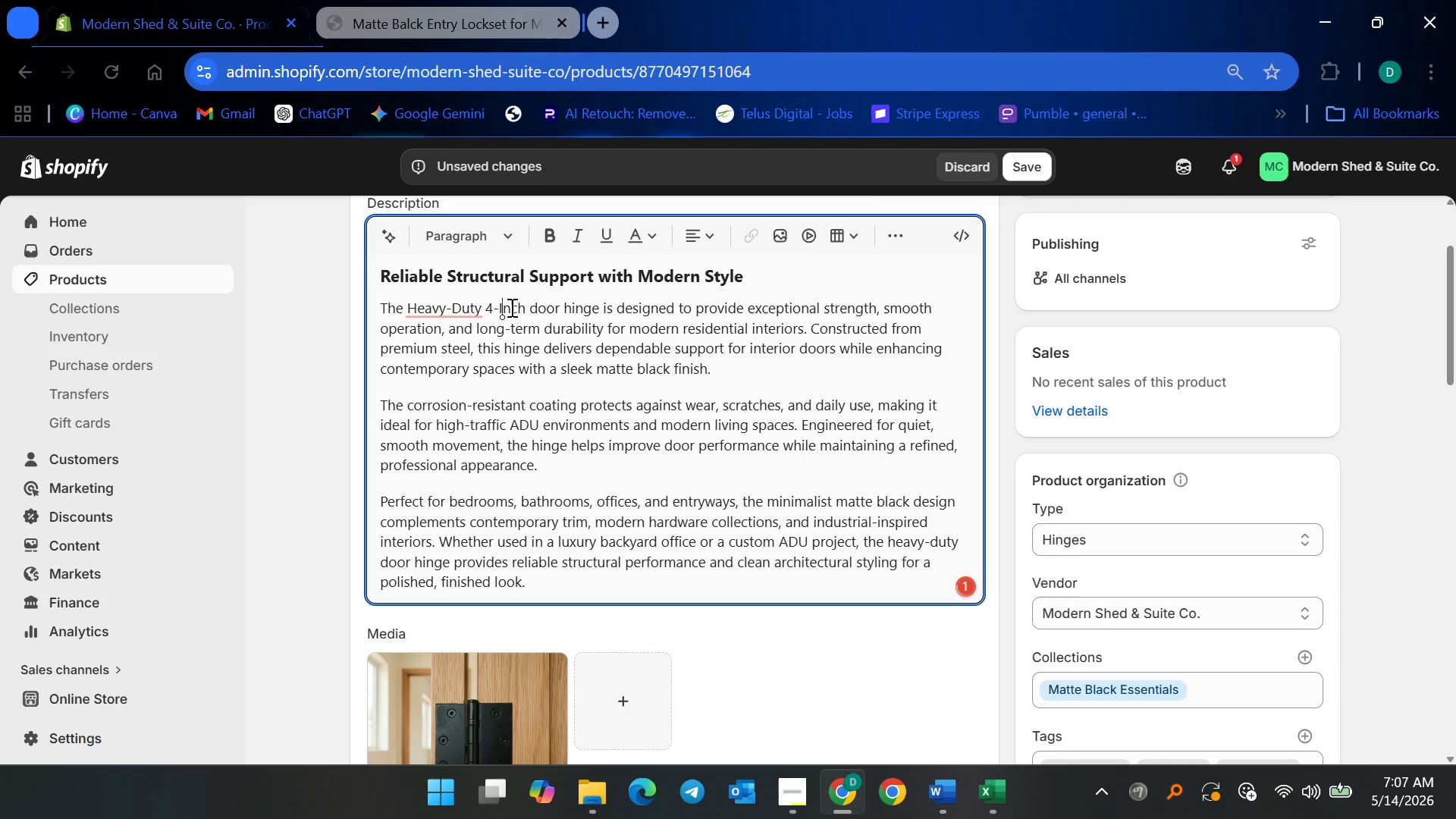 
left_click([536, 302])
 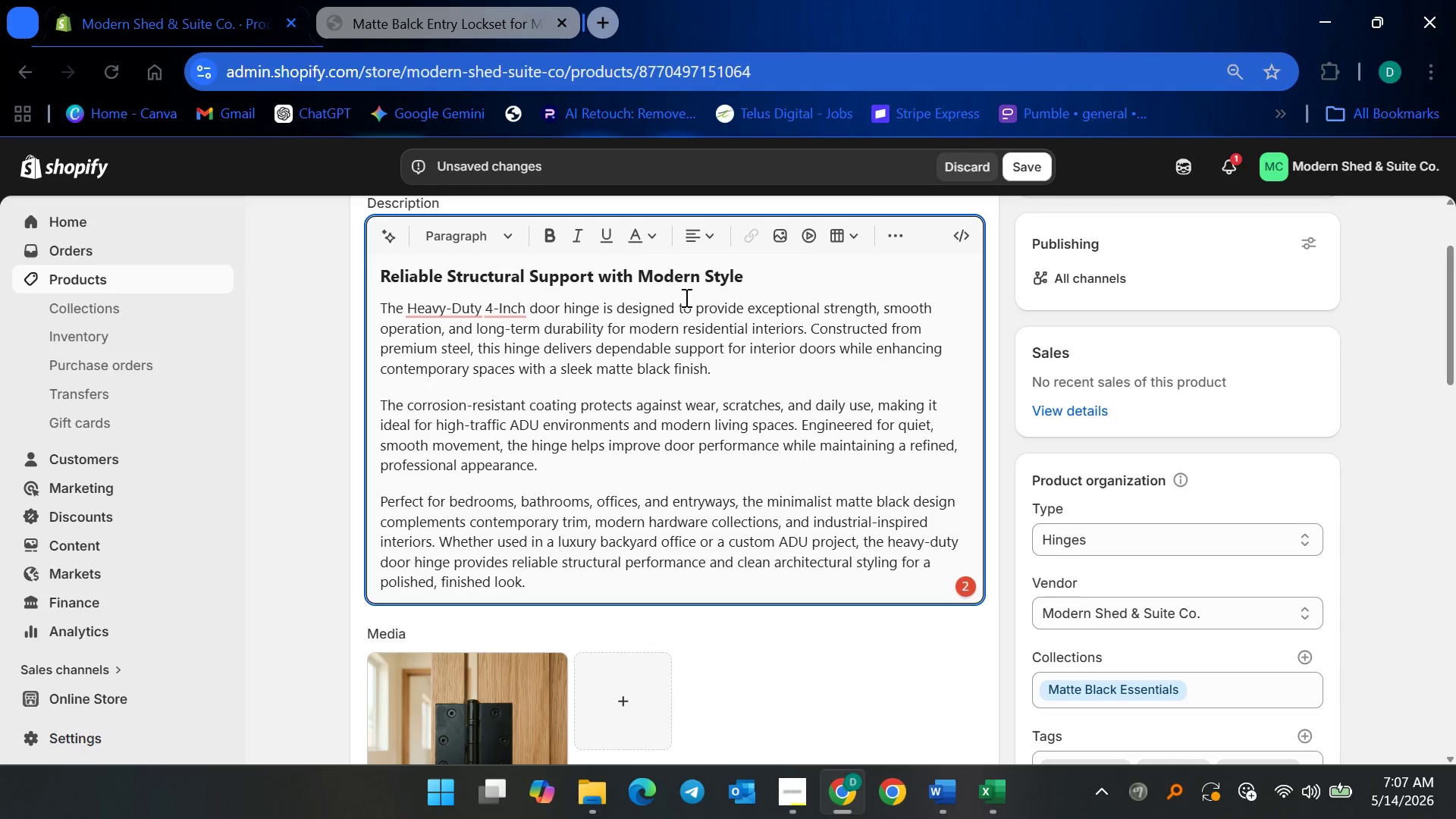 
key(Shift+ShiftRight)
 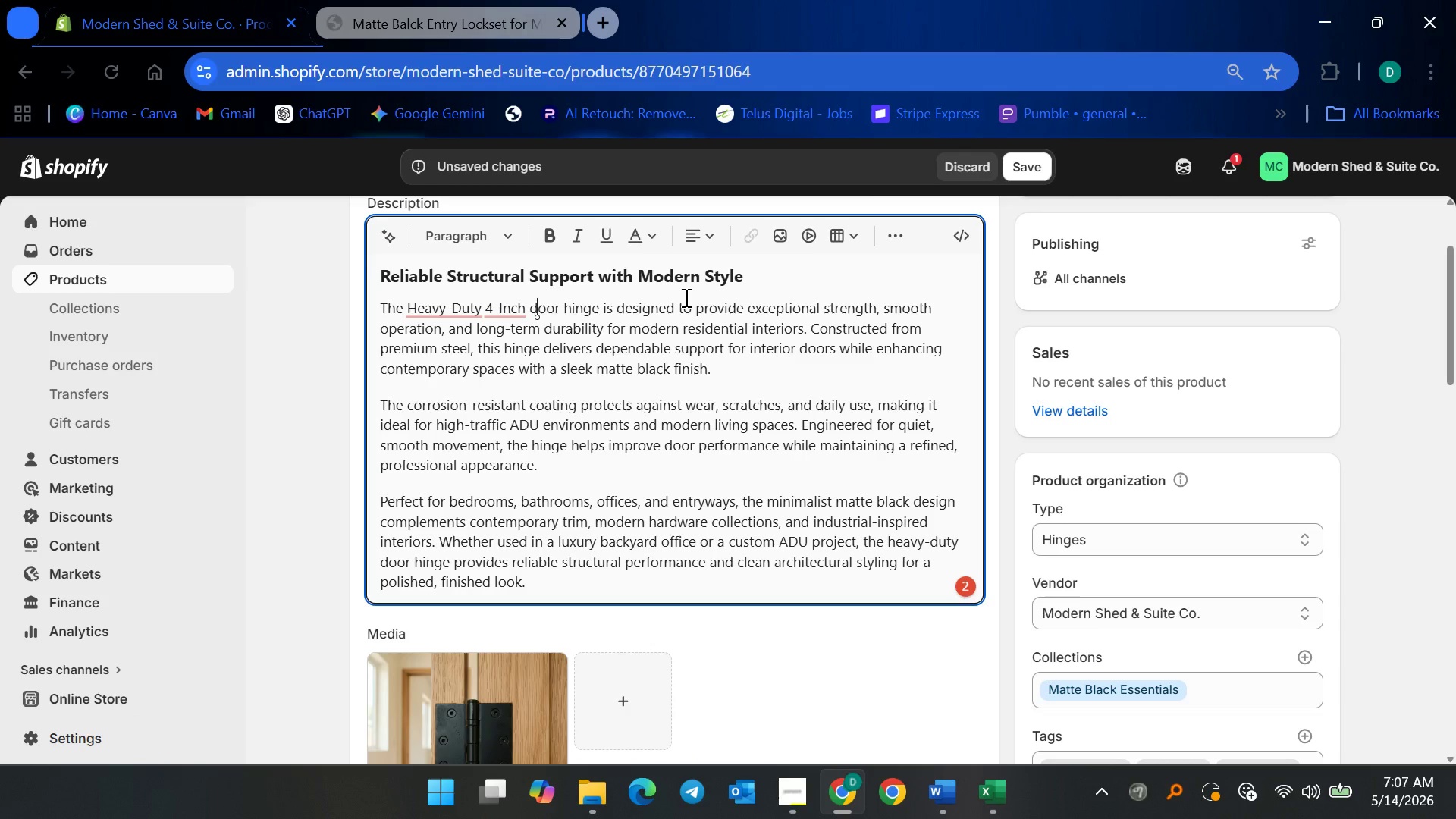 
key(Backspace)
 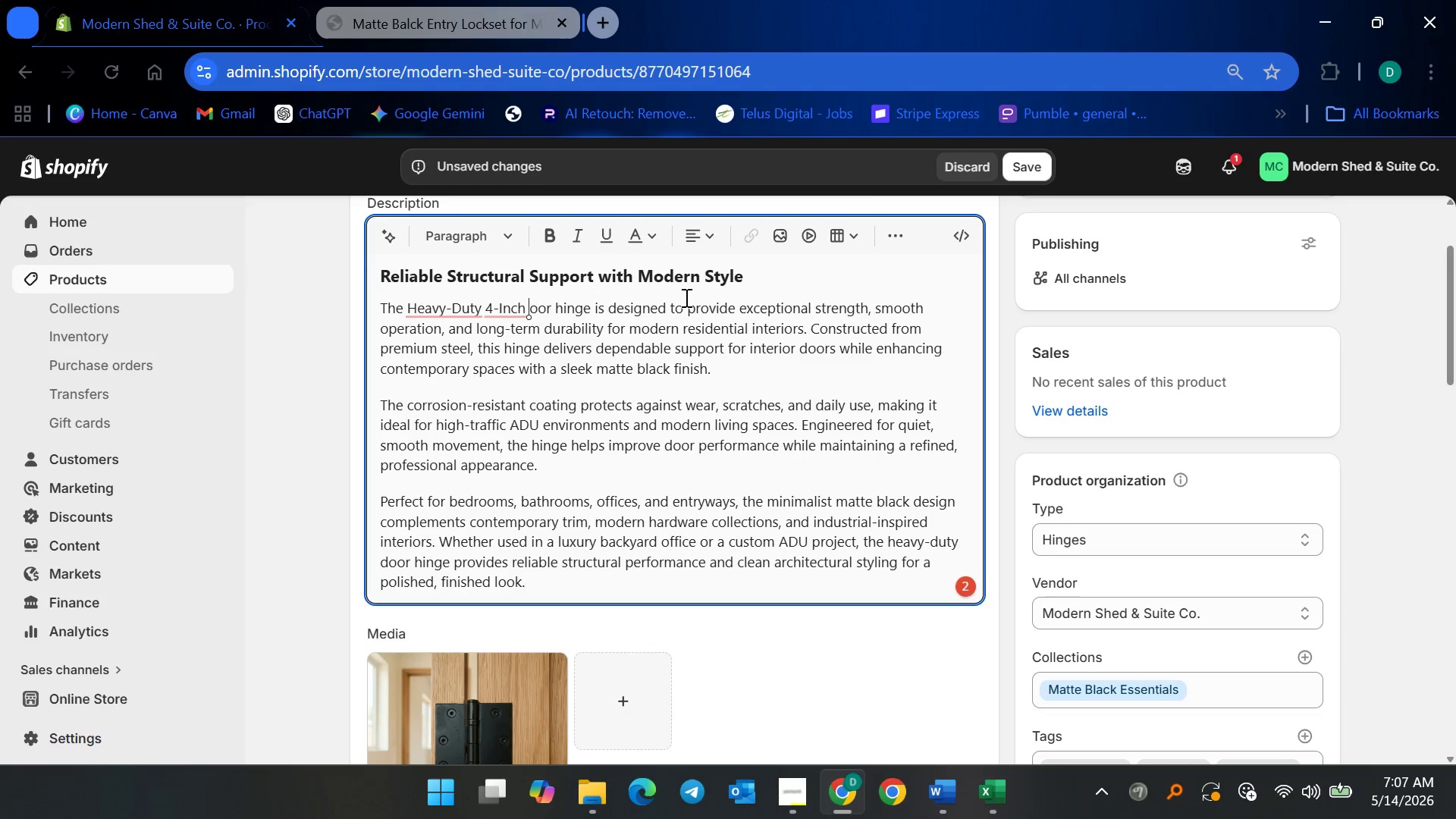 
key(Shift+D)
 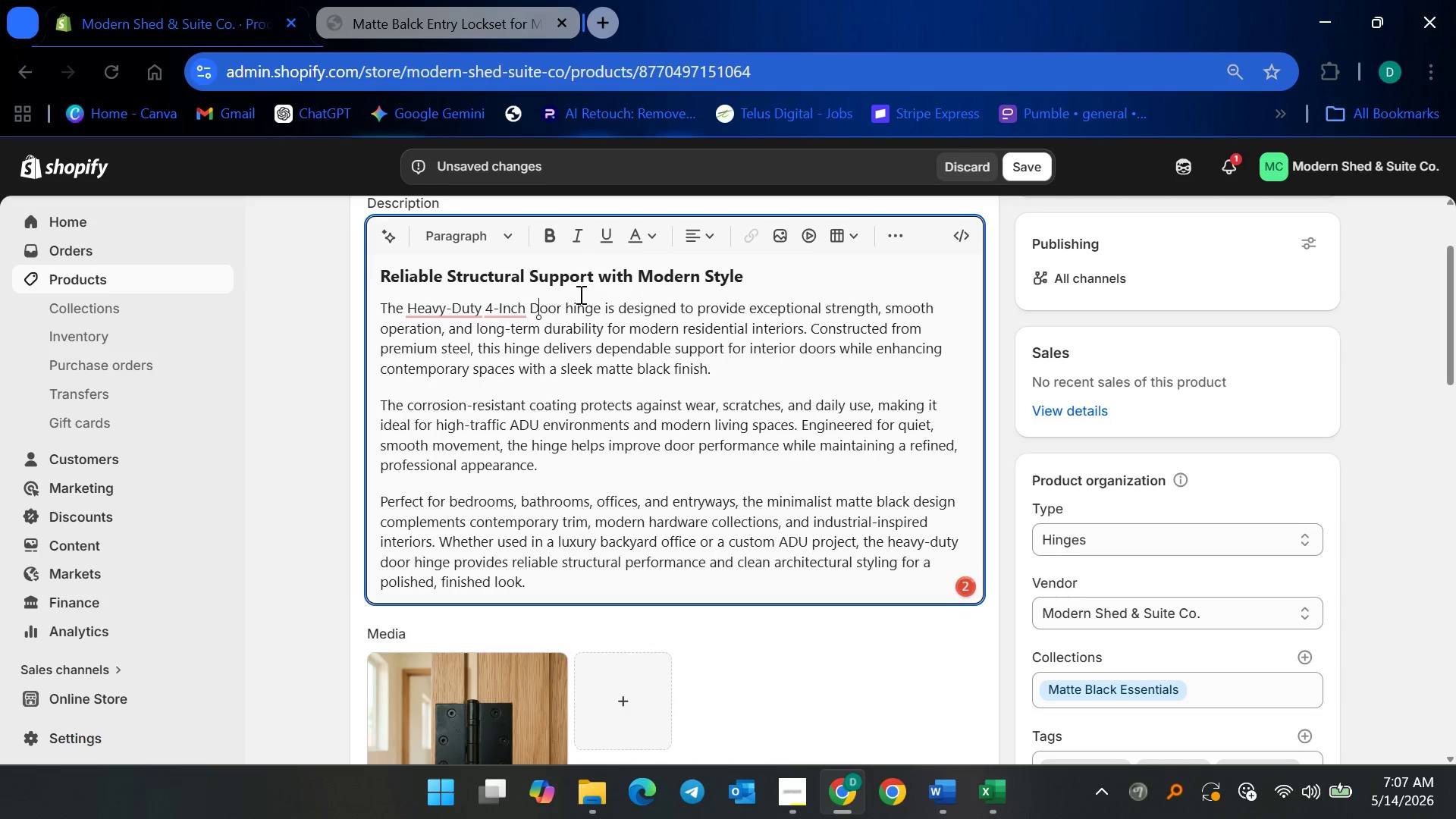 
left_click([570, 310])
 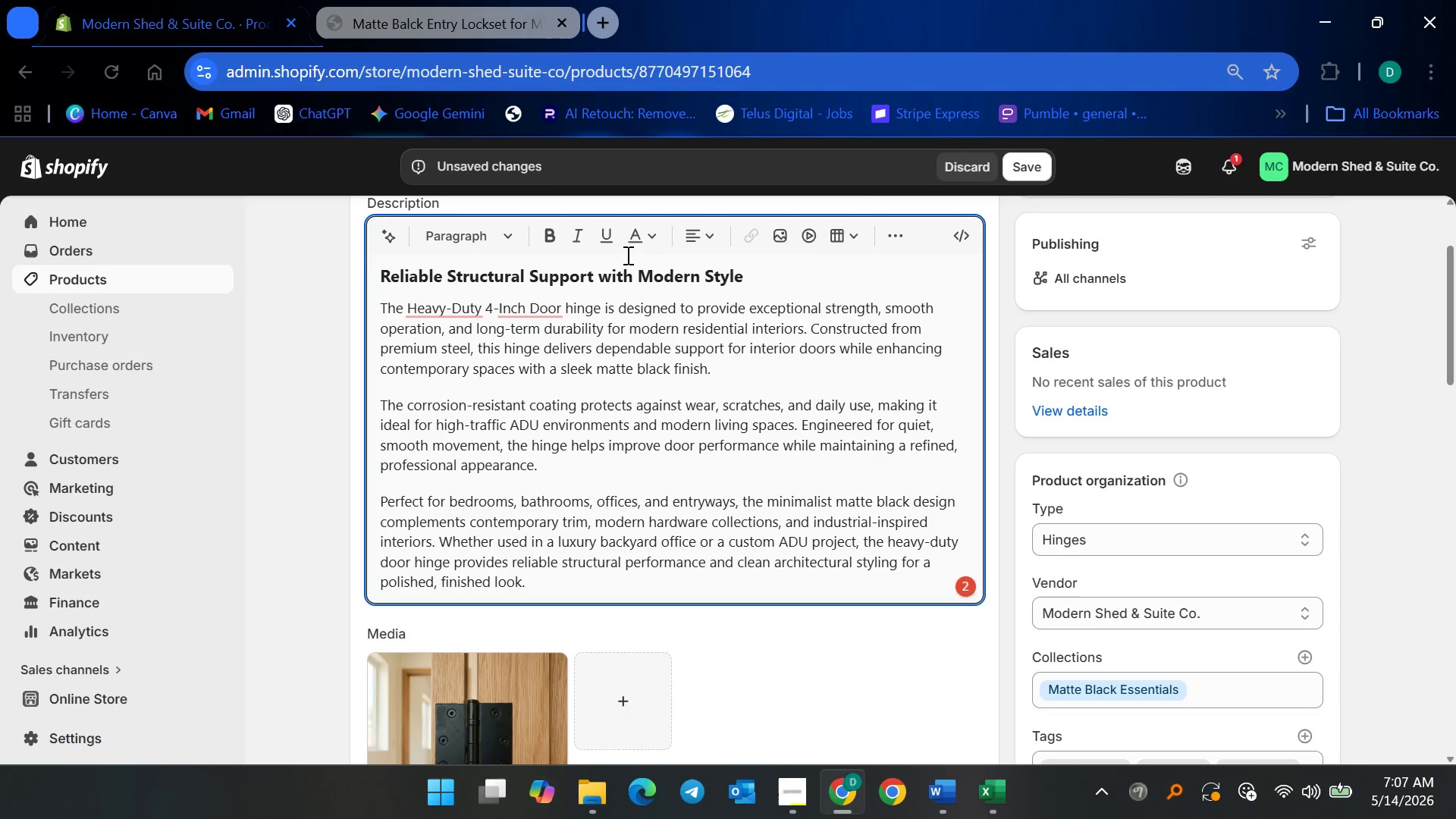 
key(Backspace)
 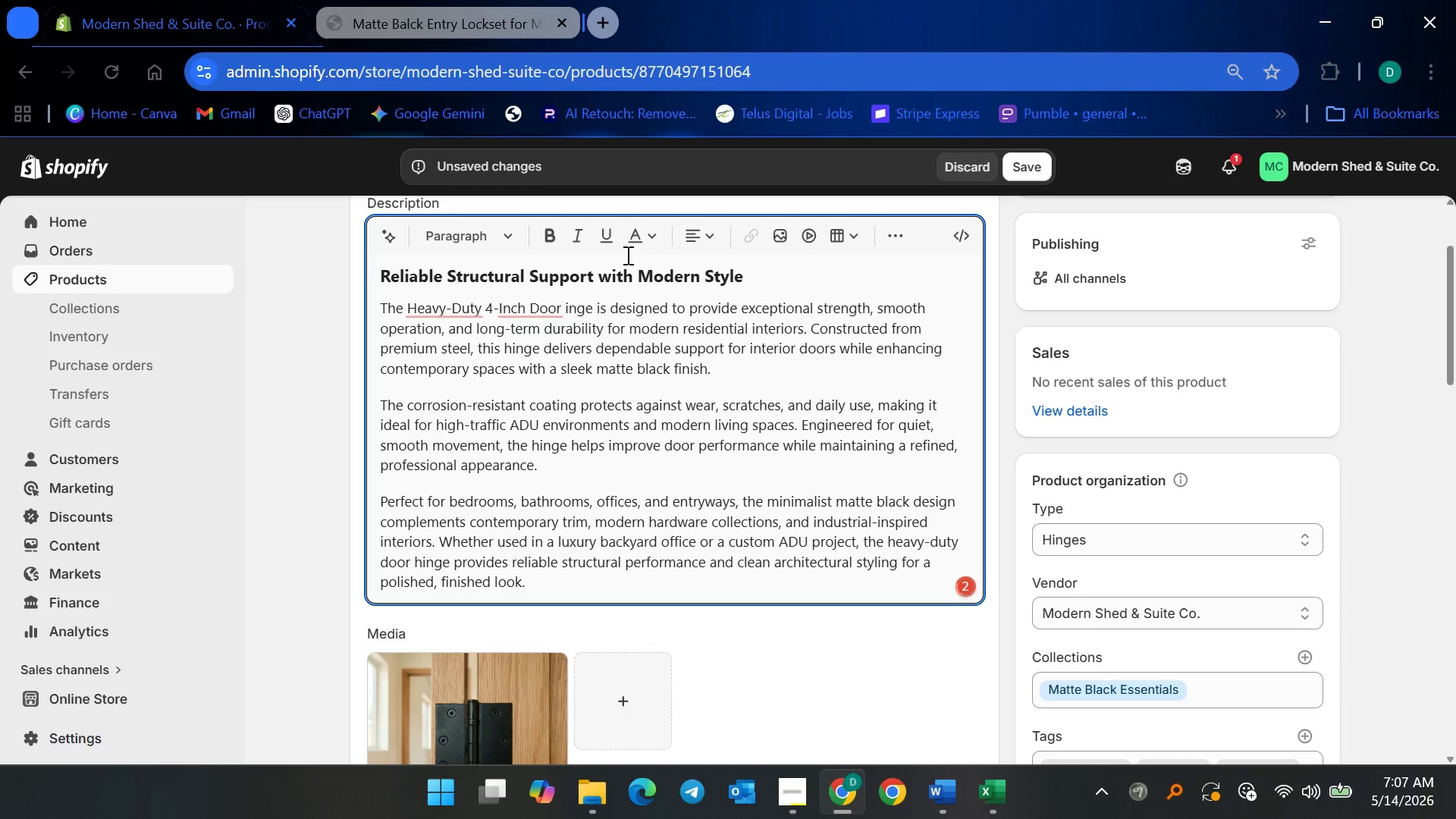 
key(Shift+H)
 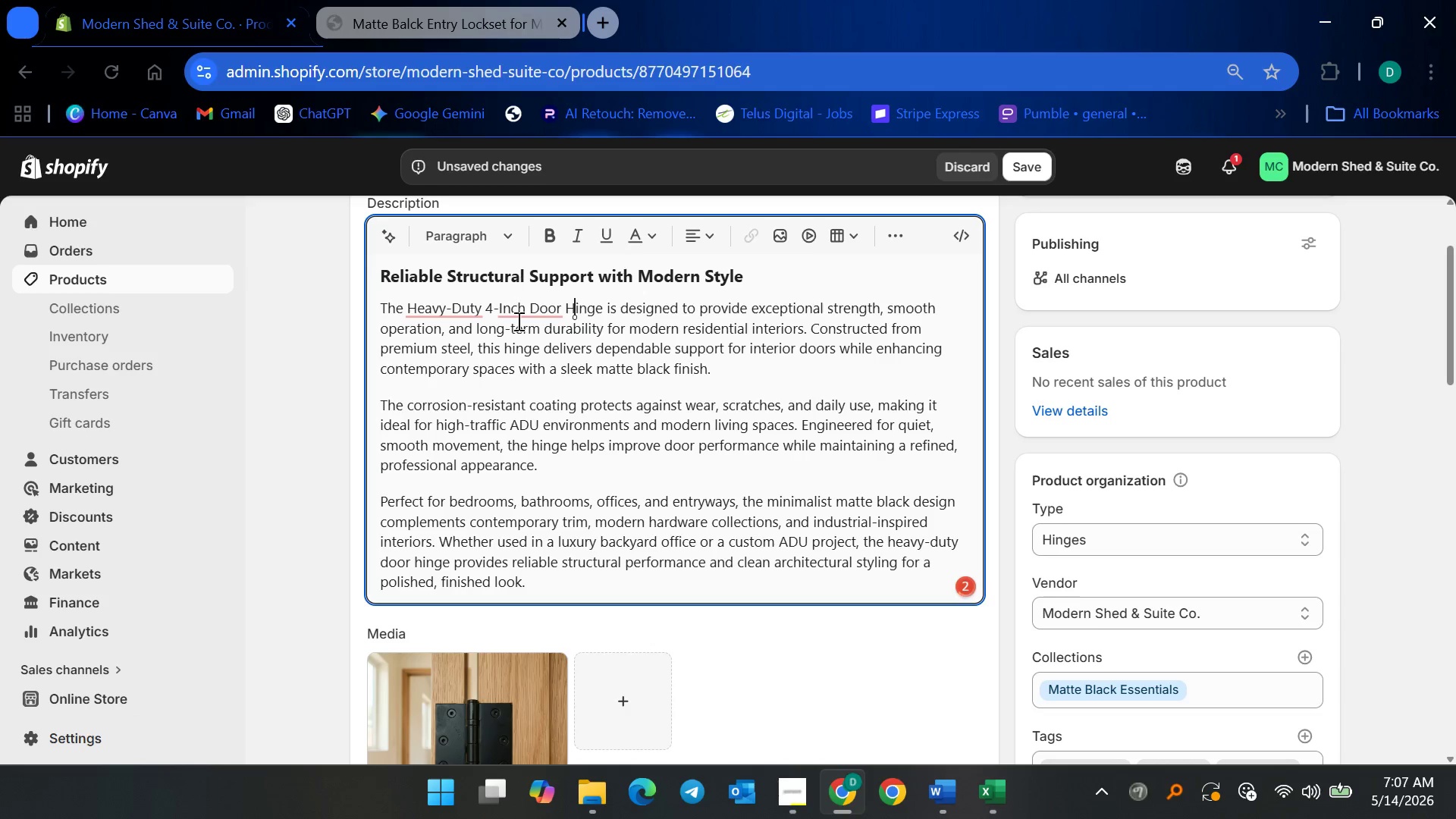 
left_click([529, 312])
 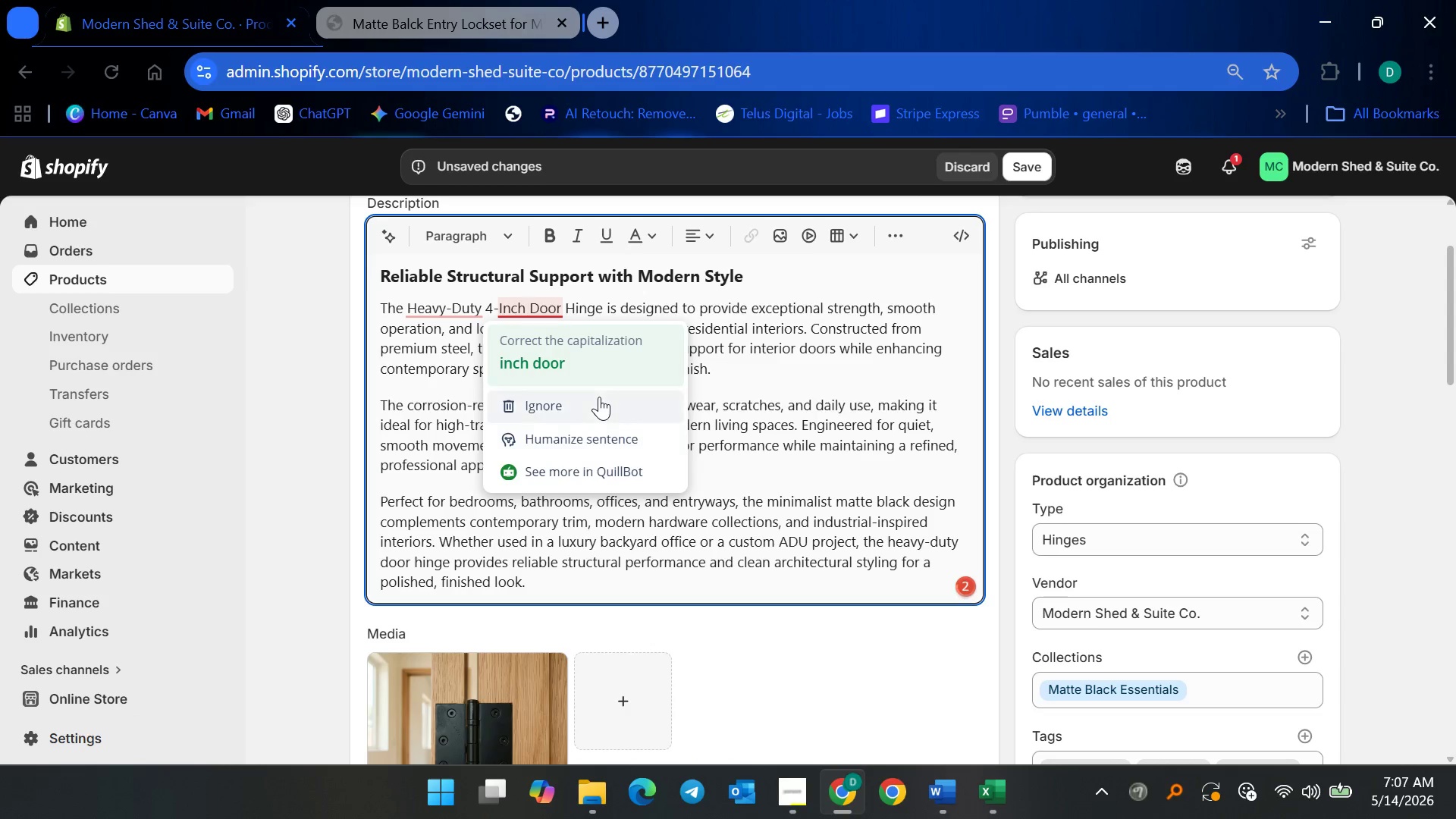 
left_click([599, 393])
 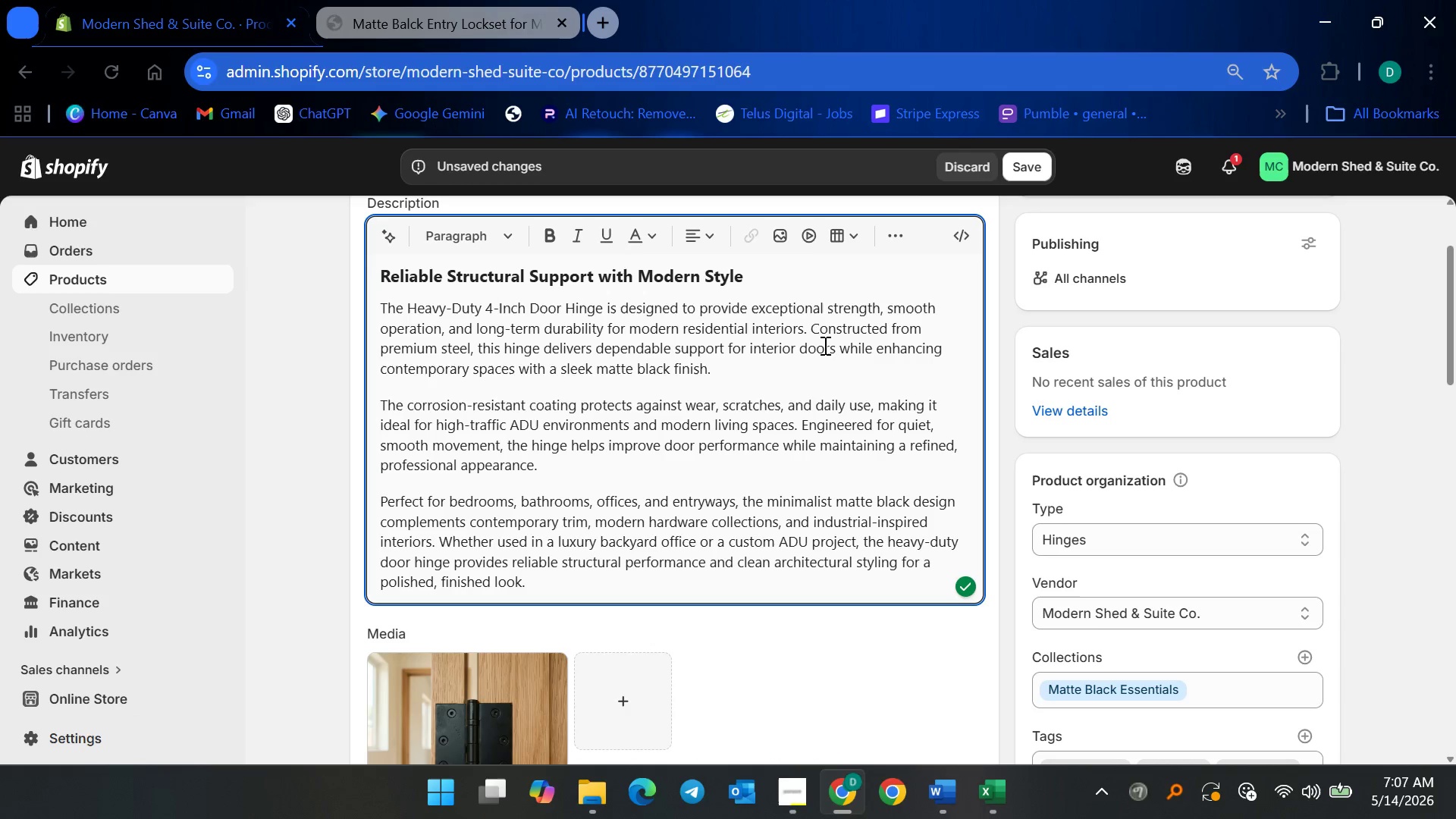 
left_click([817, 419])
 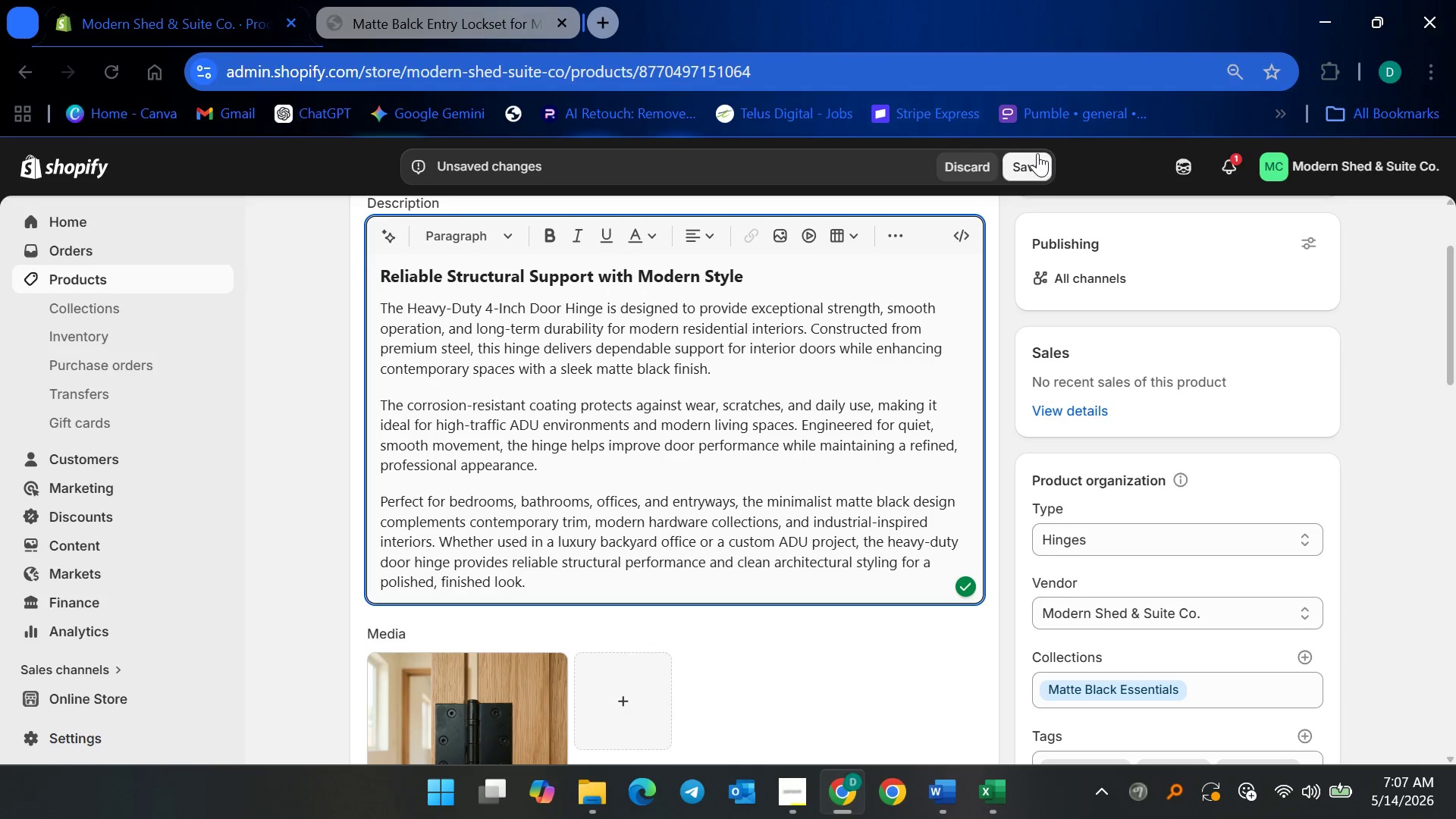 
left_click([1037, 165])
 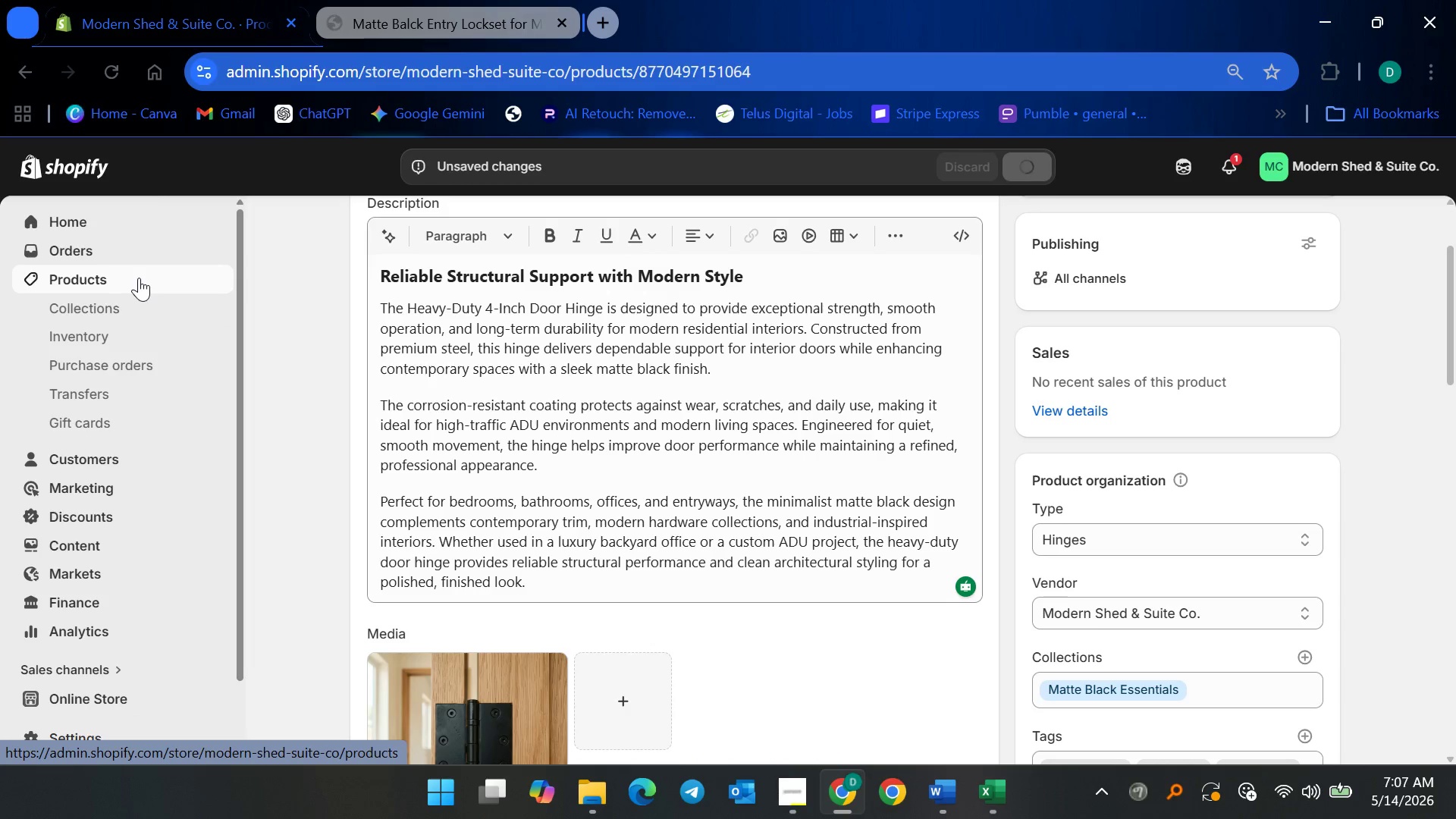 
wait(5.45)
 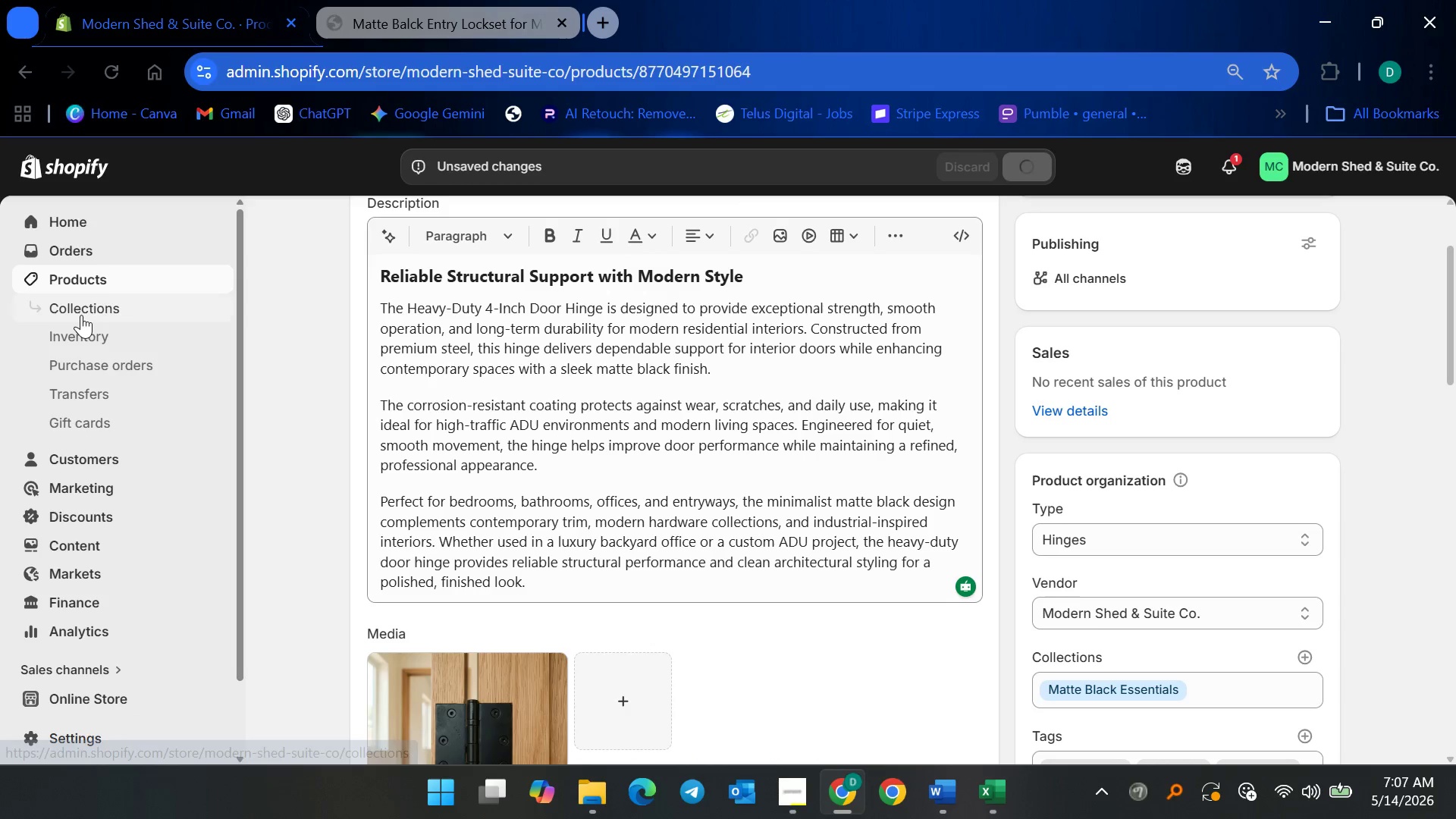 
left_click([139, 278])
 